 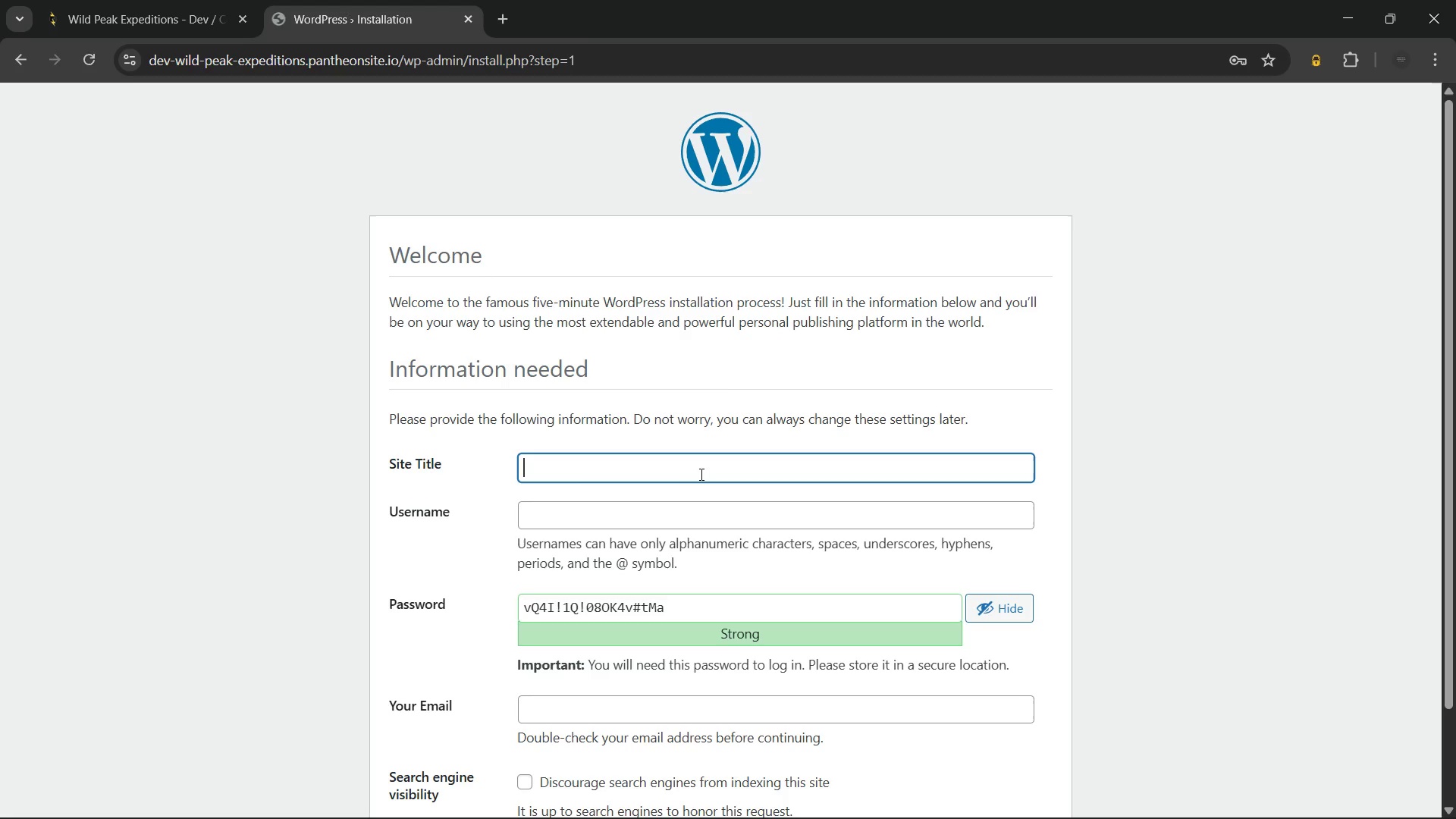 
hold_key(key=ShiftRight, duration=0.36)
 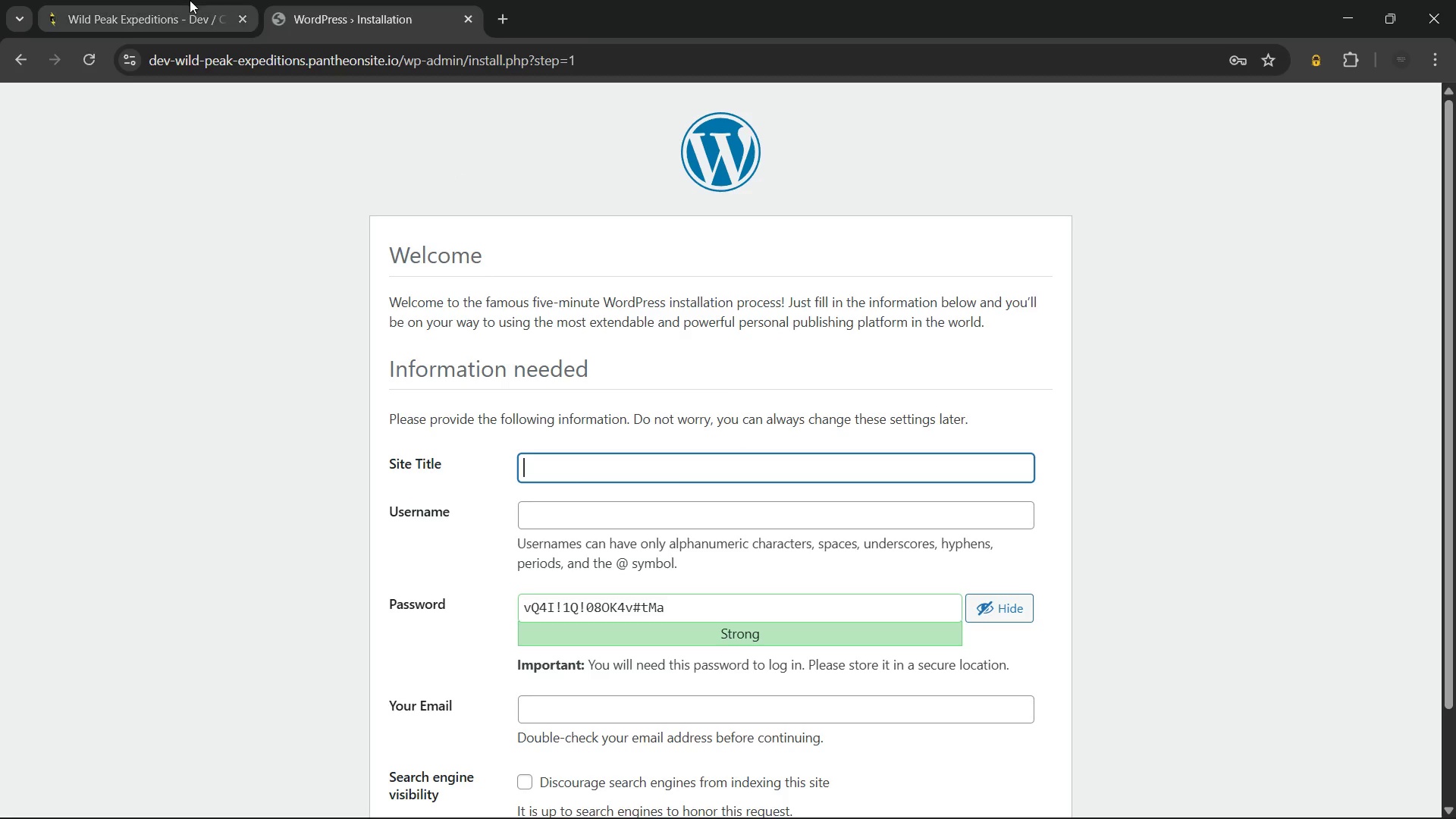 
left_click([190, 0])
 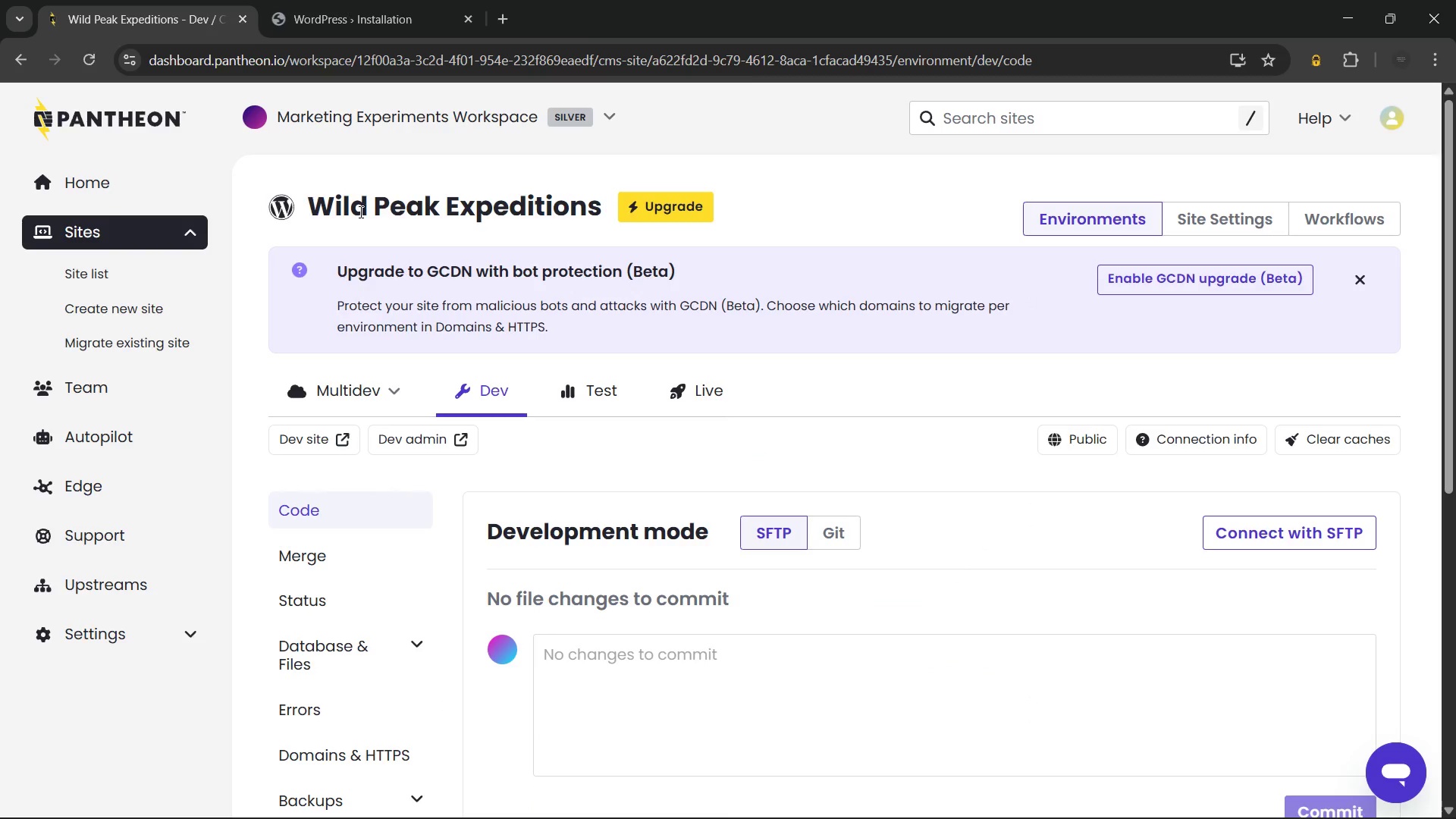 
double_click([359, 212])
 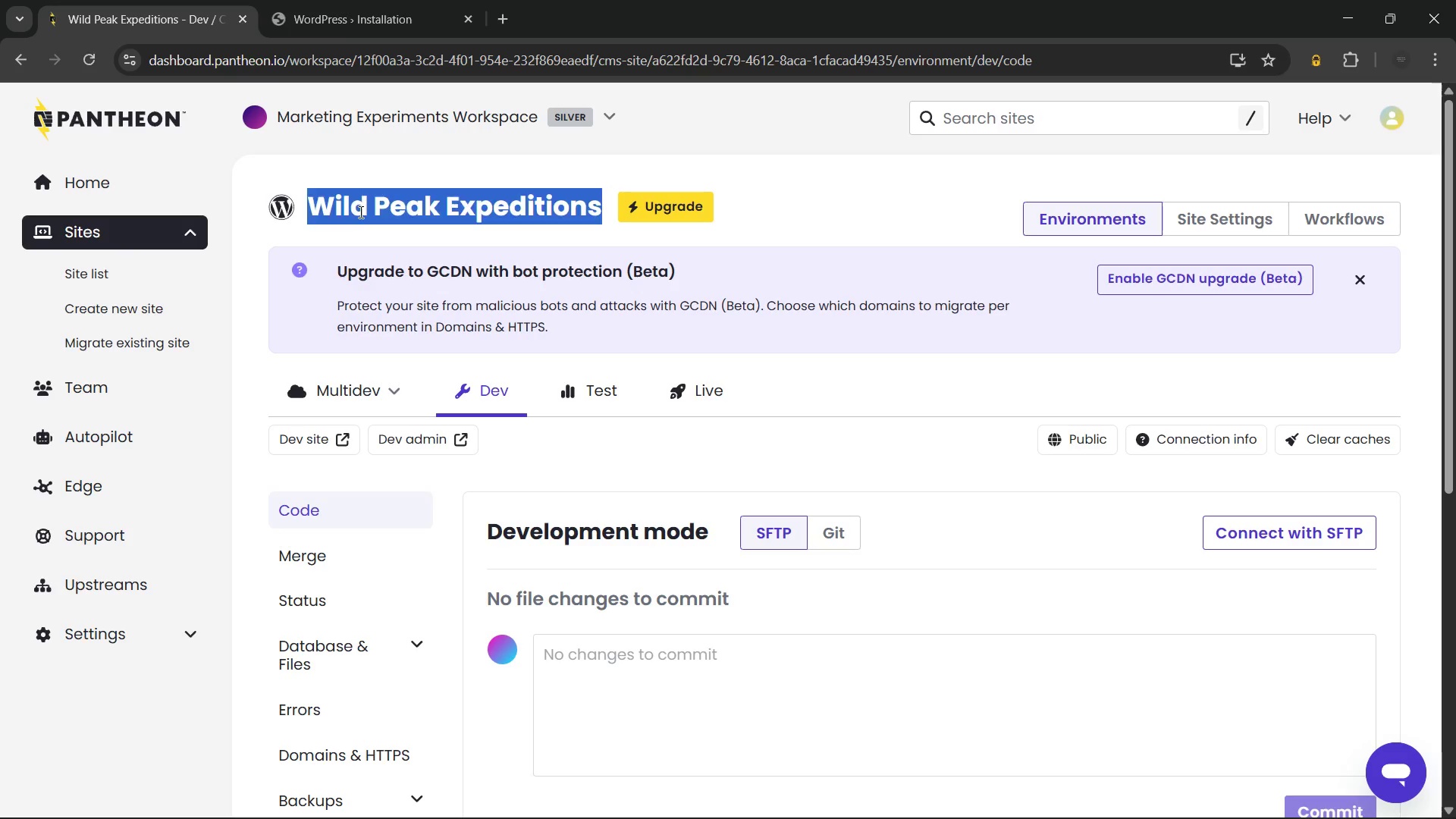 
triple_click([359, 212])
 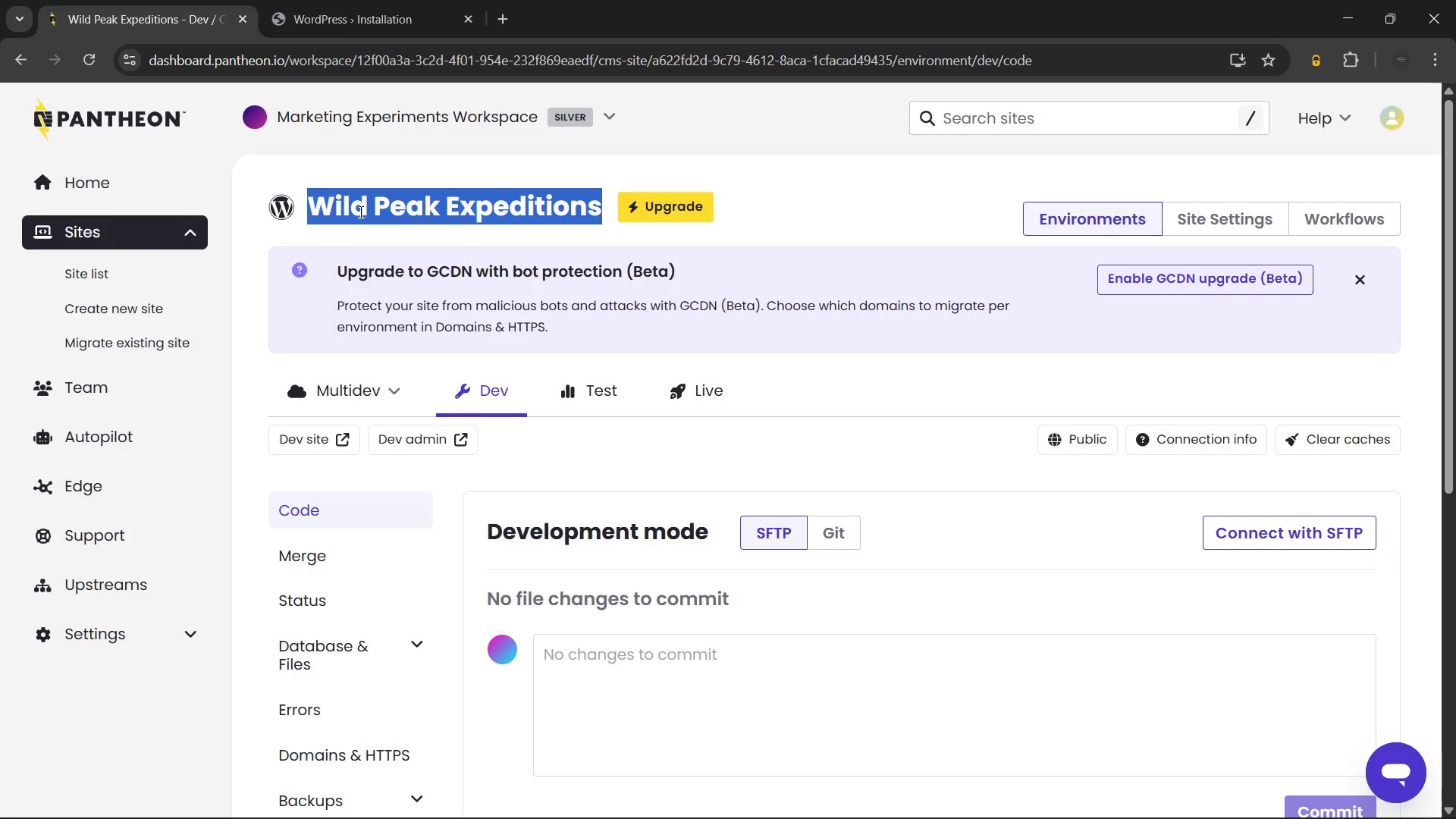 
key(Control+C)
 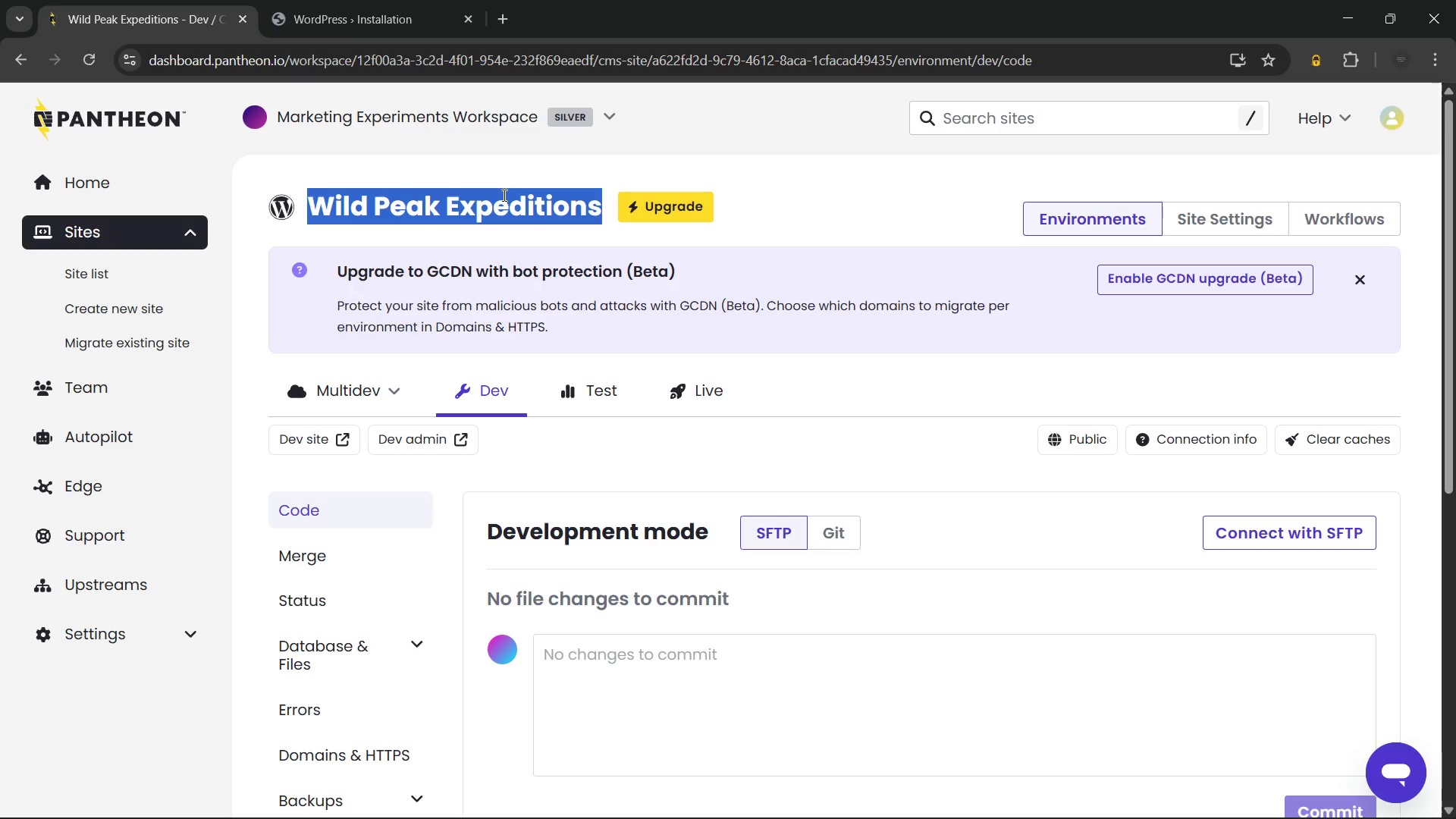 
left_click([503, 195])
 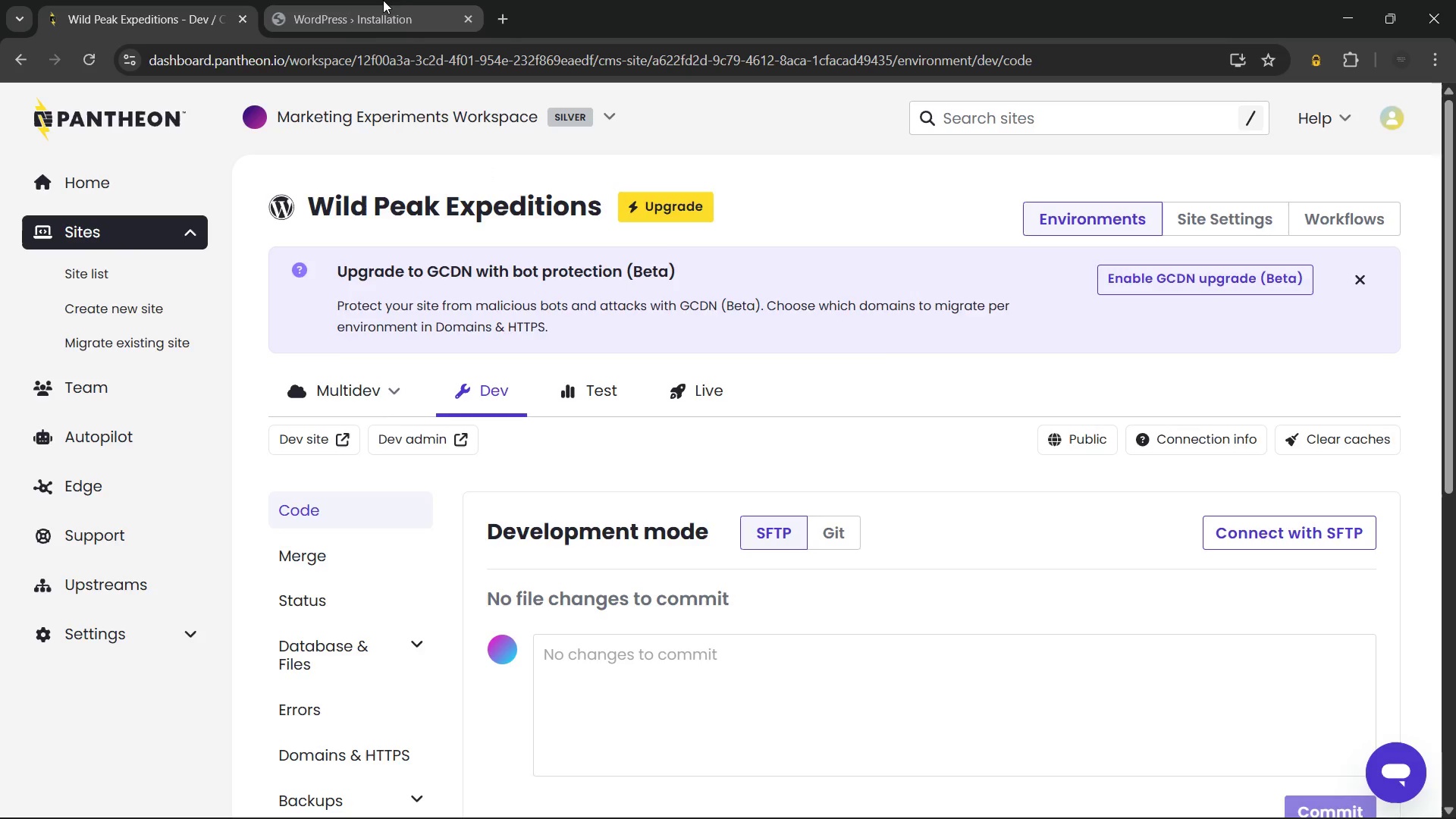 
left_click([382, 0])
 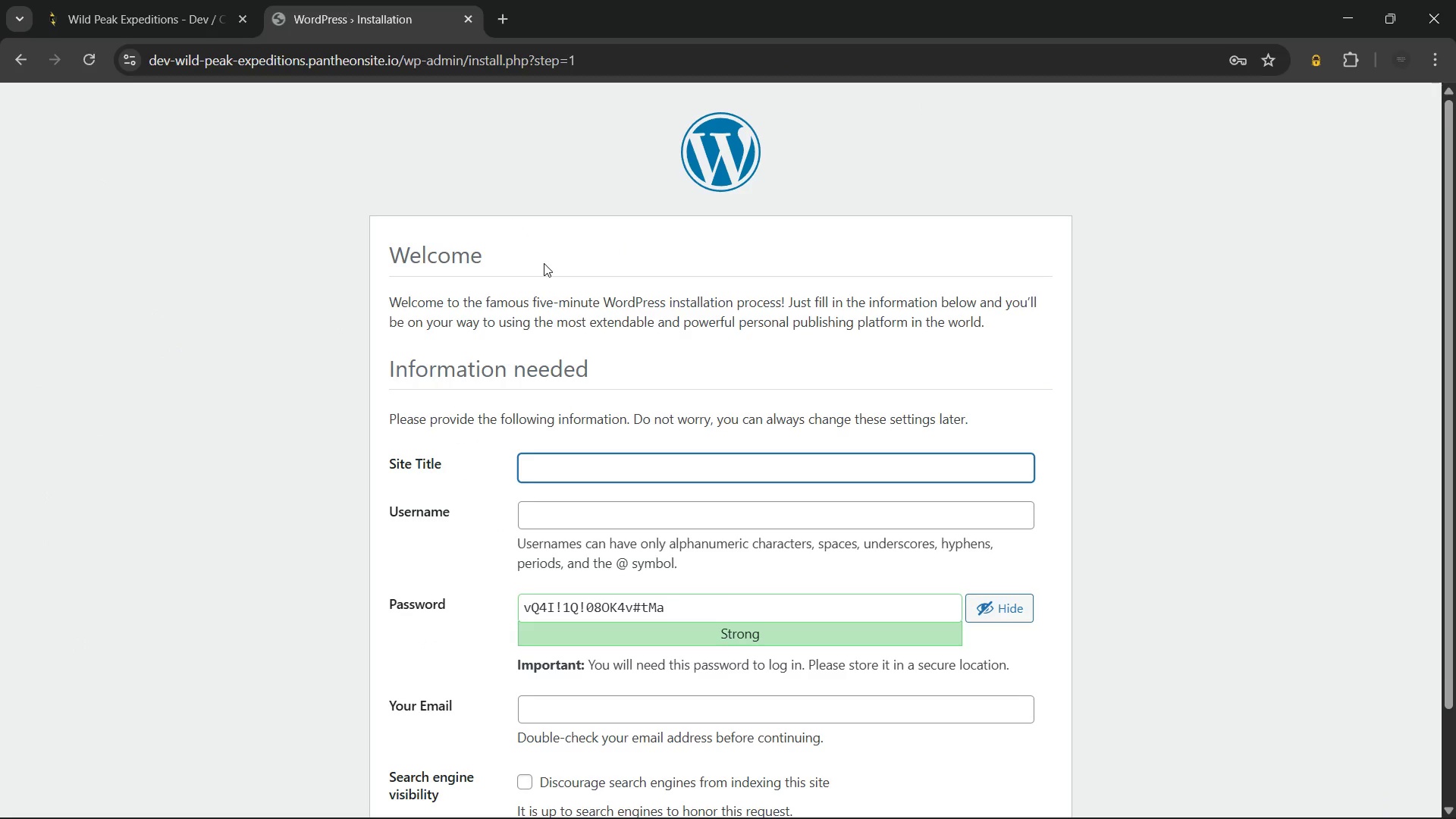 
key(Control+V)
 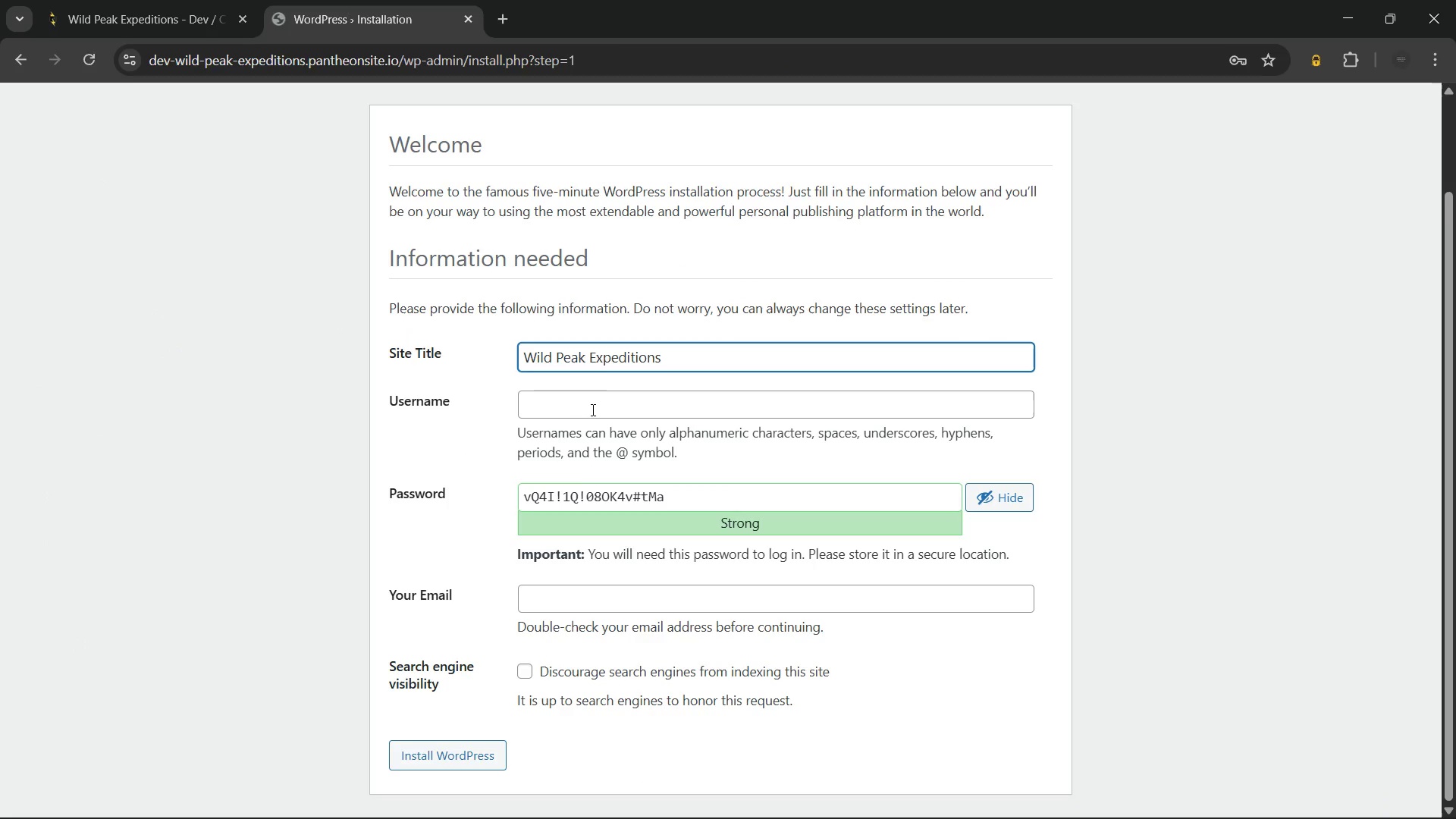 
left_click([593, 408])
 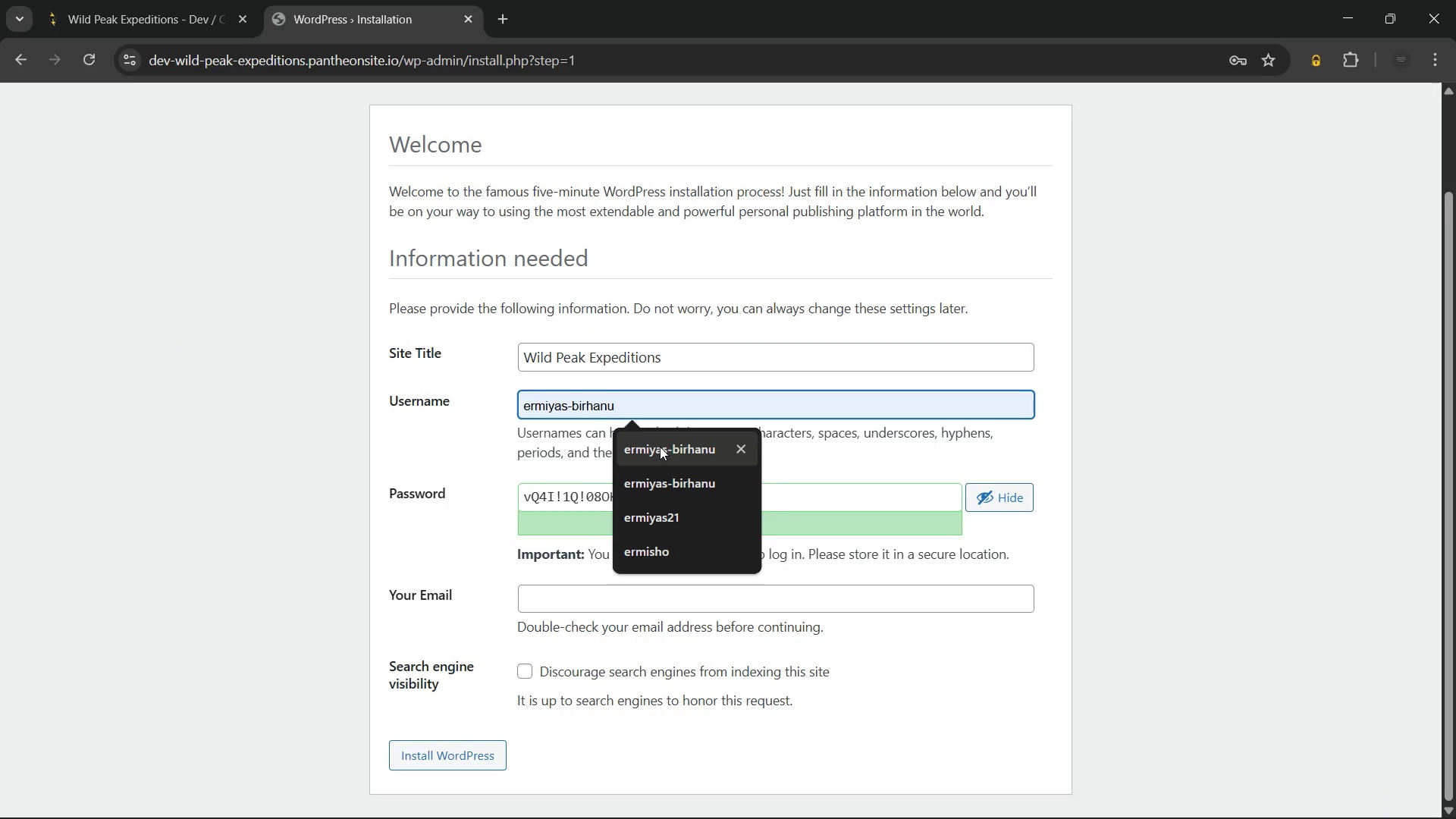 
left_click([660, 447])
 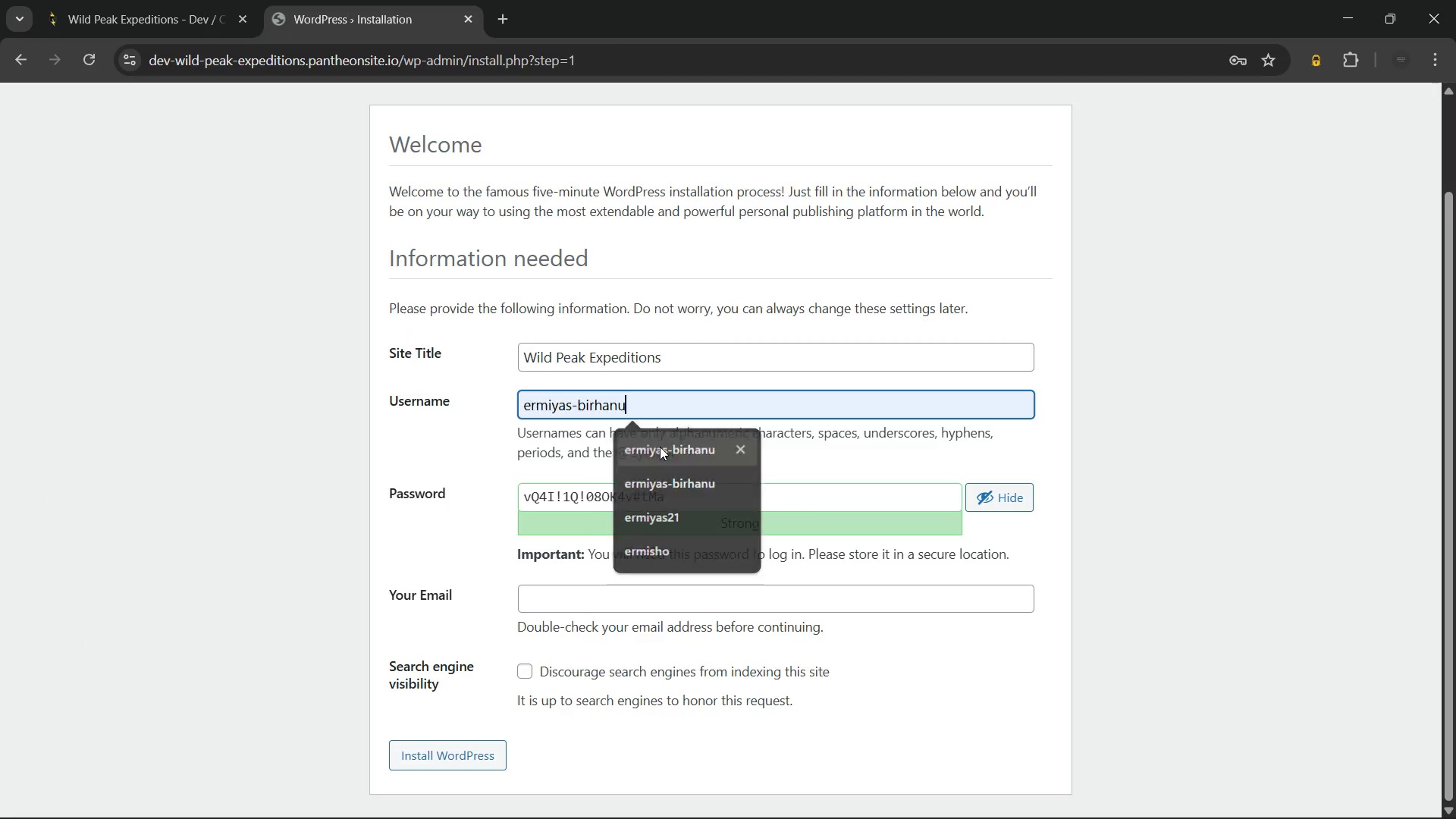 
key(Space)
 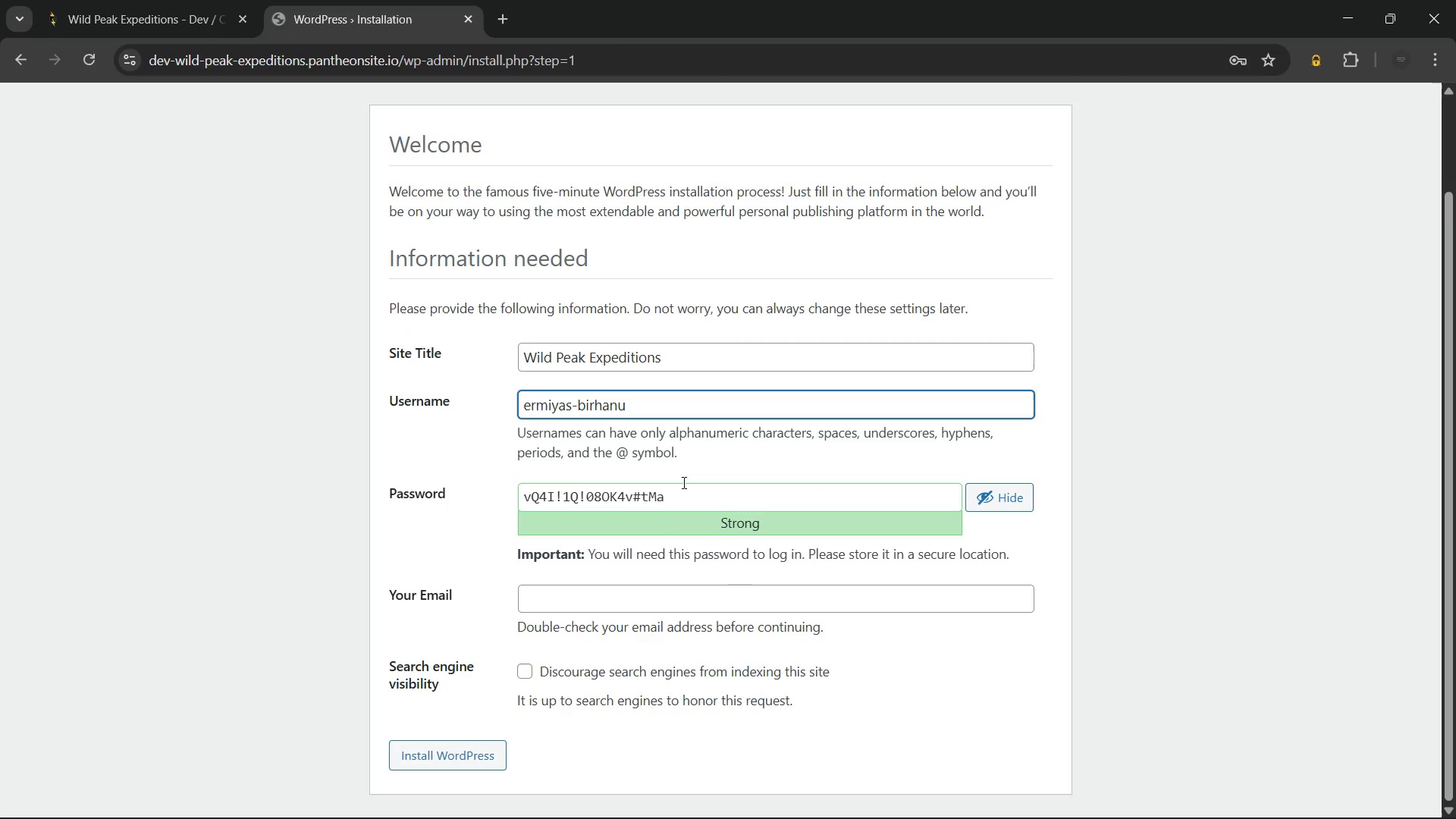 
left_click([689, 501])
 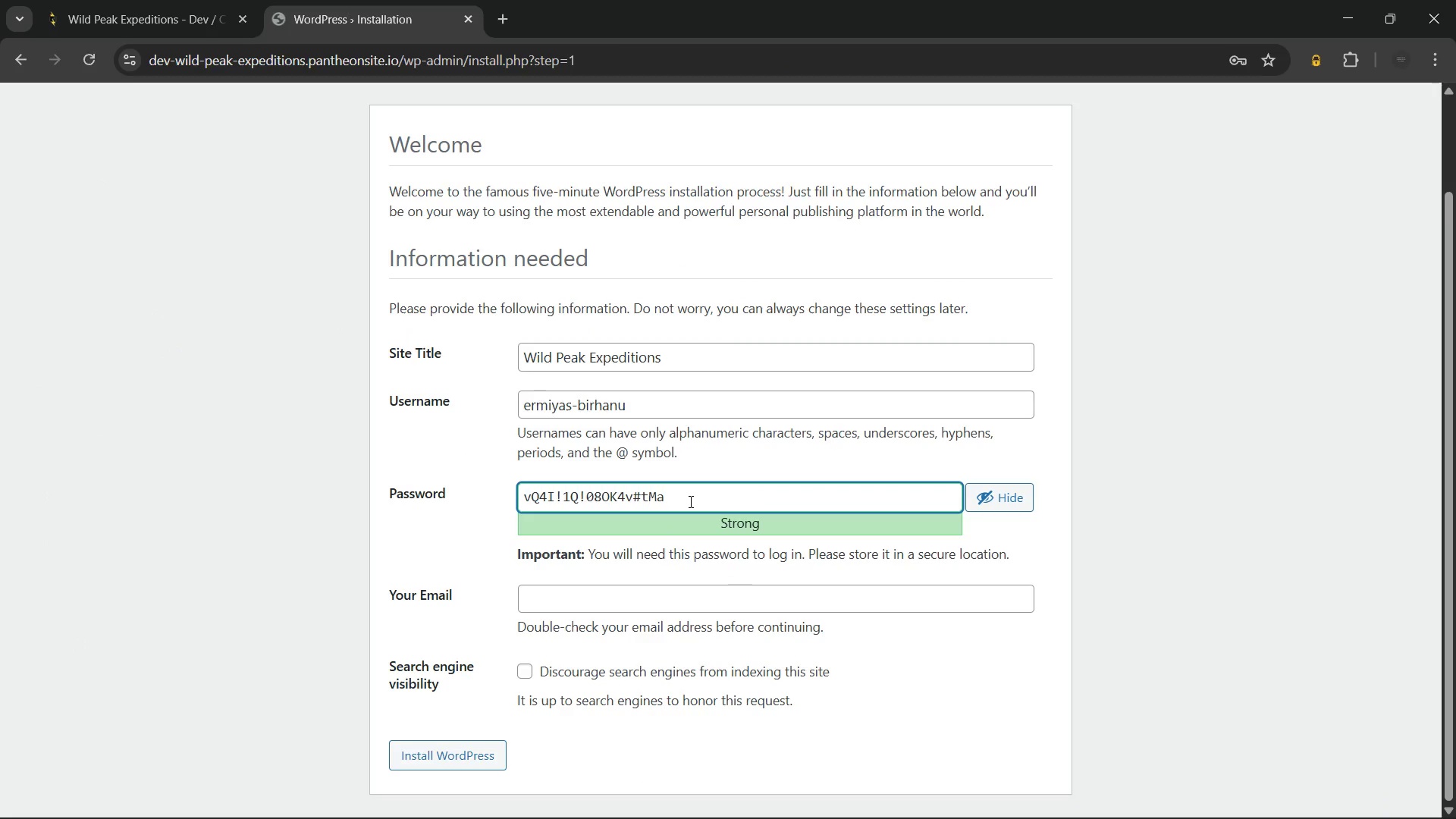 
key(Control+A)
 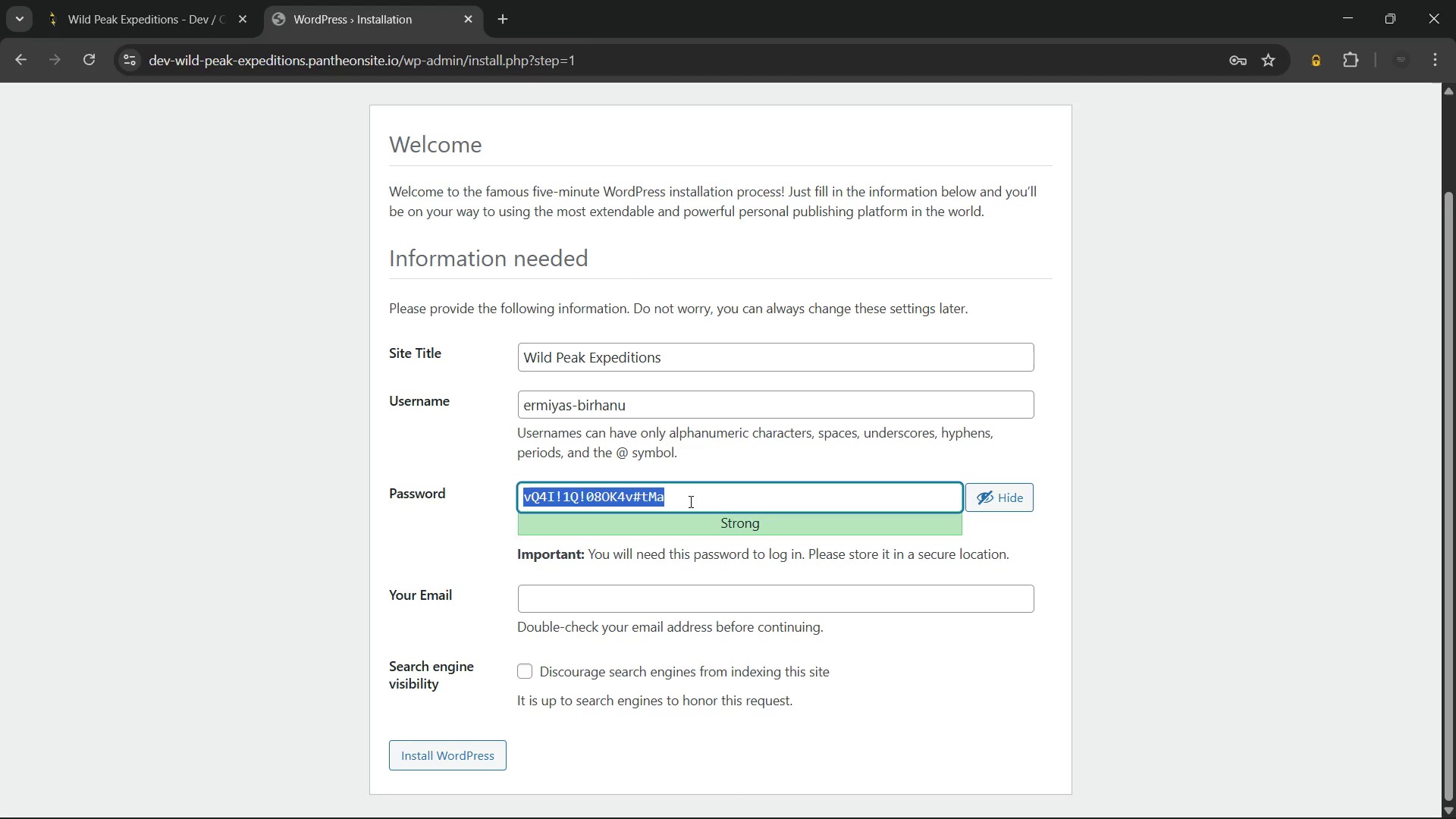 
key(Control+C)
 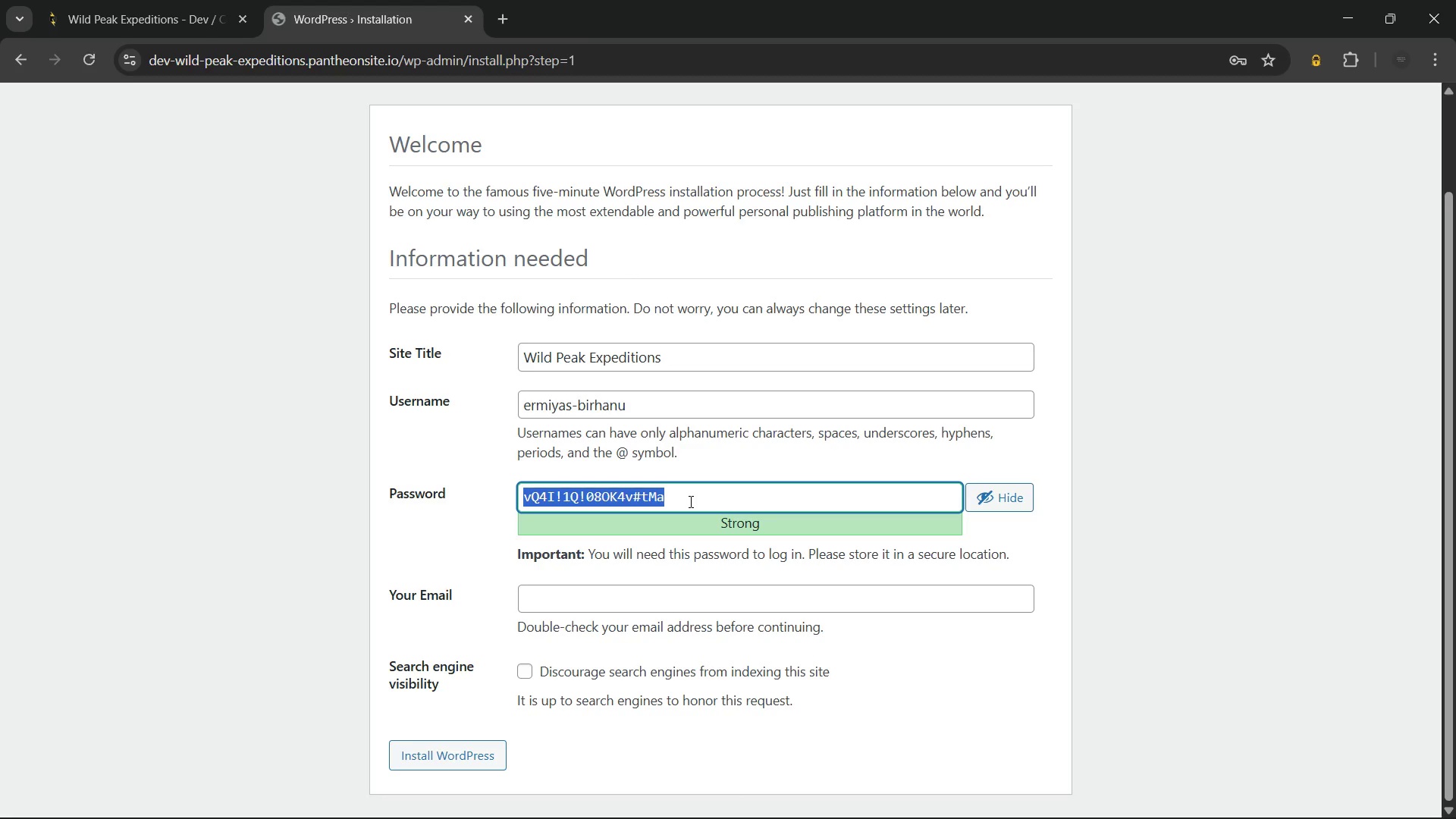 
key(Control+C)
 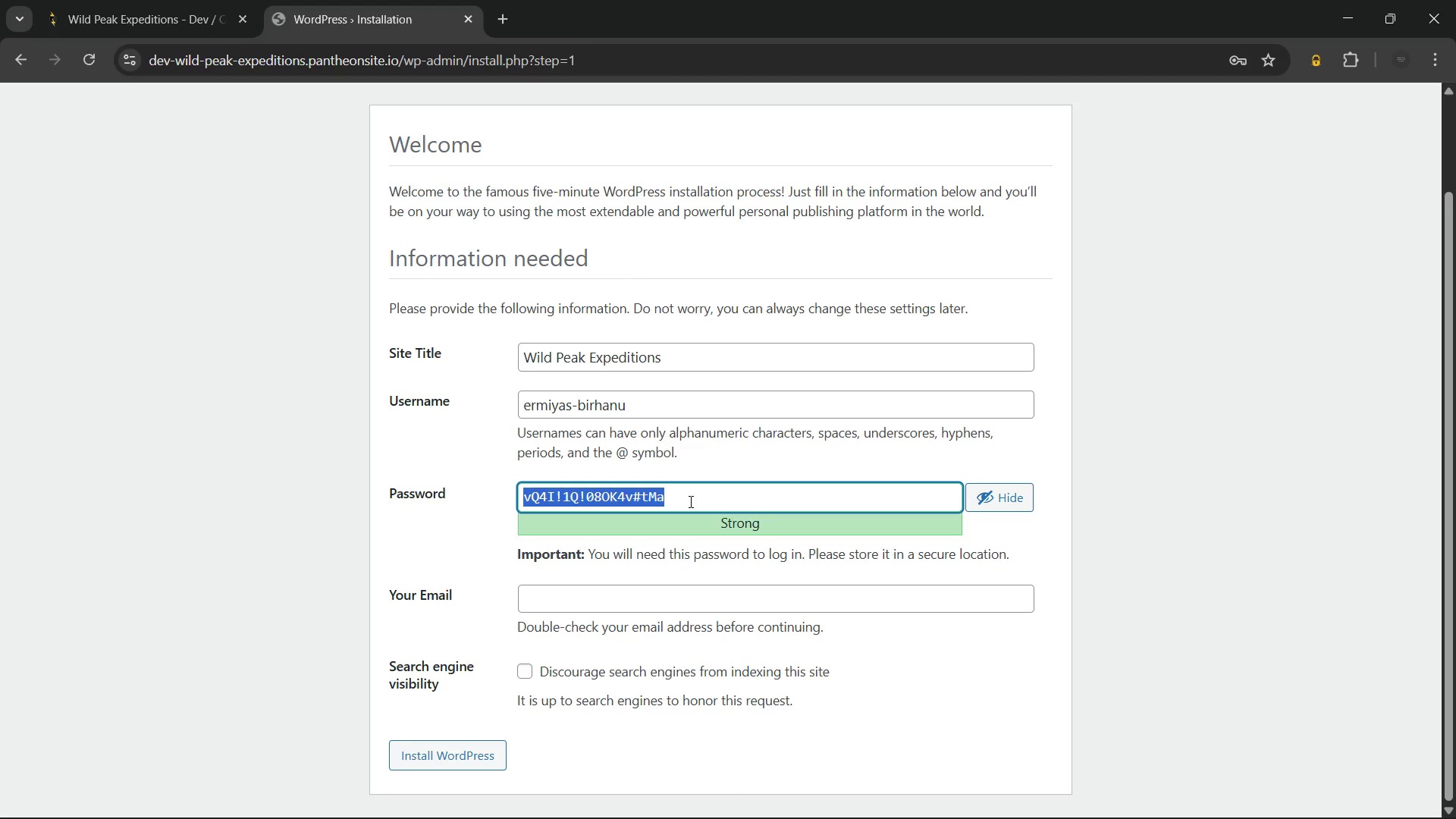 
left_click([689, 501])
 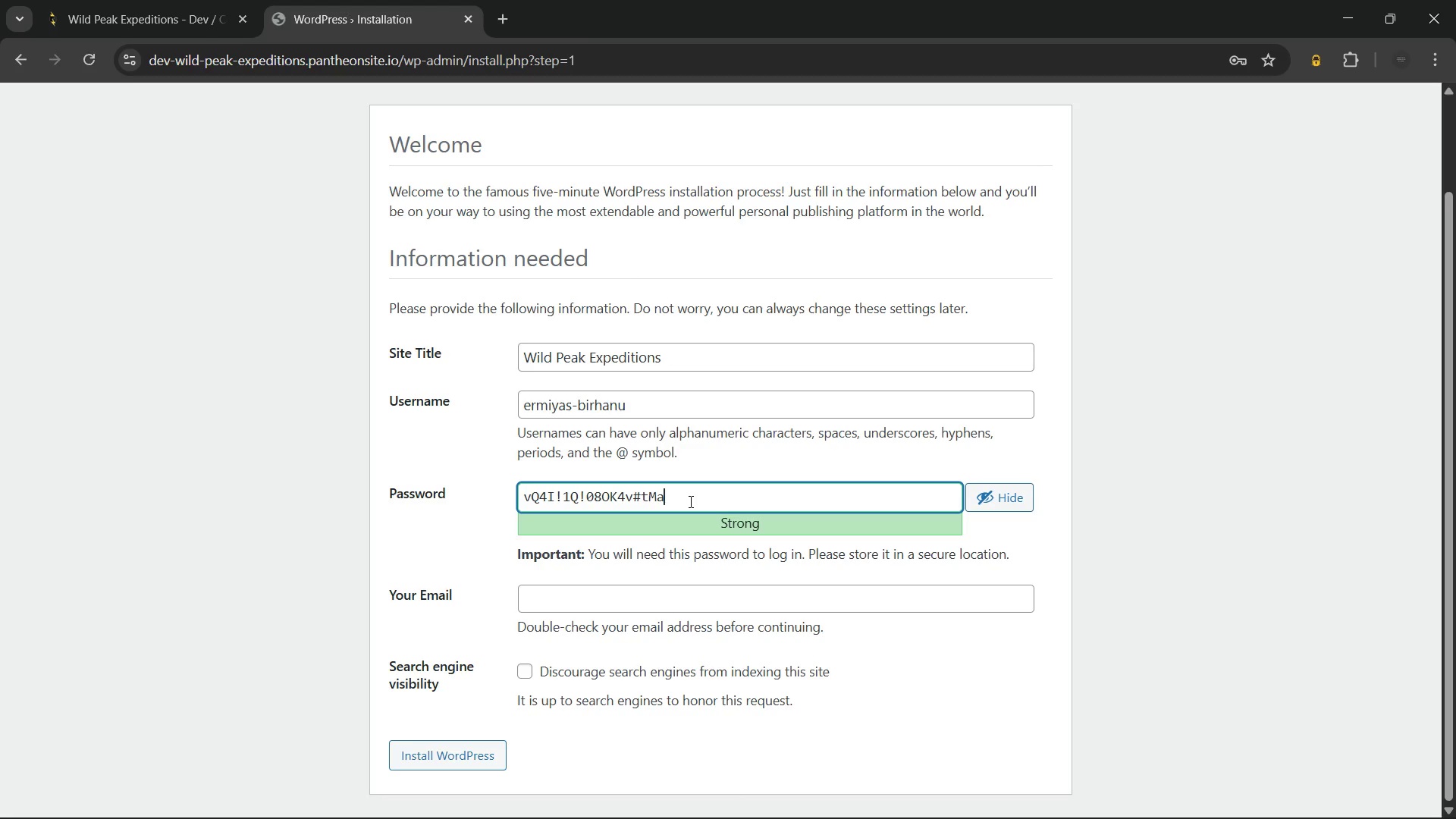 
key(Control+A)
 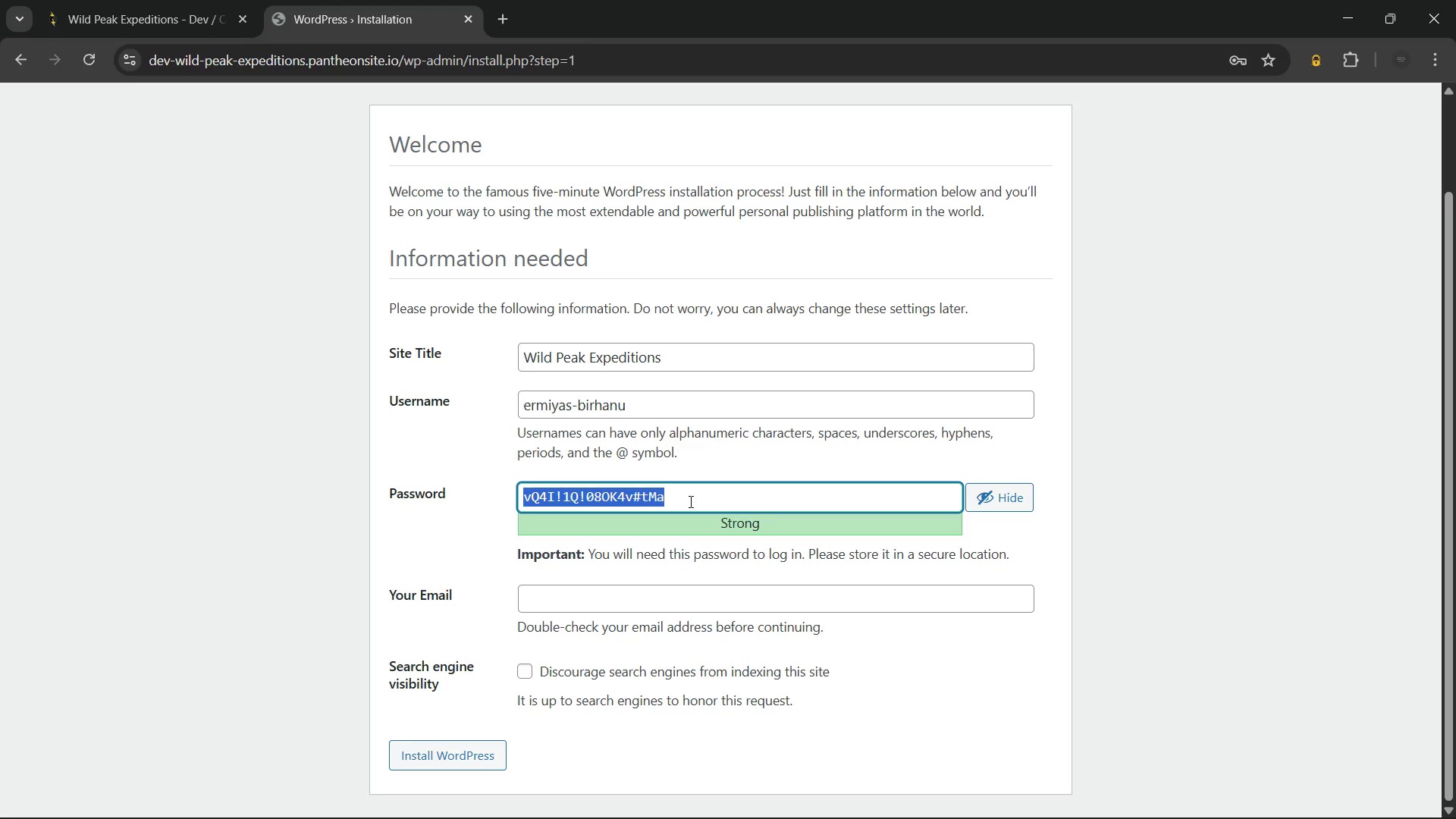 
key(Control+C)
 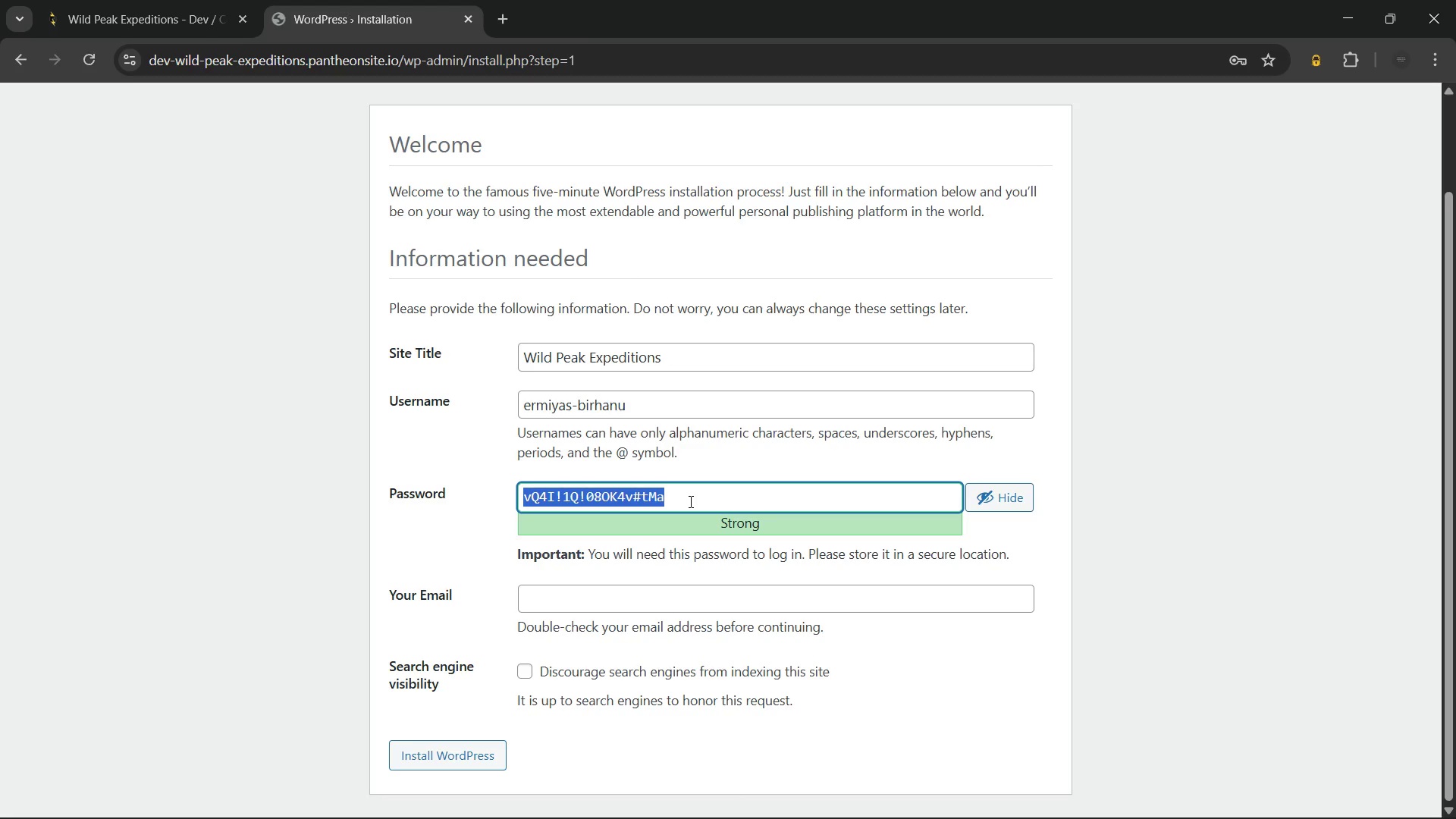 
key(Control+C)
 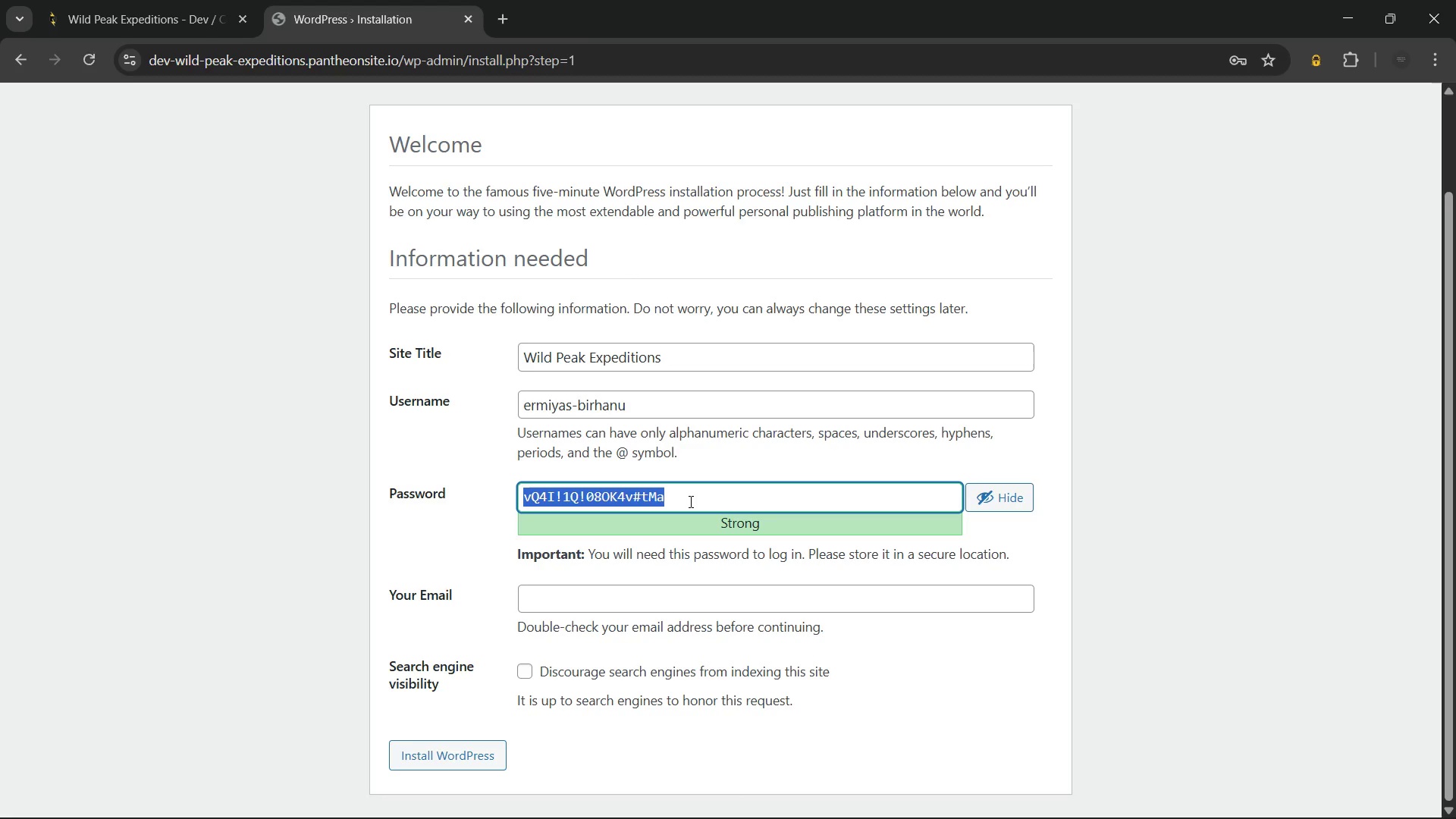 
left_click([689, 501])
 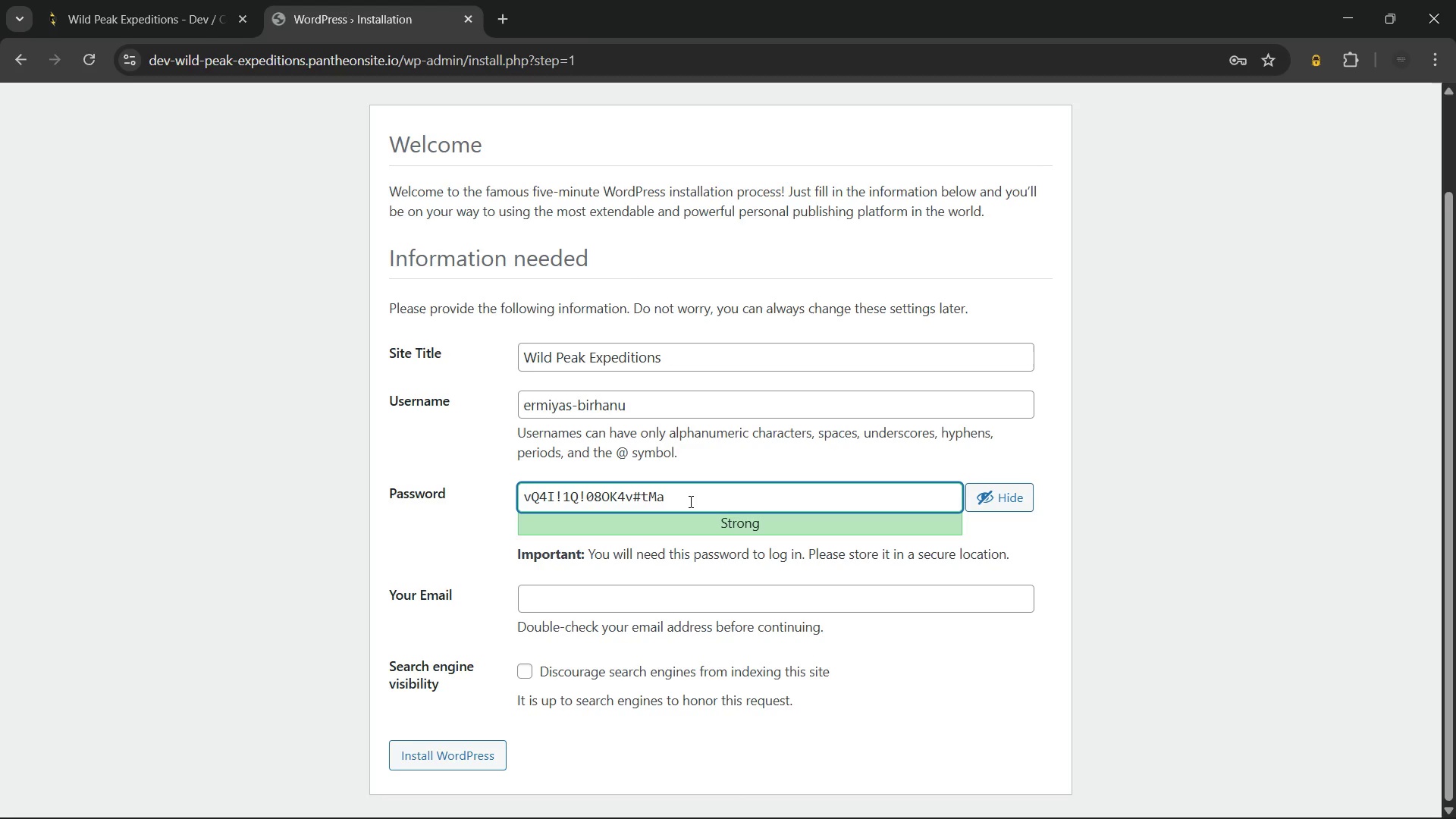 
key(Meta+MetaLeft)
 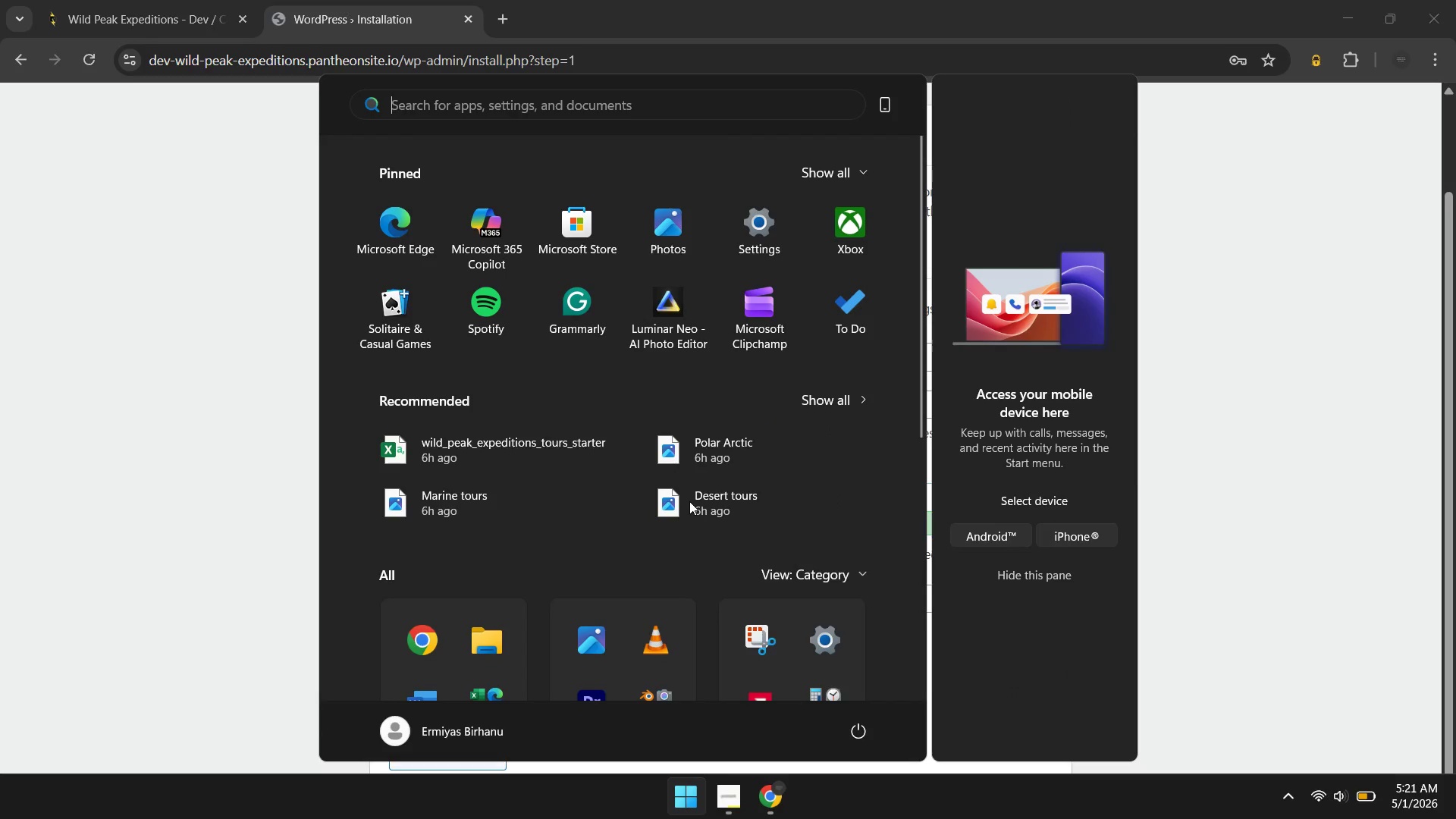 
type(tl)
 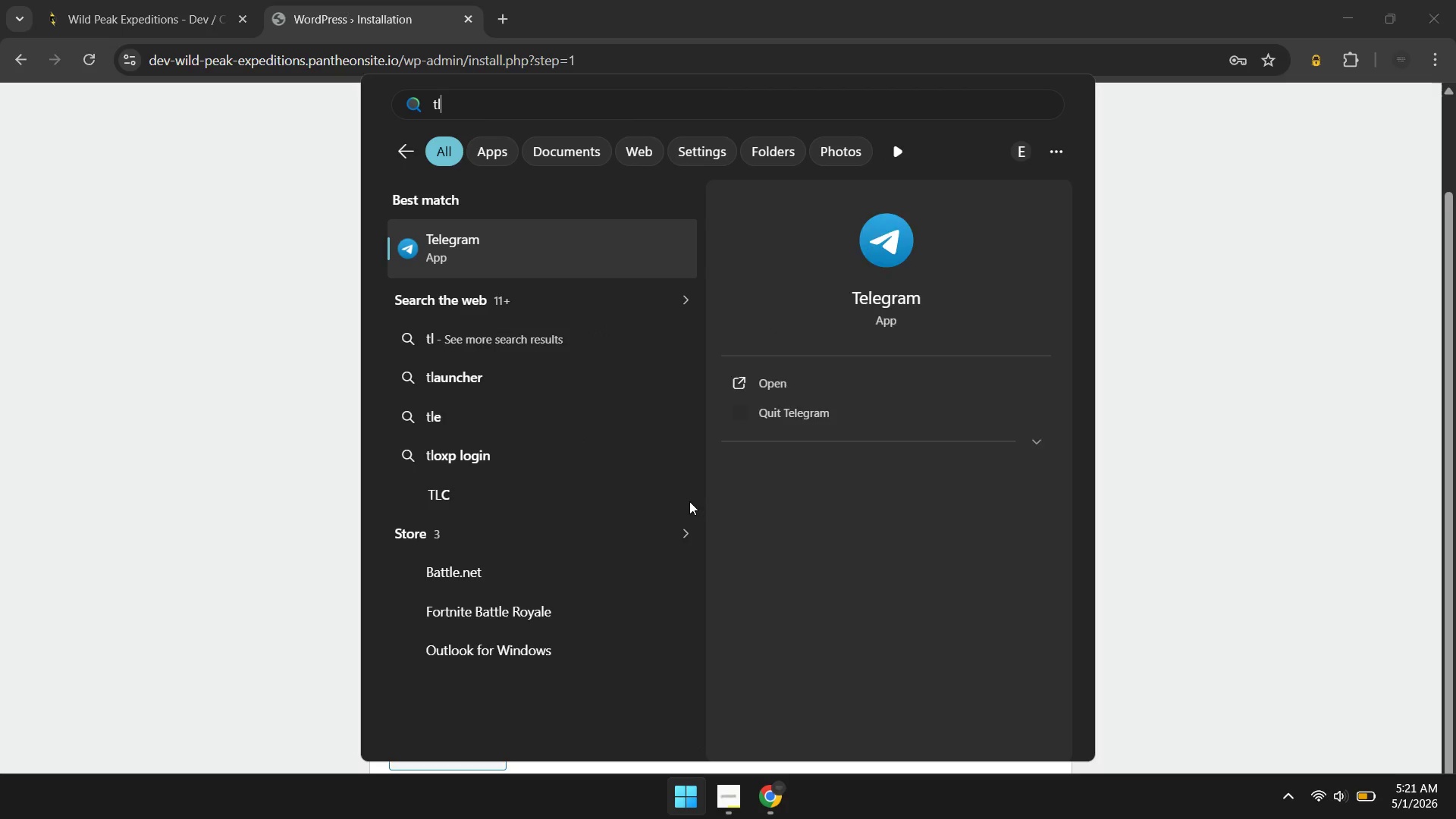 
key(Enter)
 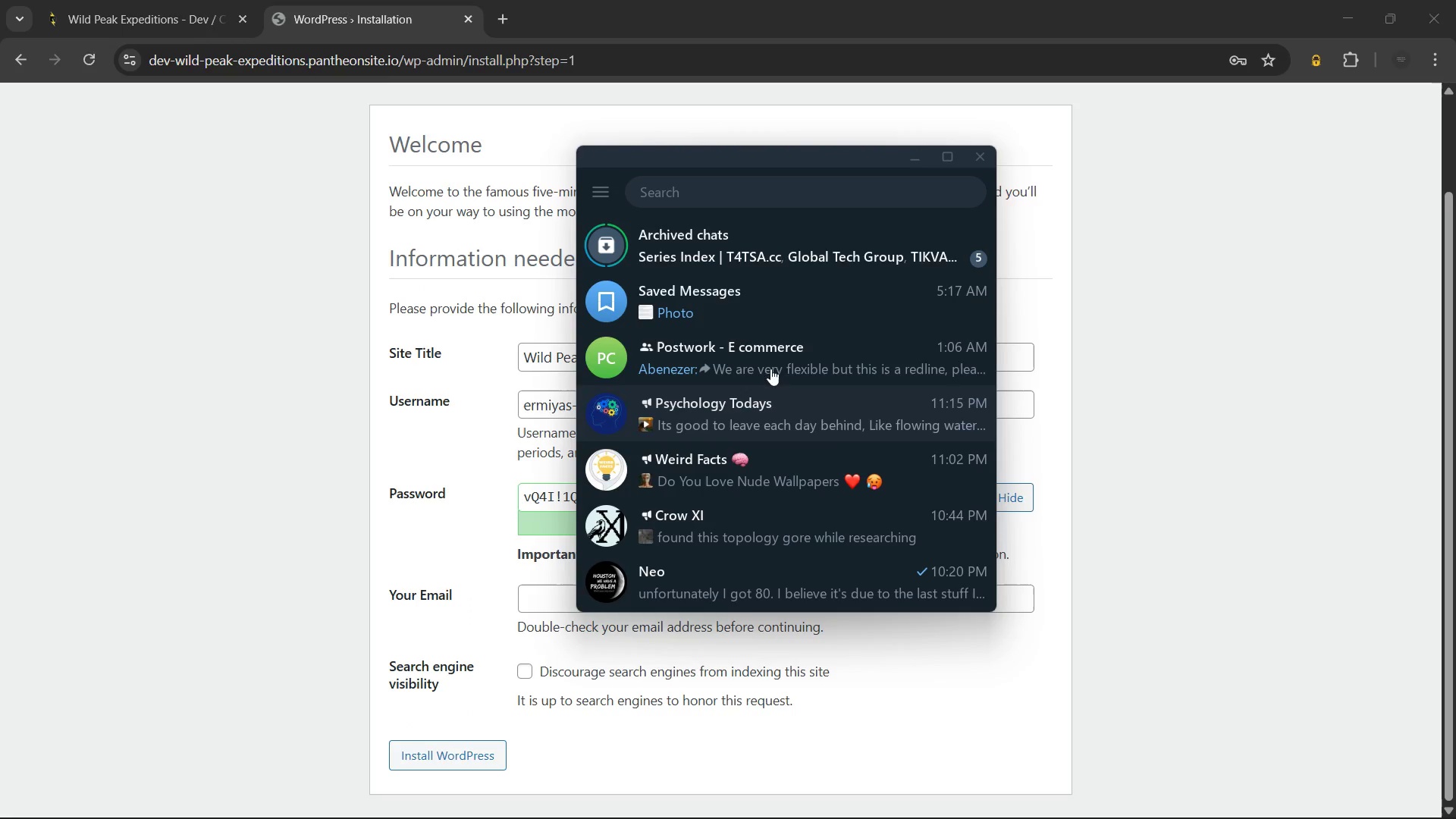 
left_click([816, 301])
 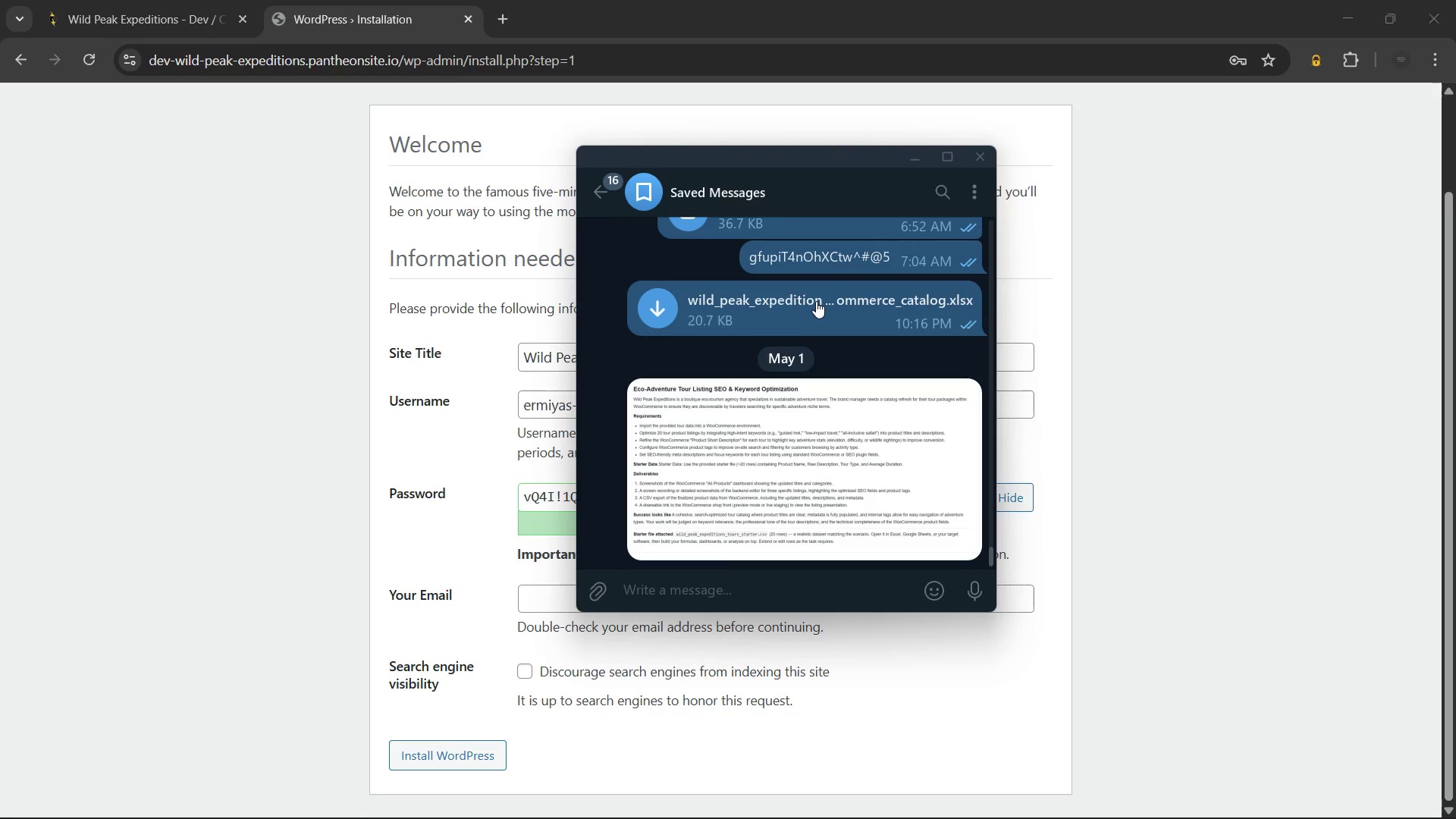 
type(wild life pass:  )
 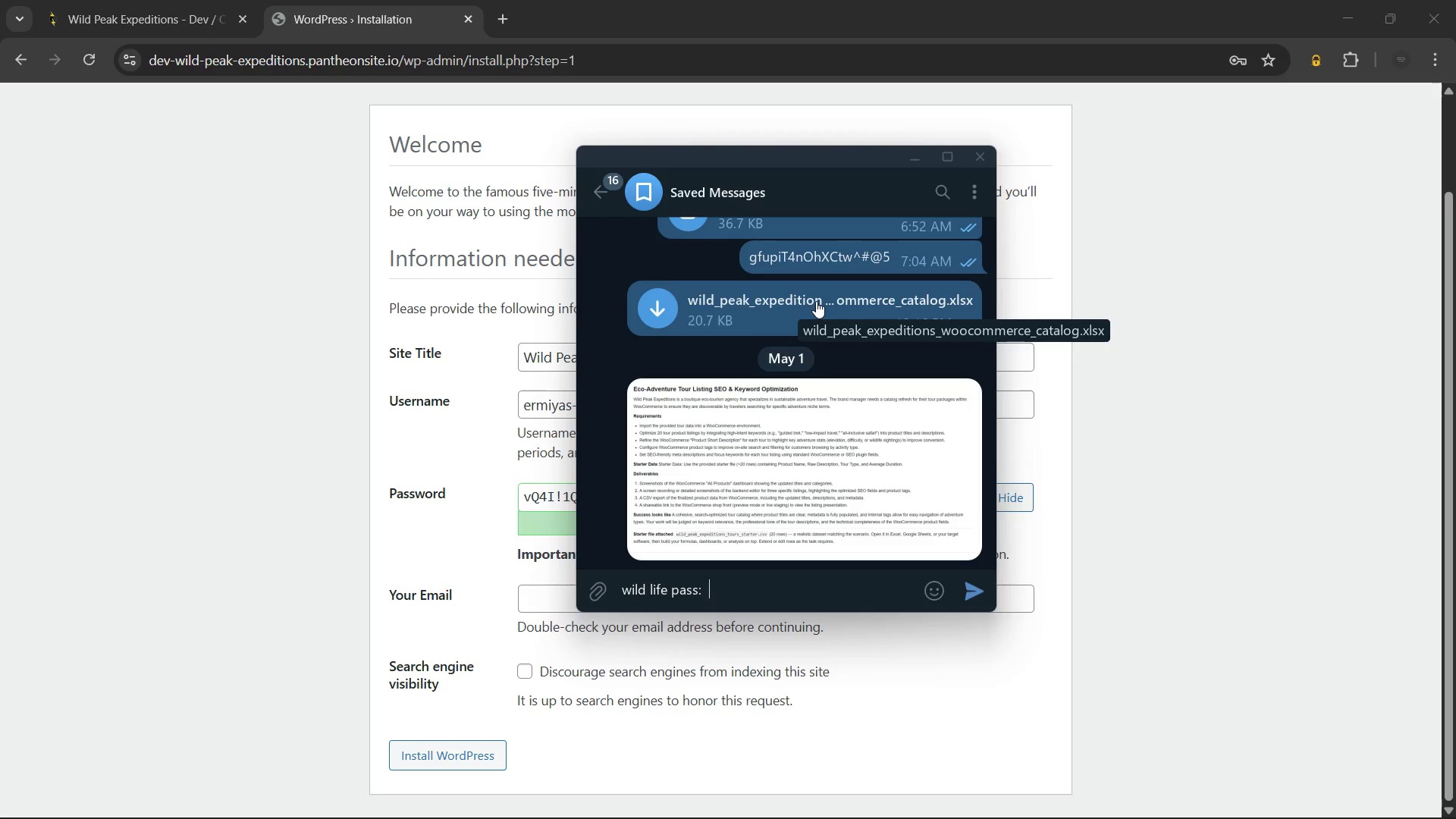 
key(Control+V)
 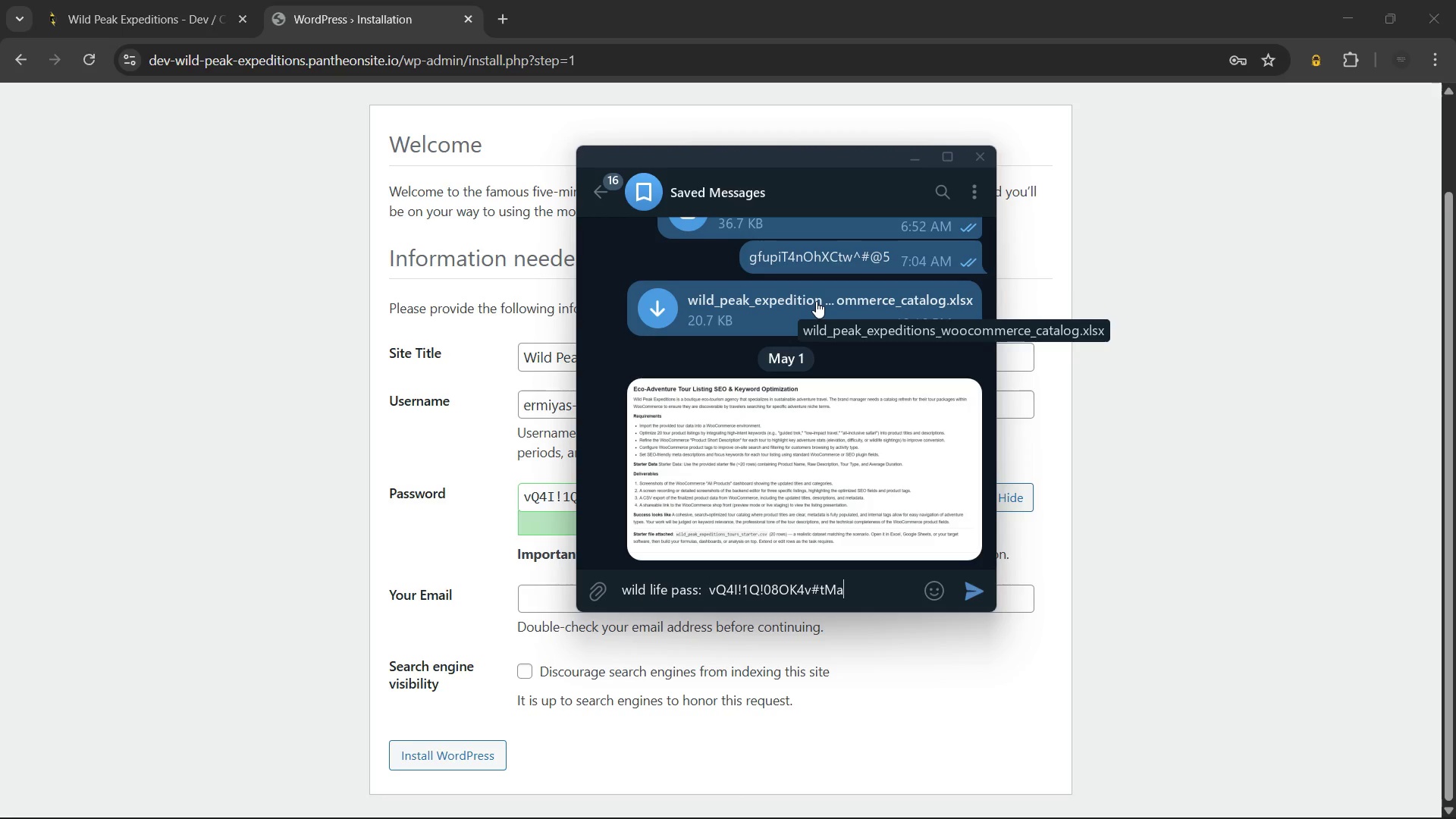 
key(Enter)
 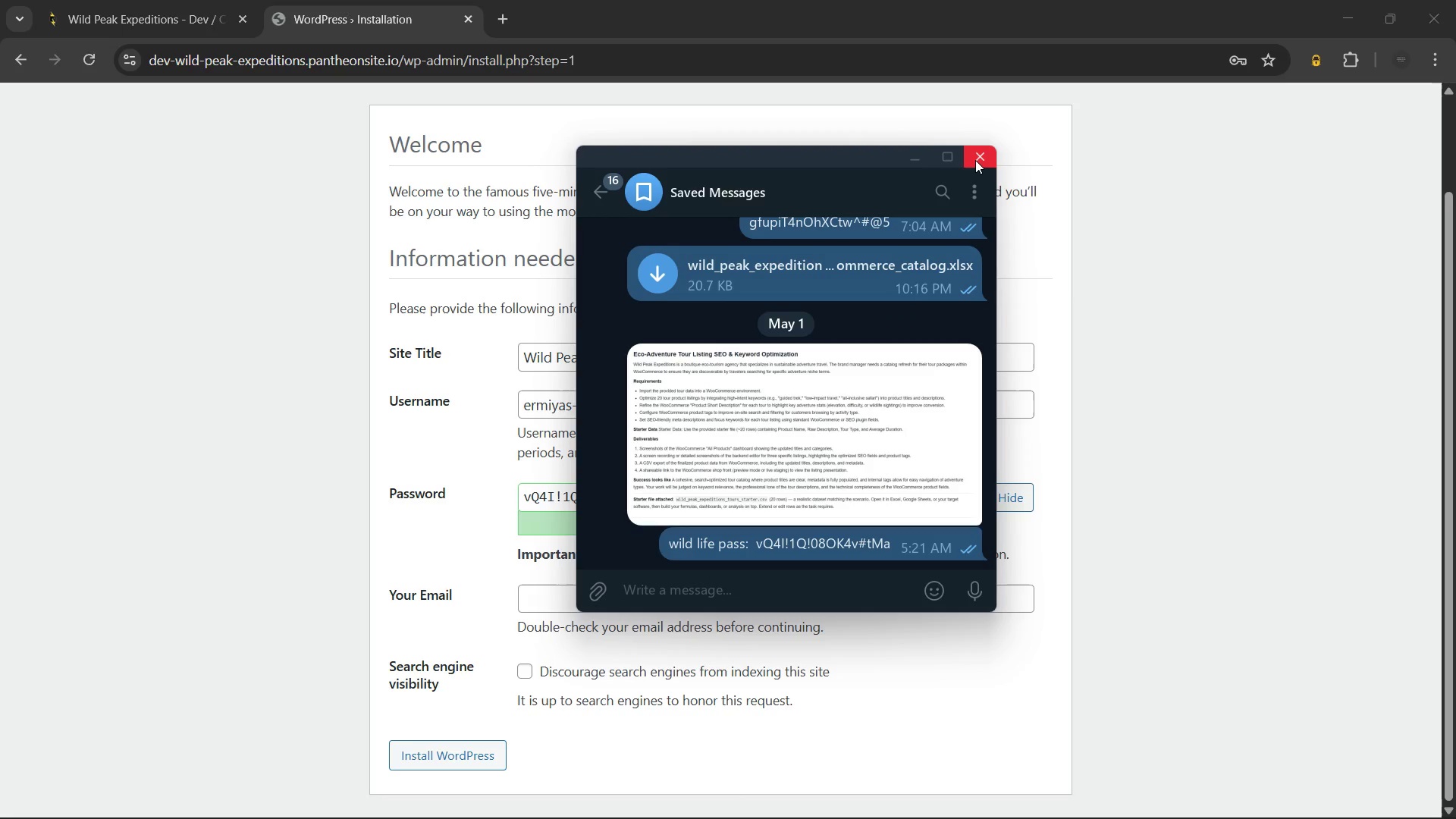 
left_click([975, 160])
 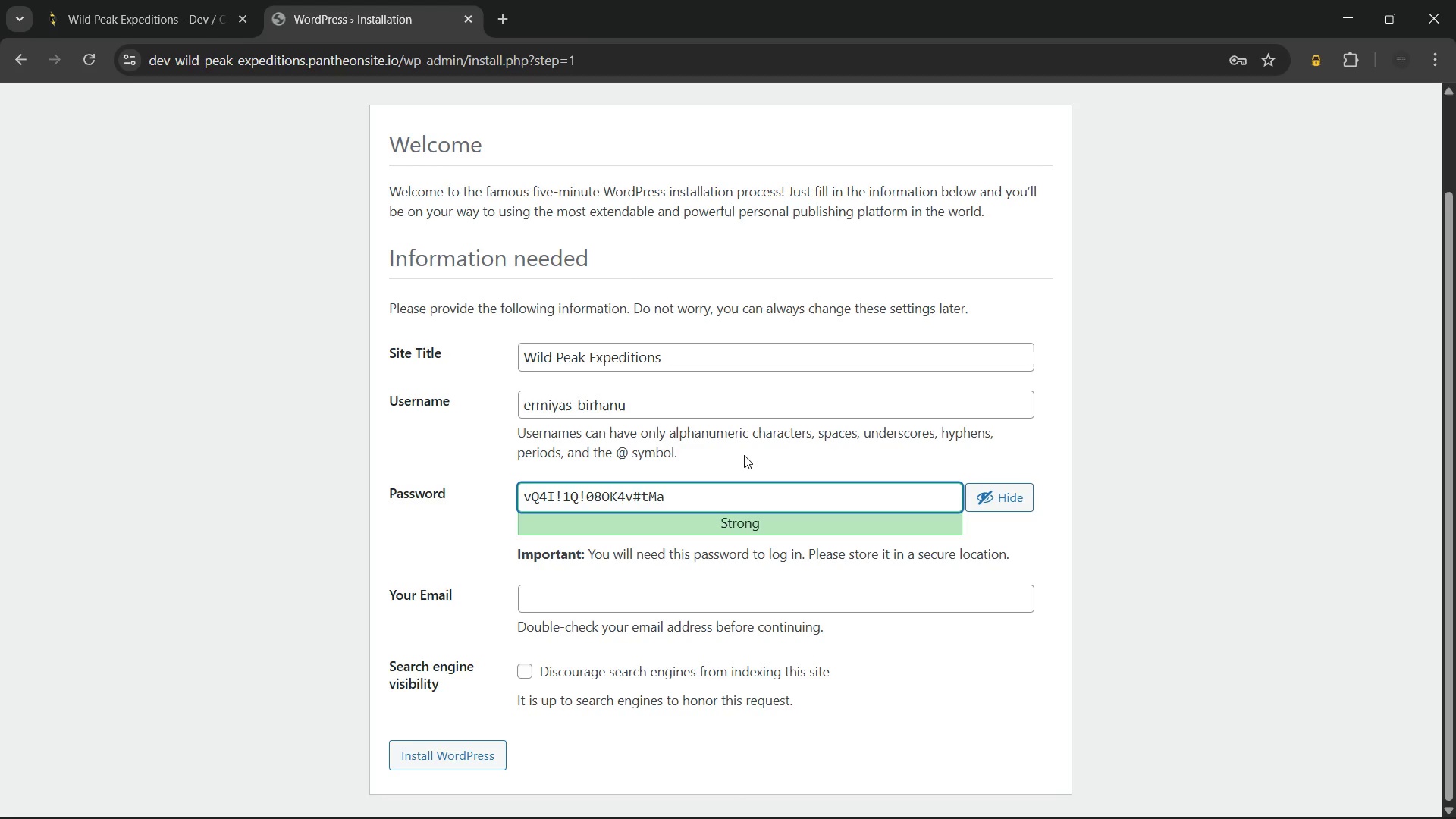 
key(Control+A)
 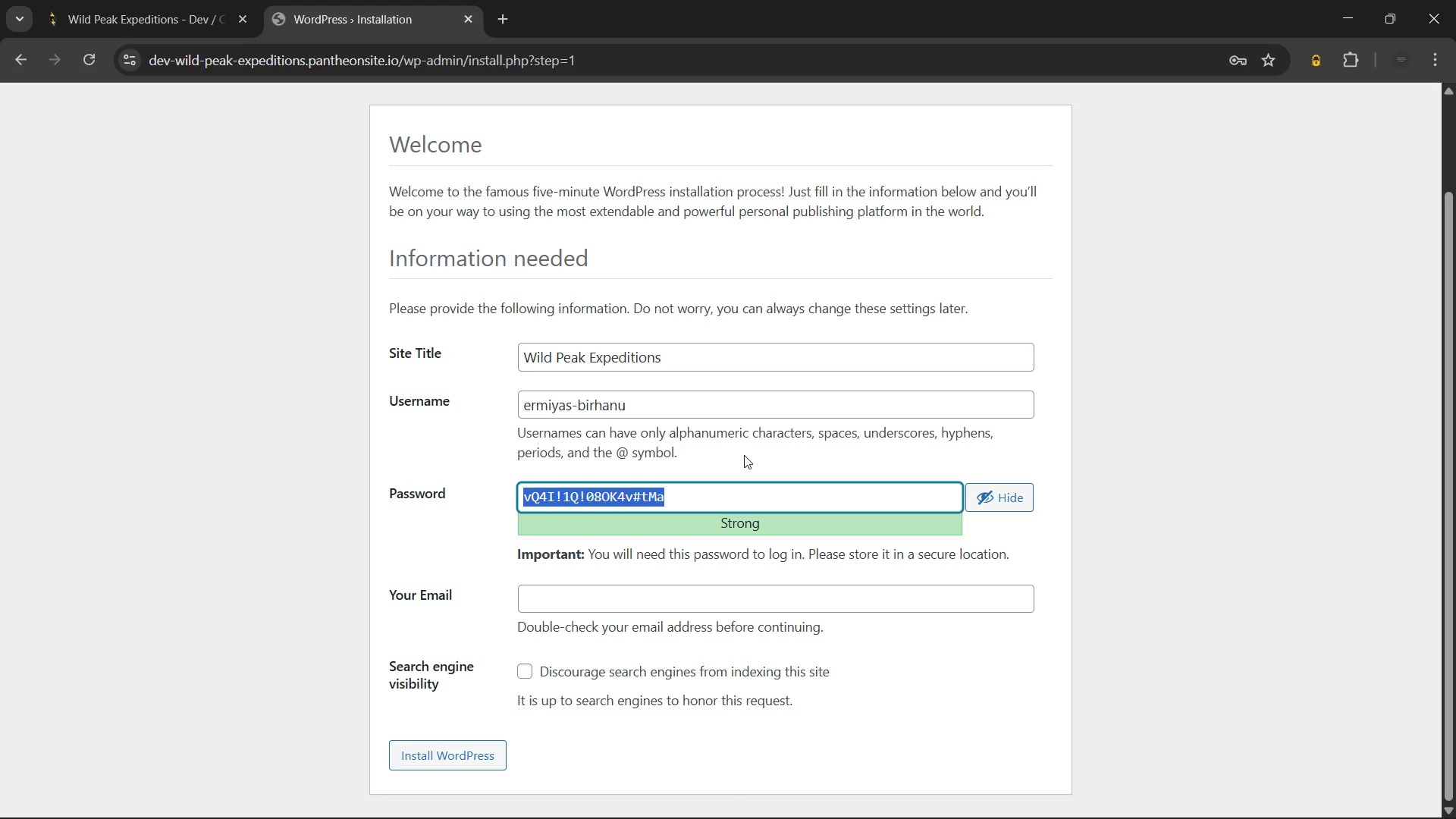 
key(Control+C)
 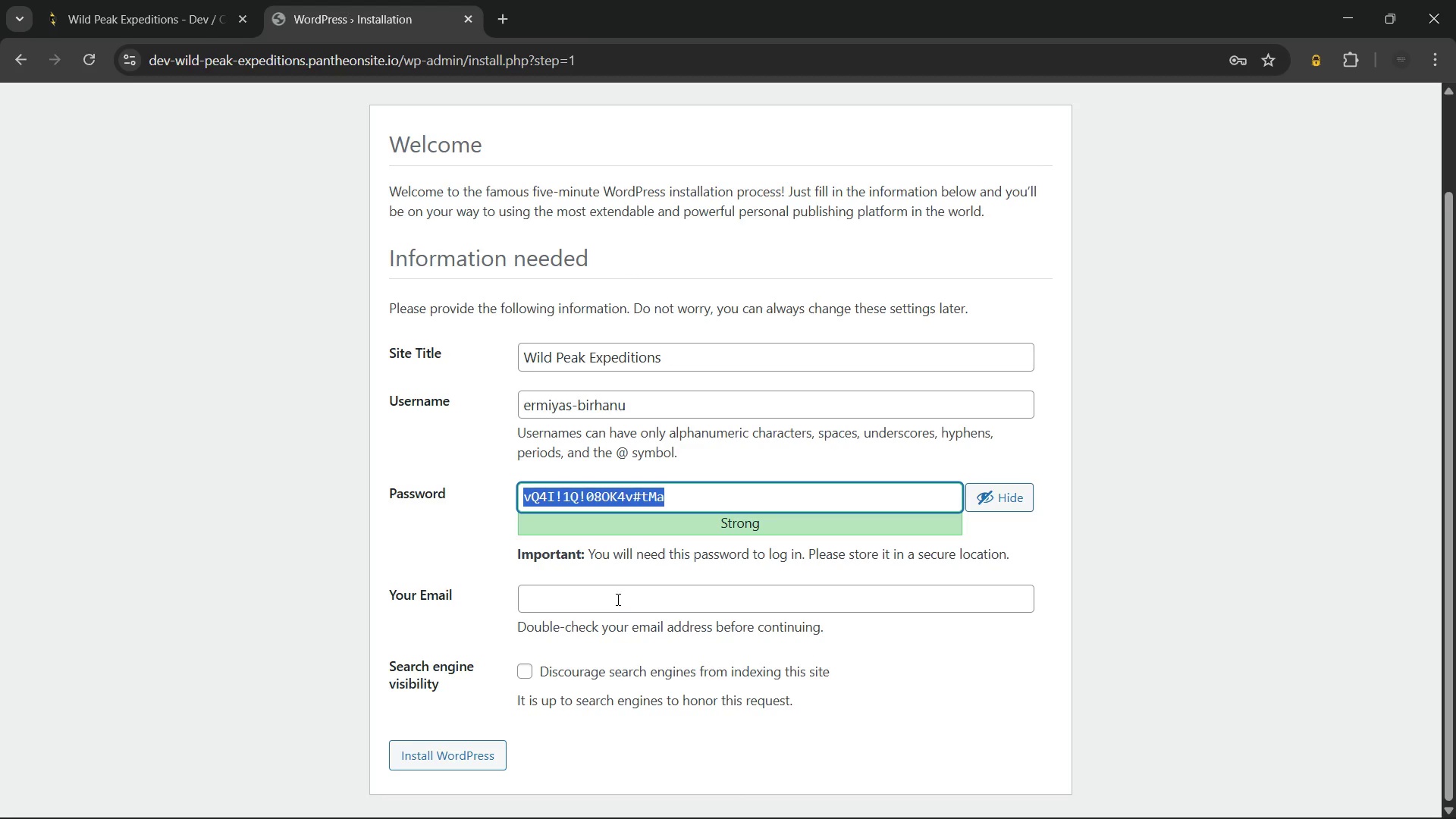 
left_click([612, 601])
 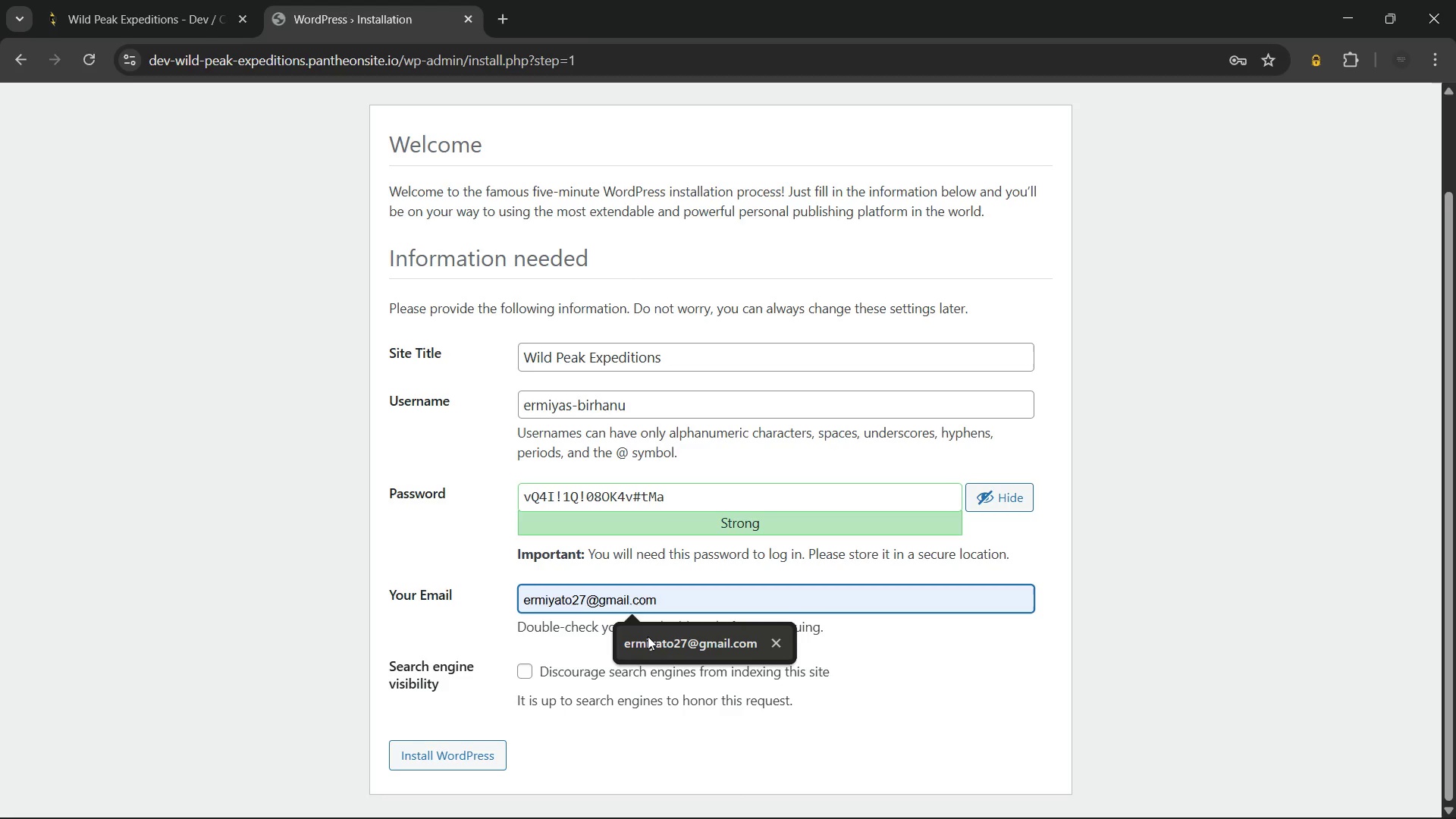 
left_click([648, 636])
 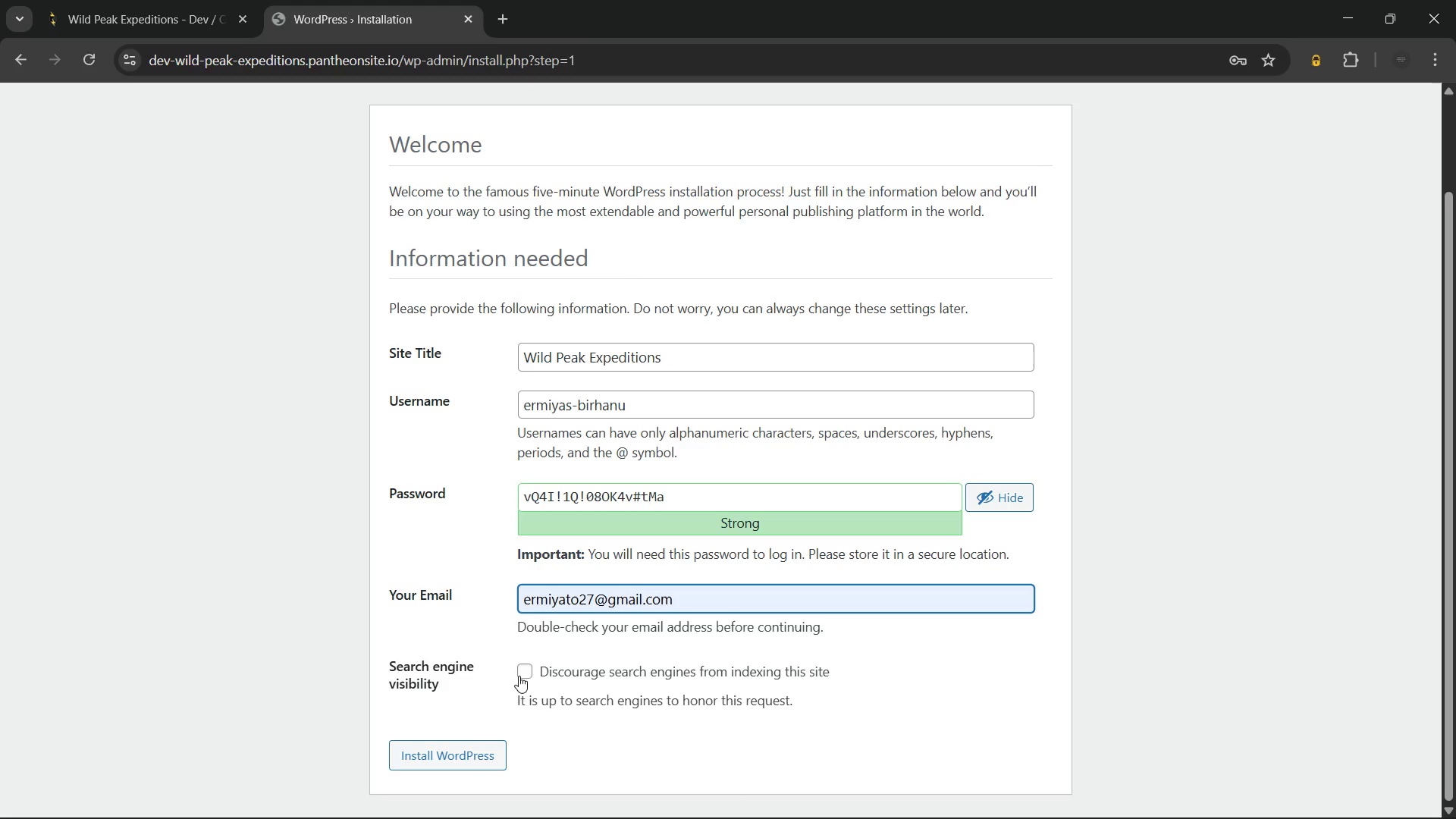 
left_click([522, 668])
 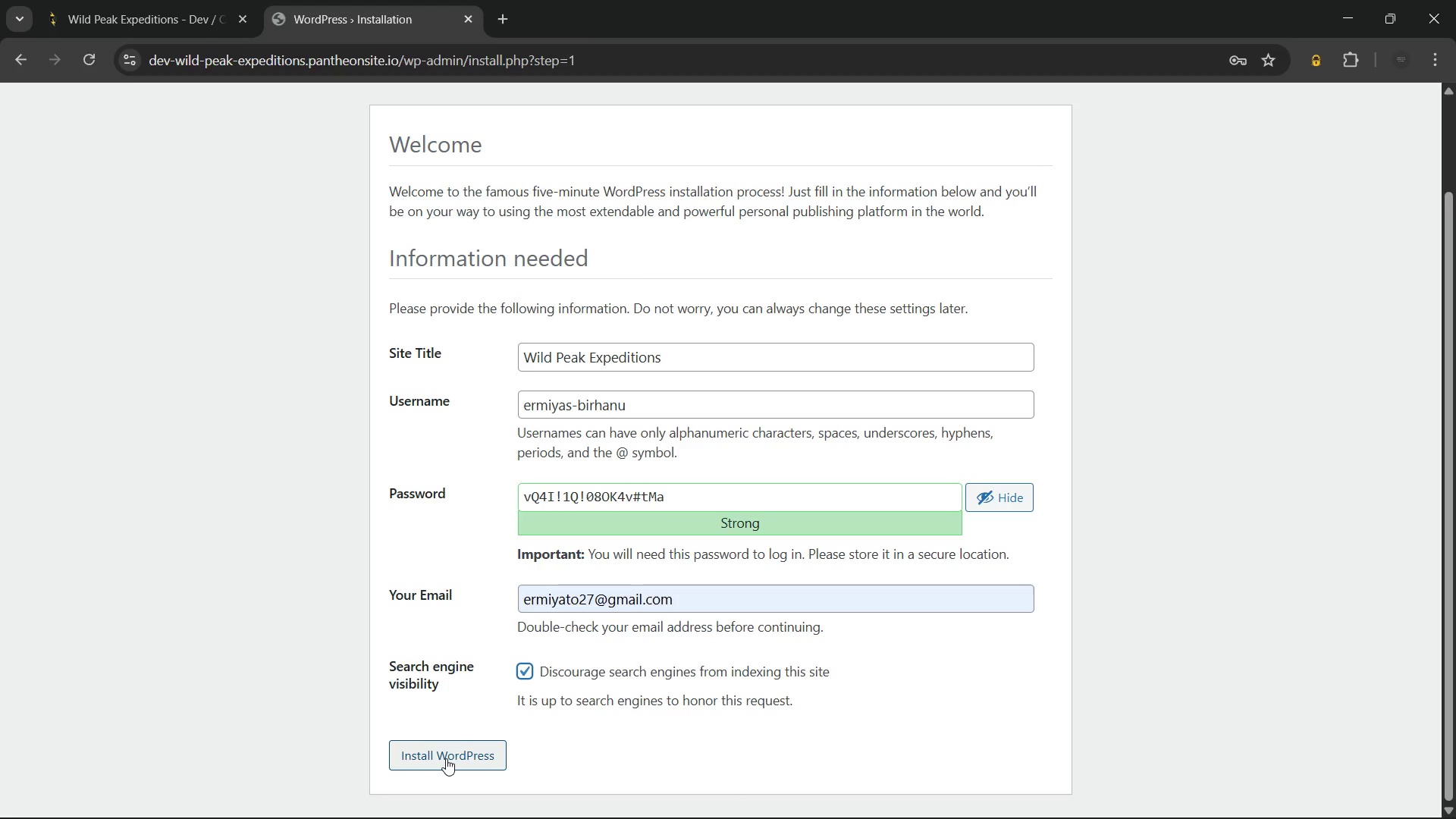 
left_click([446, 758])
 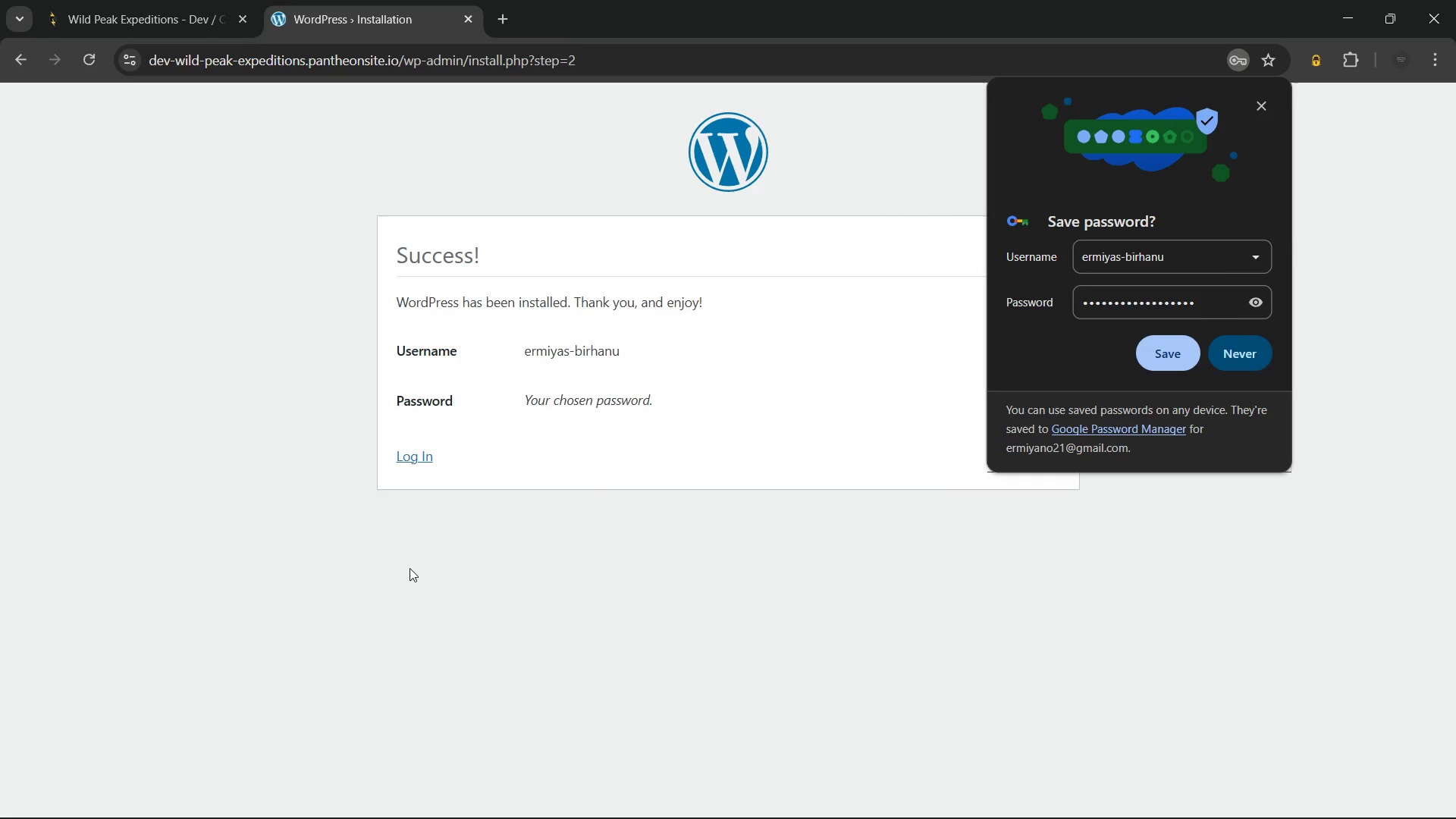 
wait(6.55)
 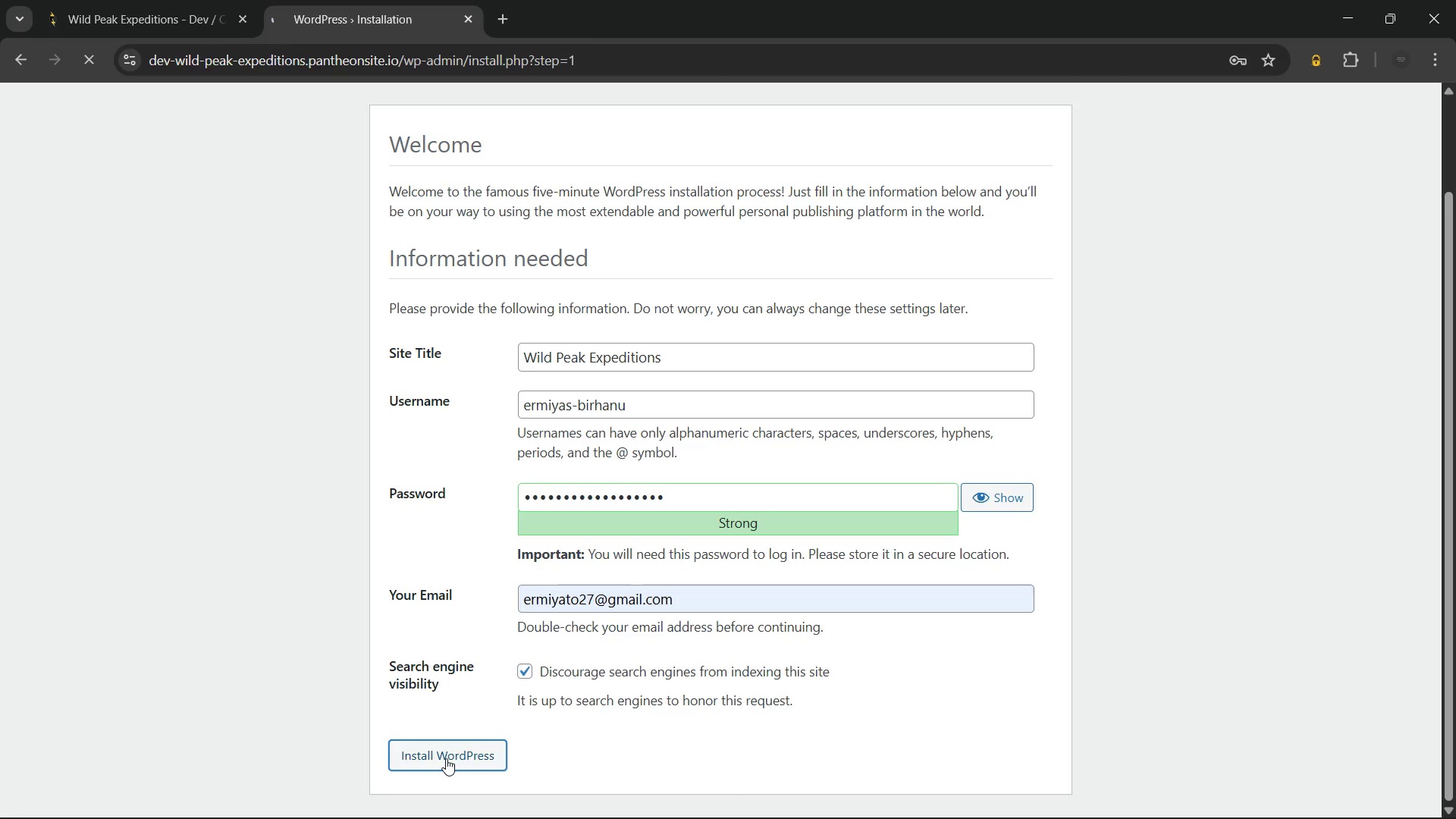 
left_click([417, 454])
 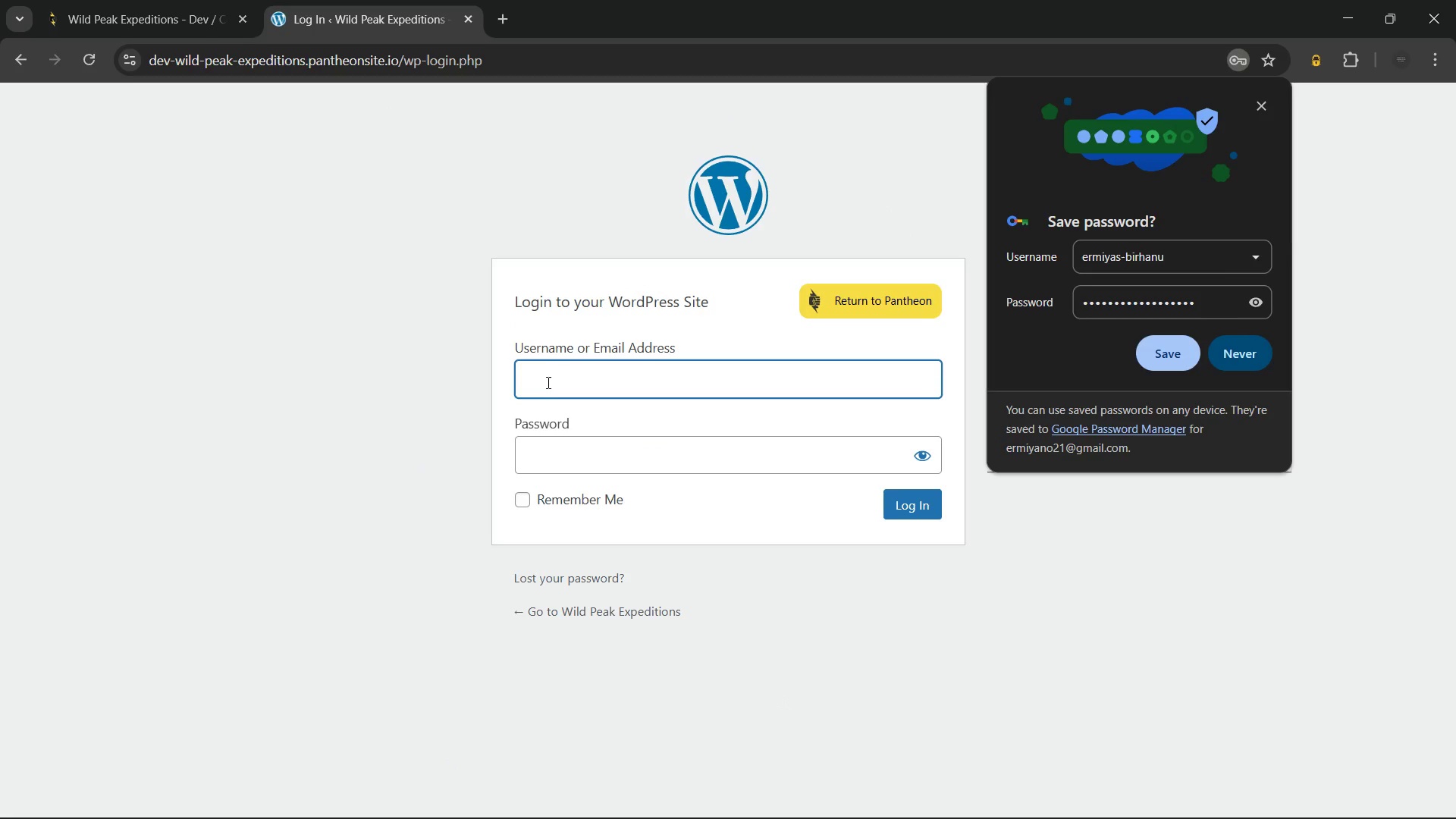 
left_click([540, 388])
 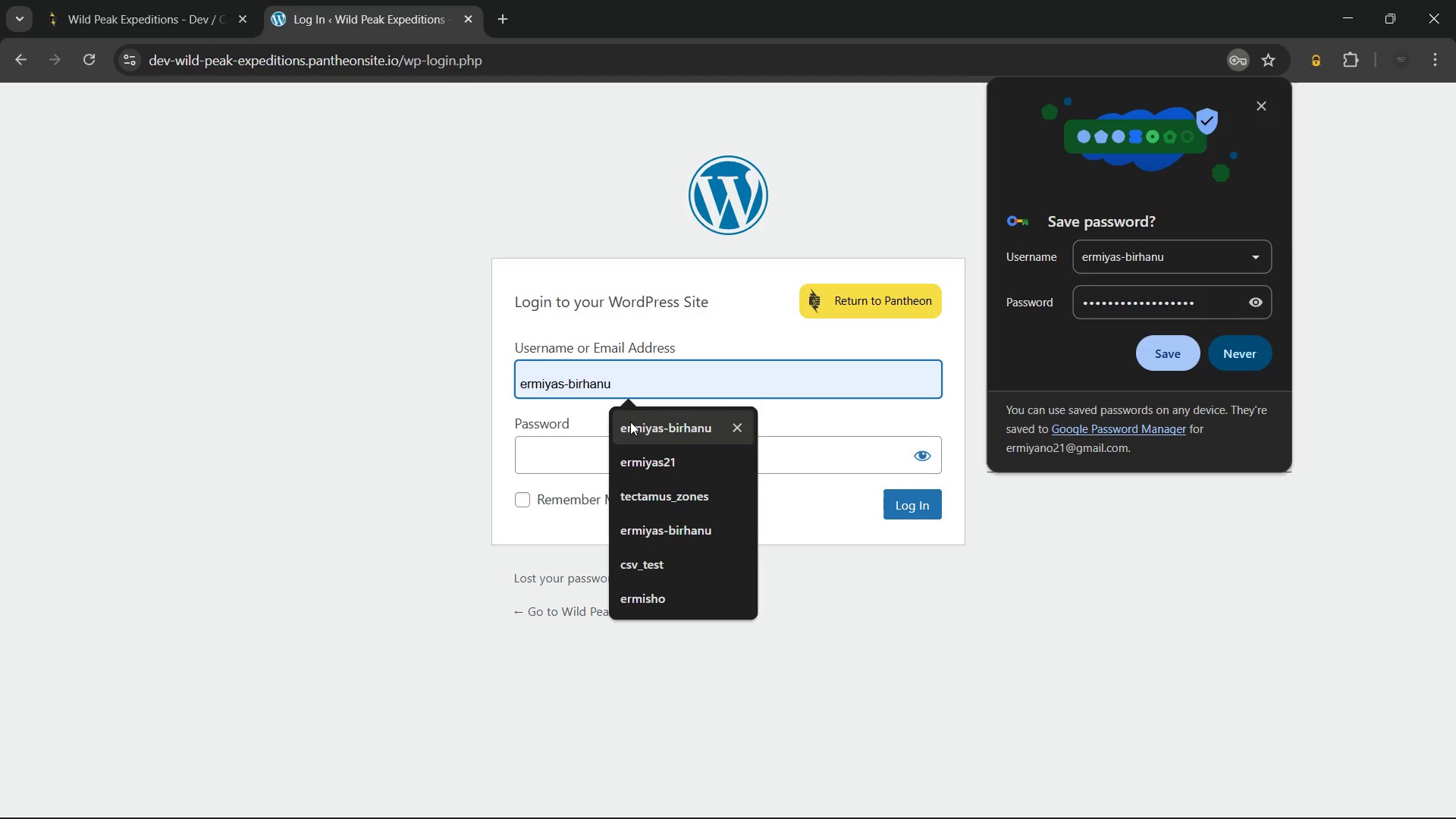 
left_click([630, 422])
 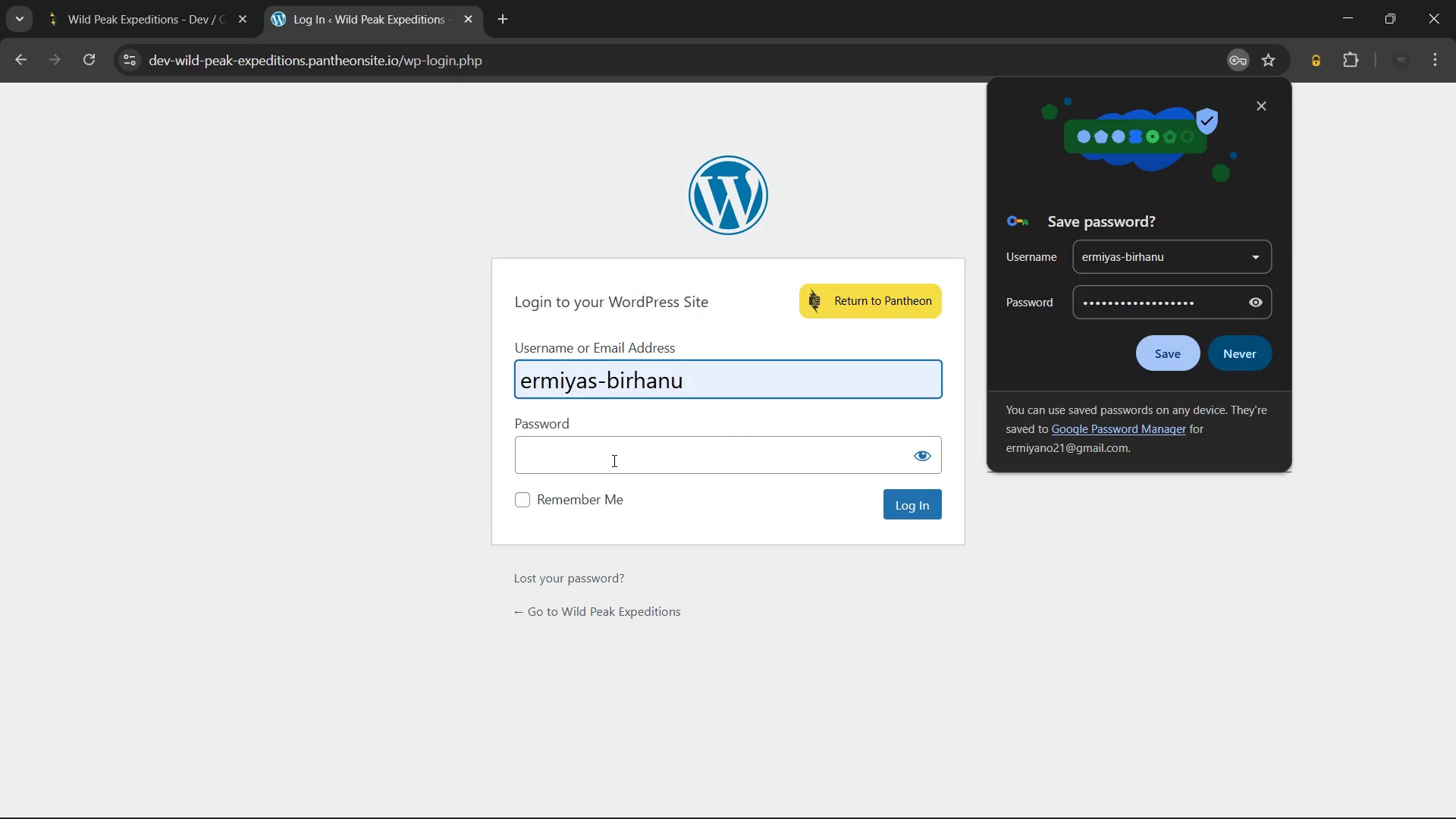 
left_click([613, 460])
 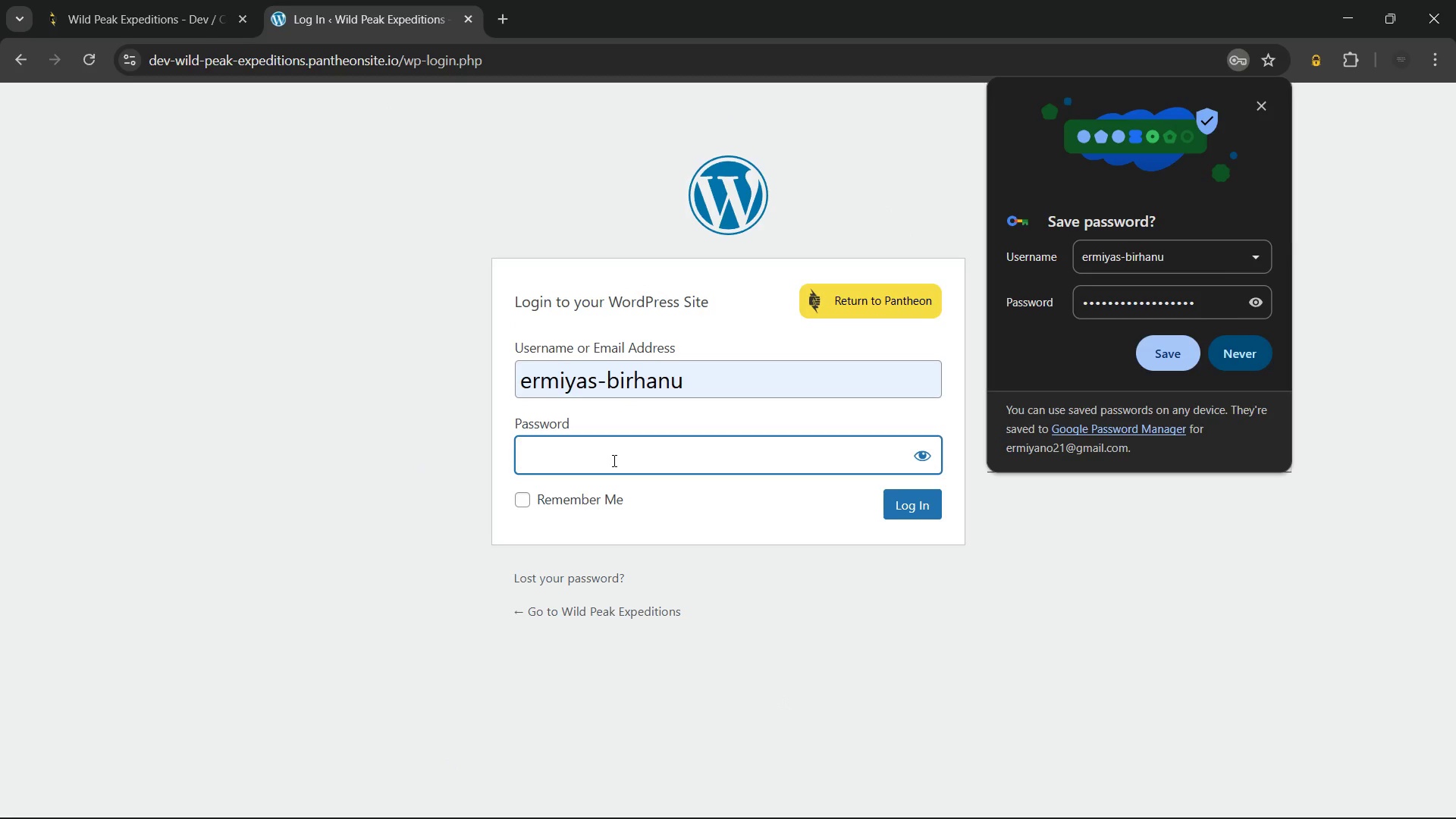 
key(Control+V)
 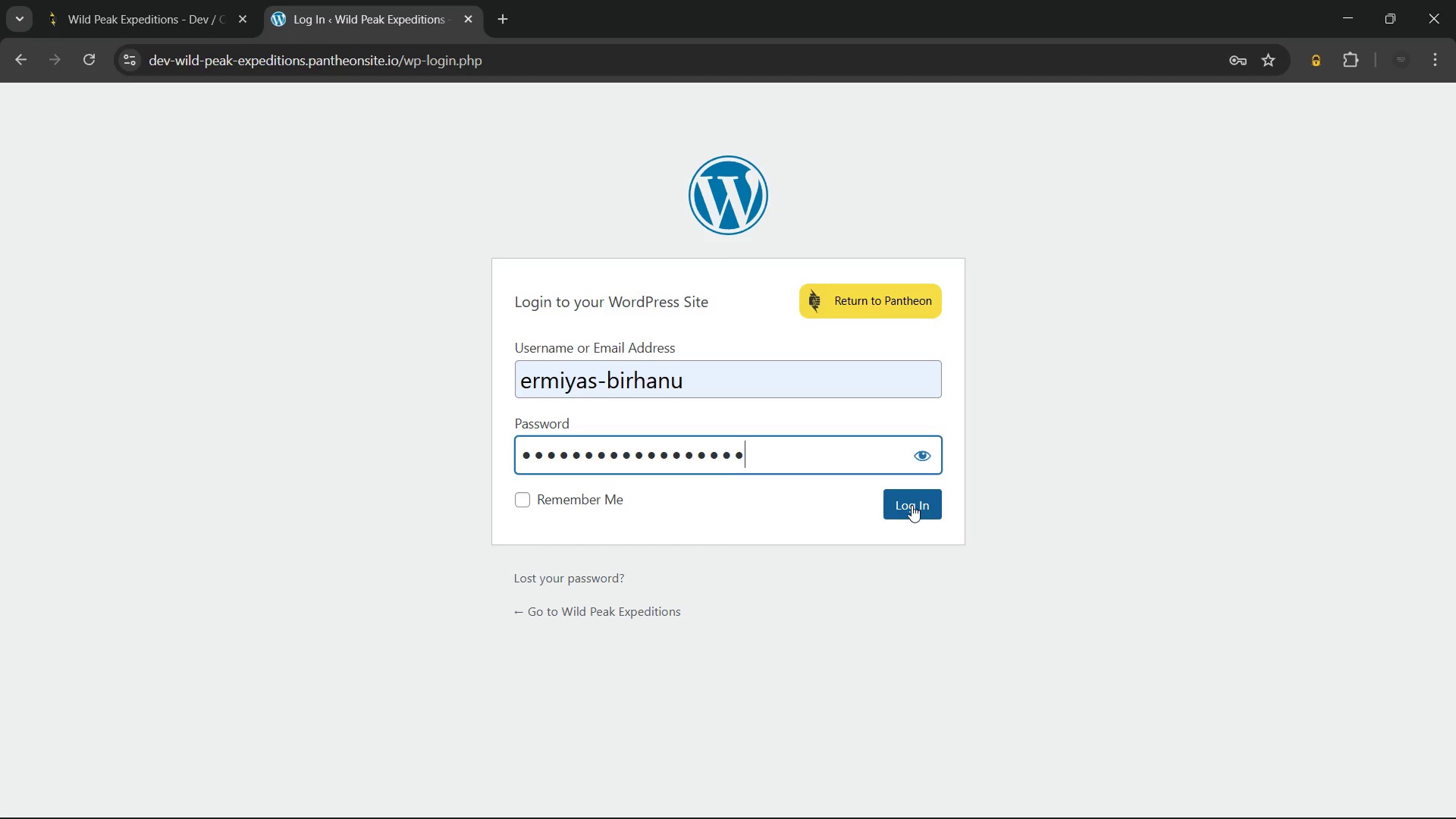 
left_click([909, 507])
 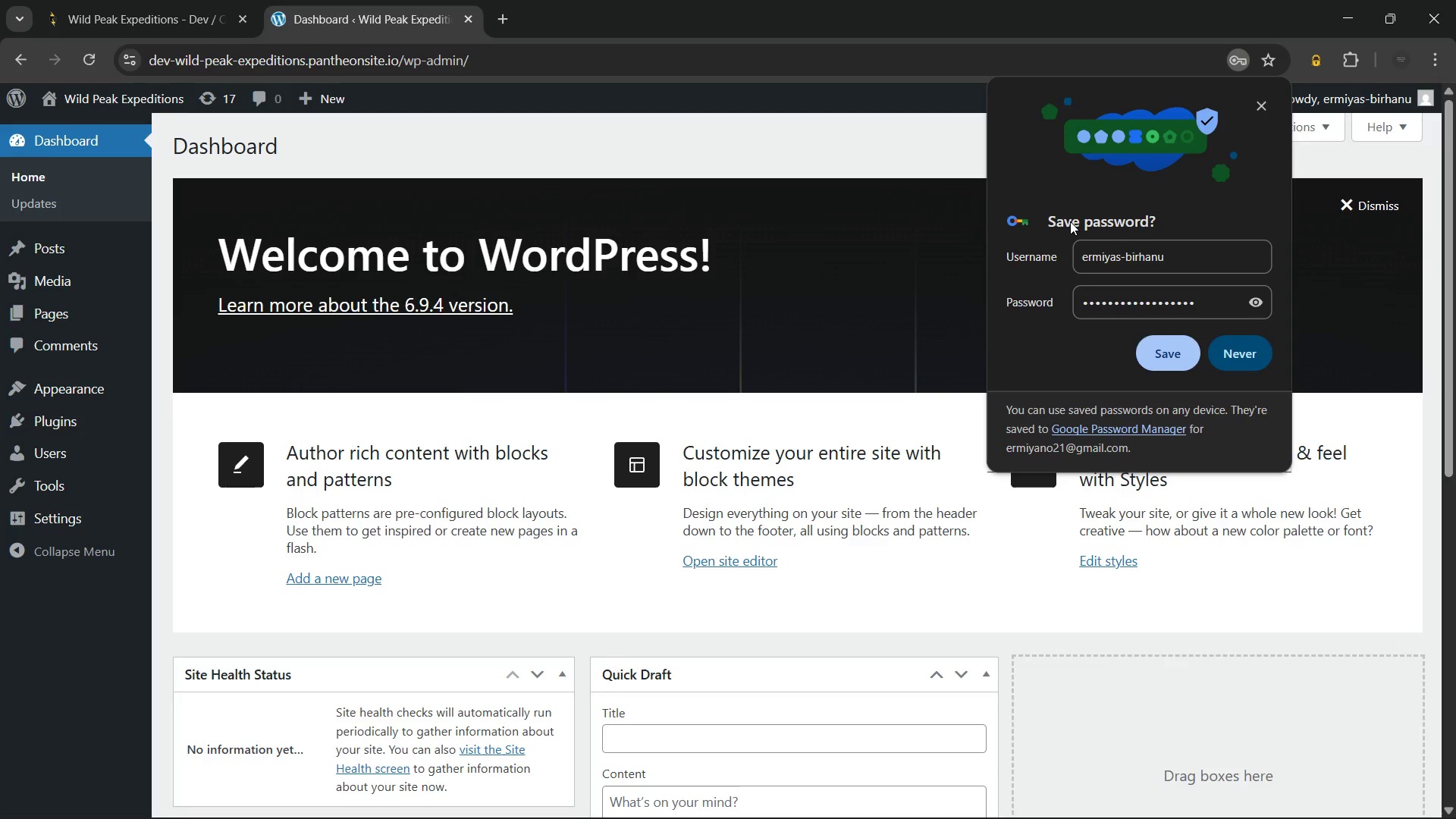 
wait(7.27)
 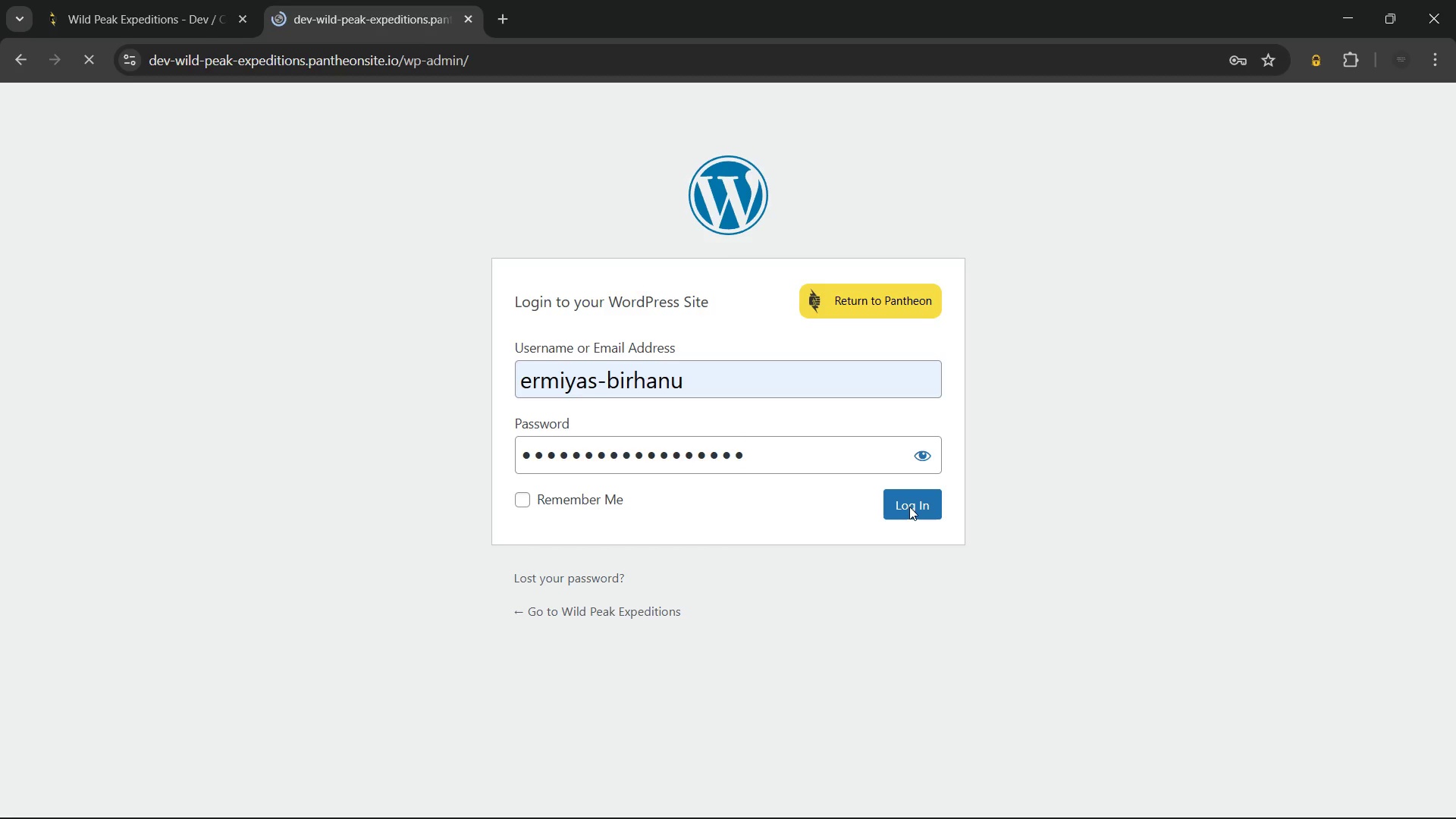 
left_click([1264, 102])
 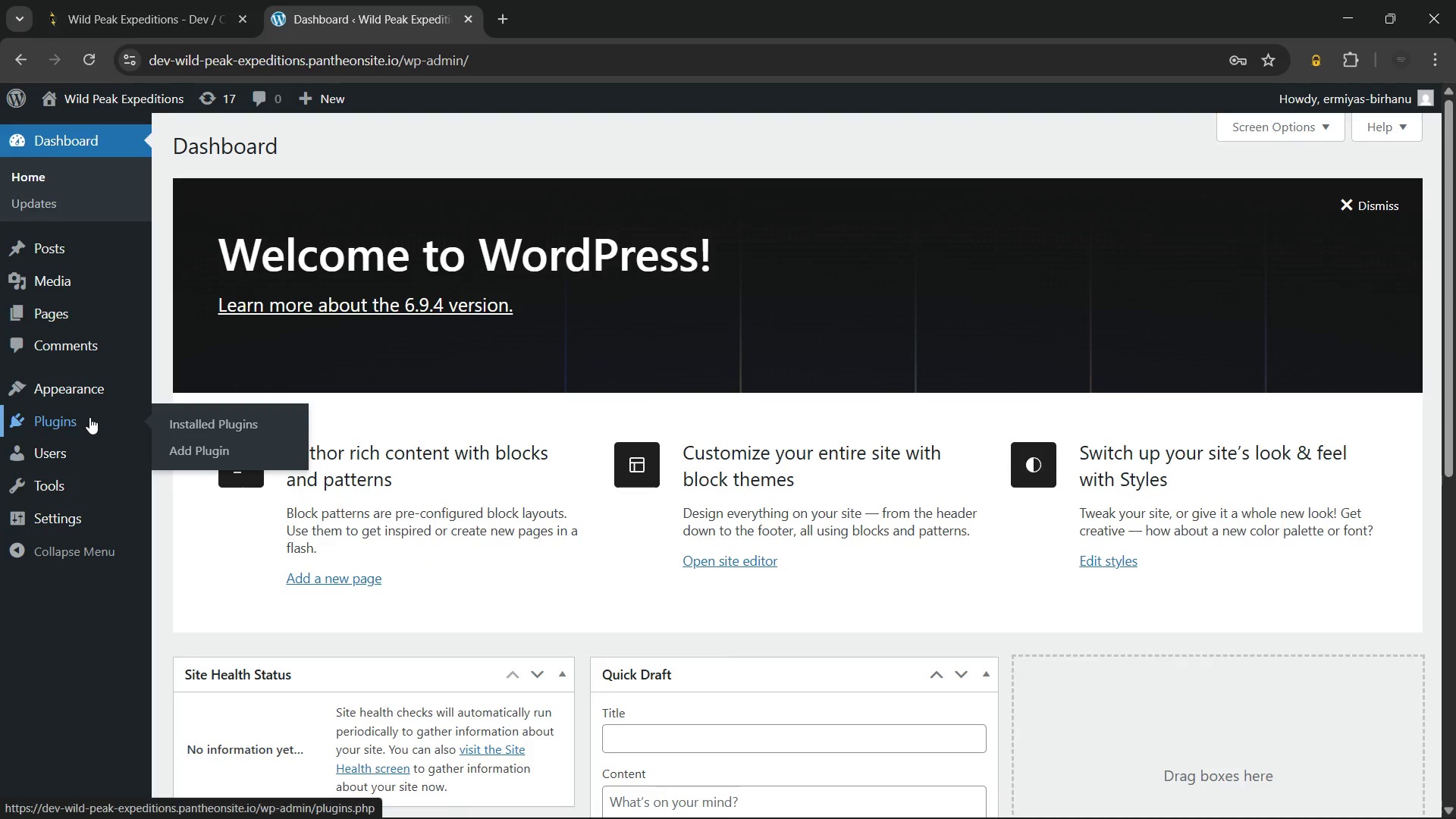 
wait(6.47)
 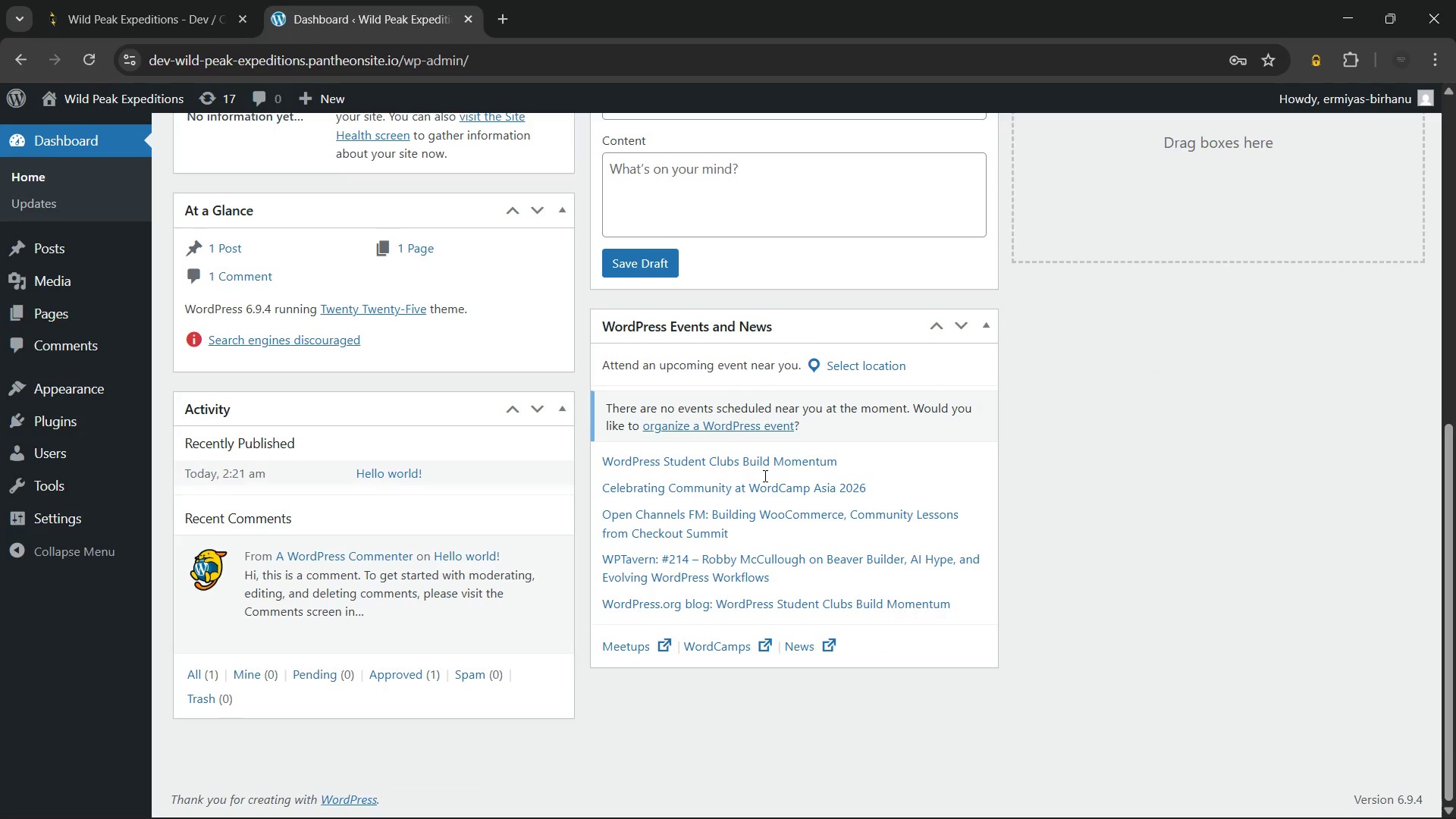 
left_click([89, 417])
 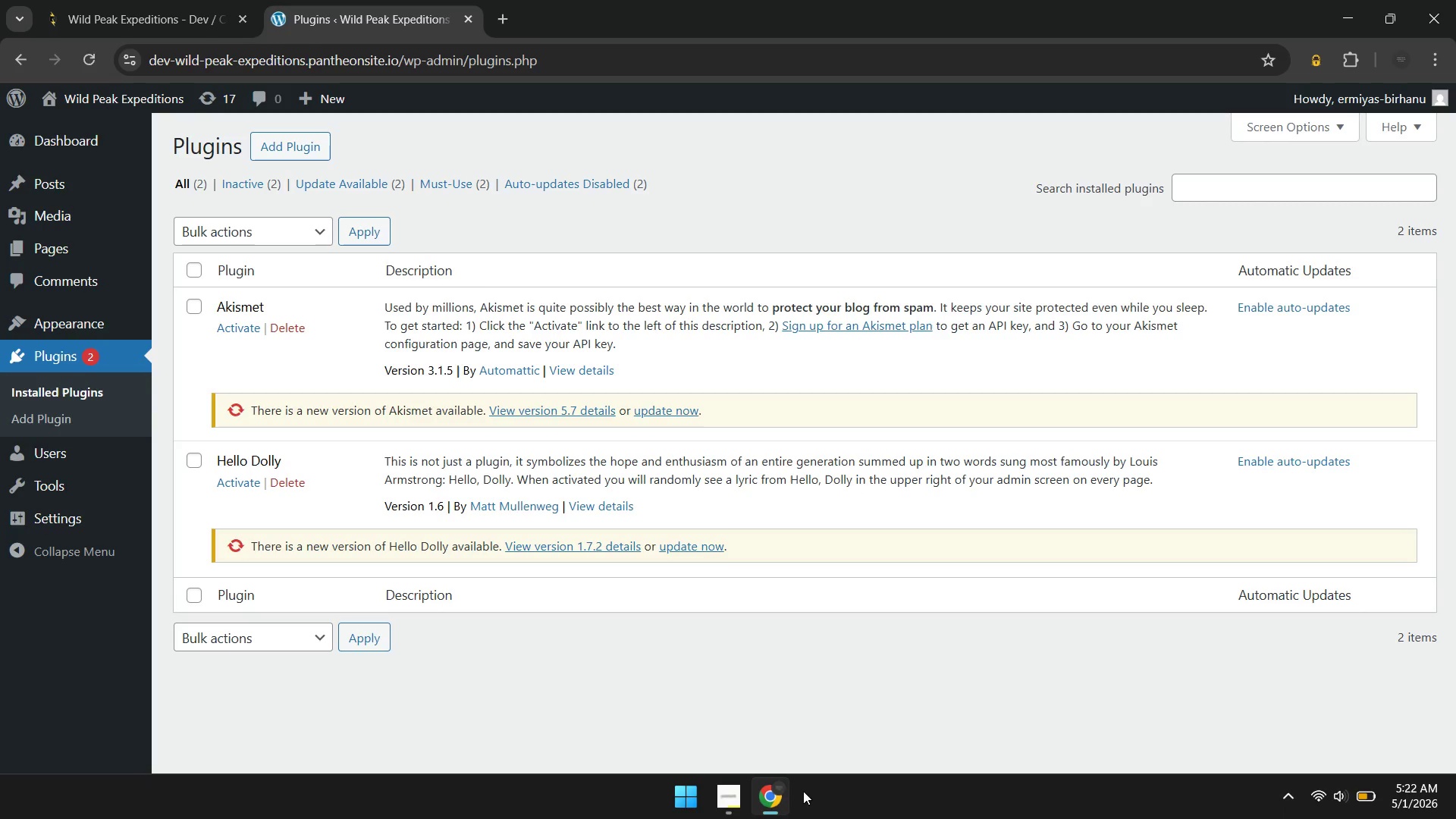 
wait(11.7)
 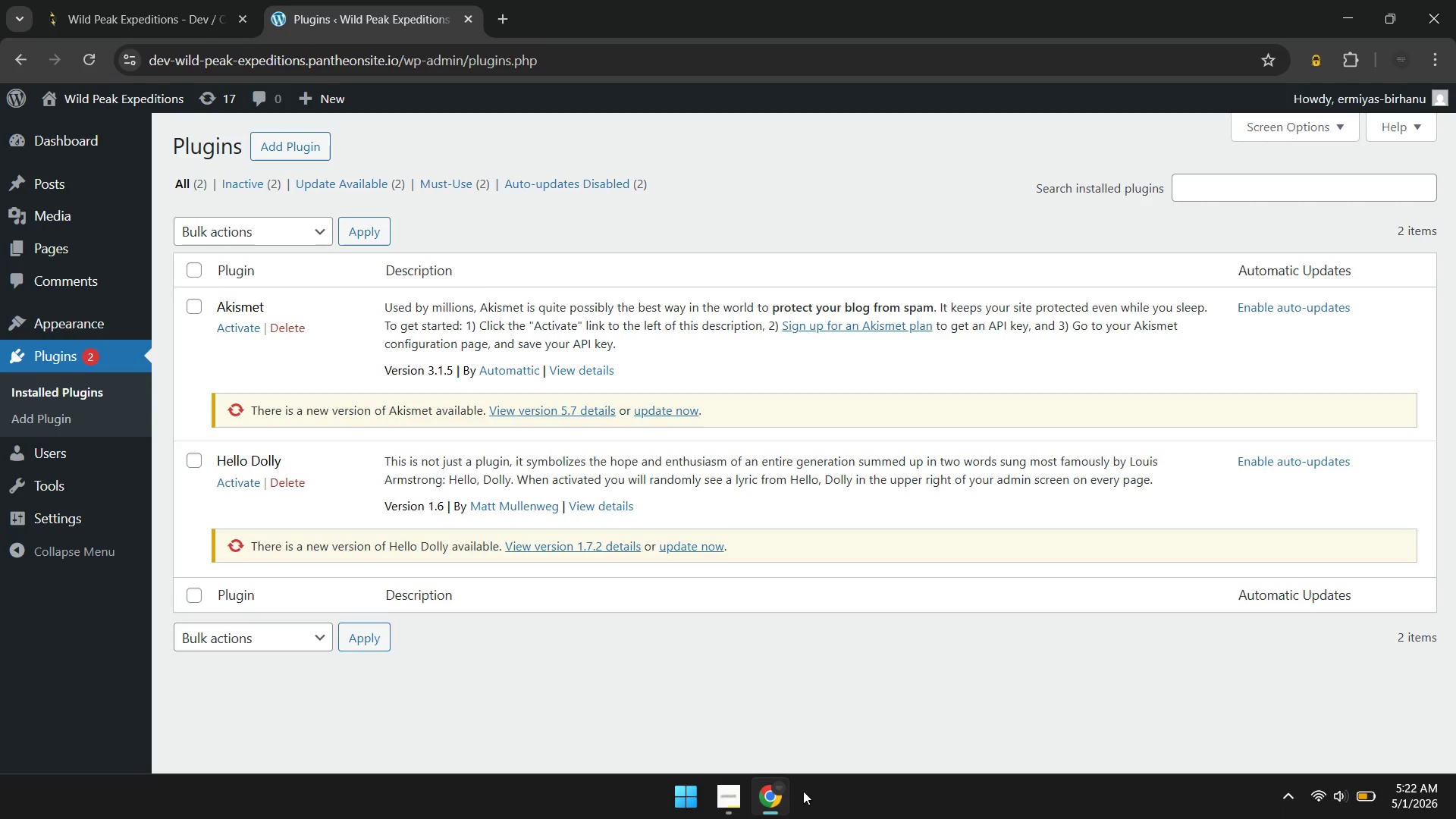 
left_click([300, 139])
 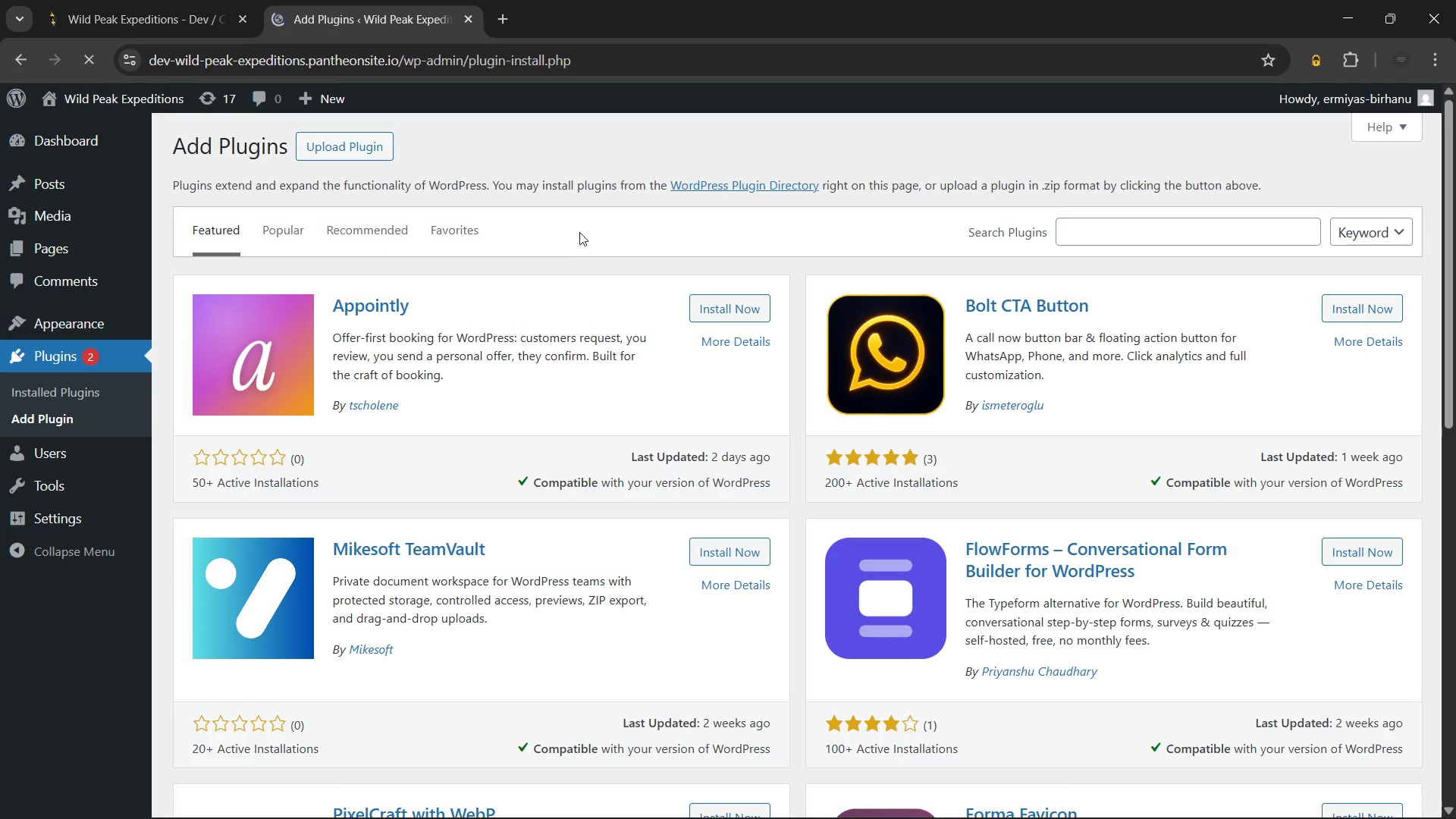 
wait(8.11)
 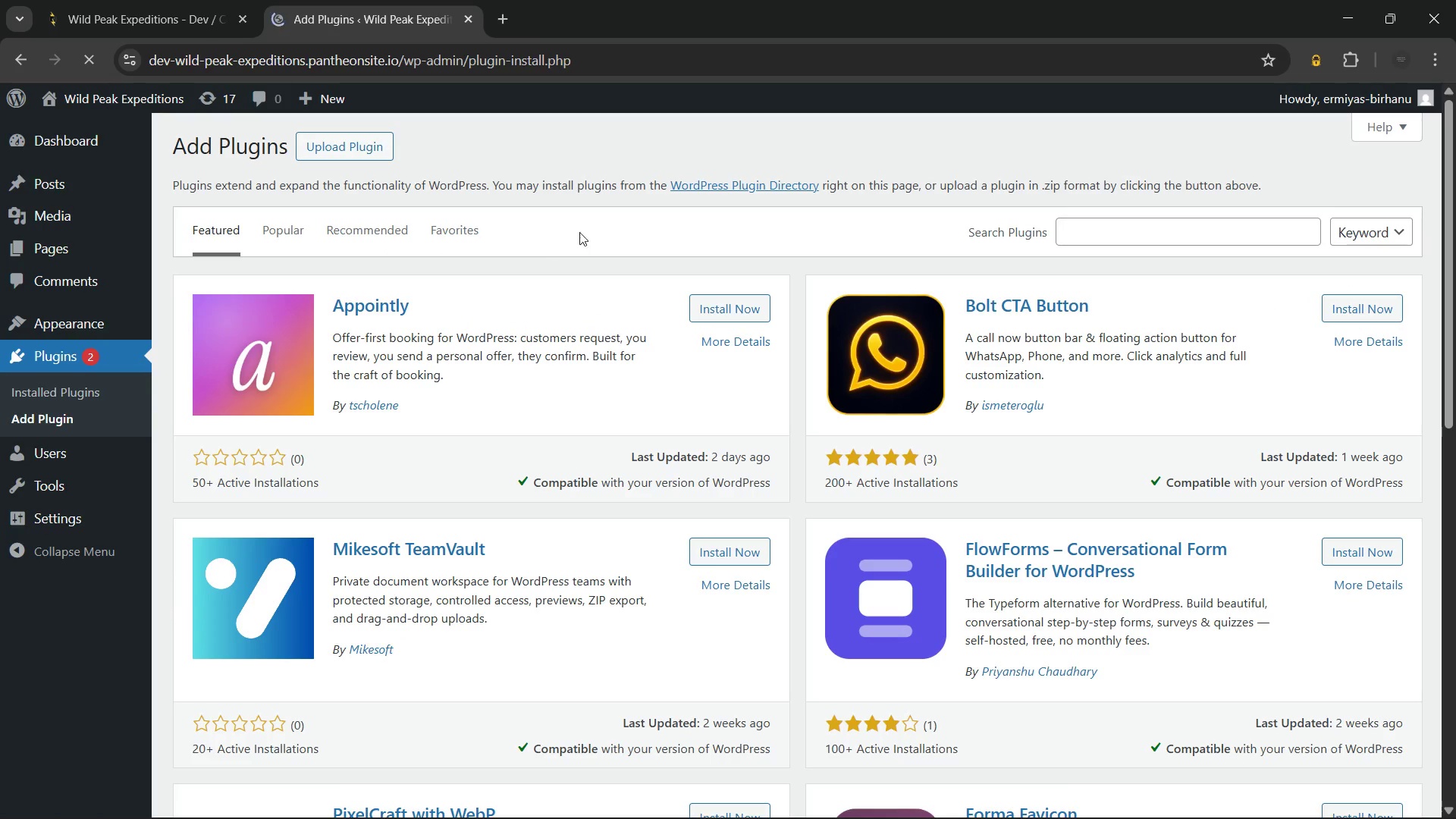 
left_click([1071, 239])
 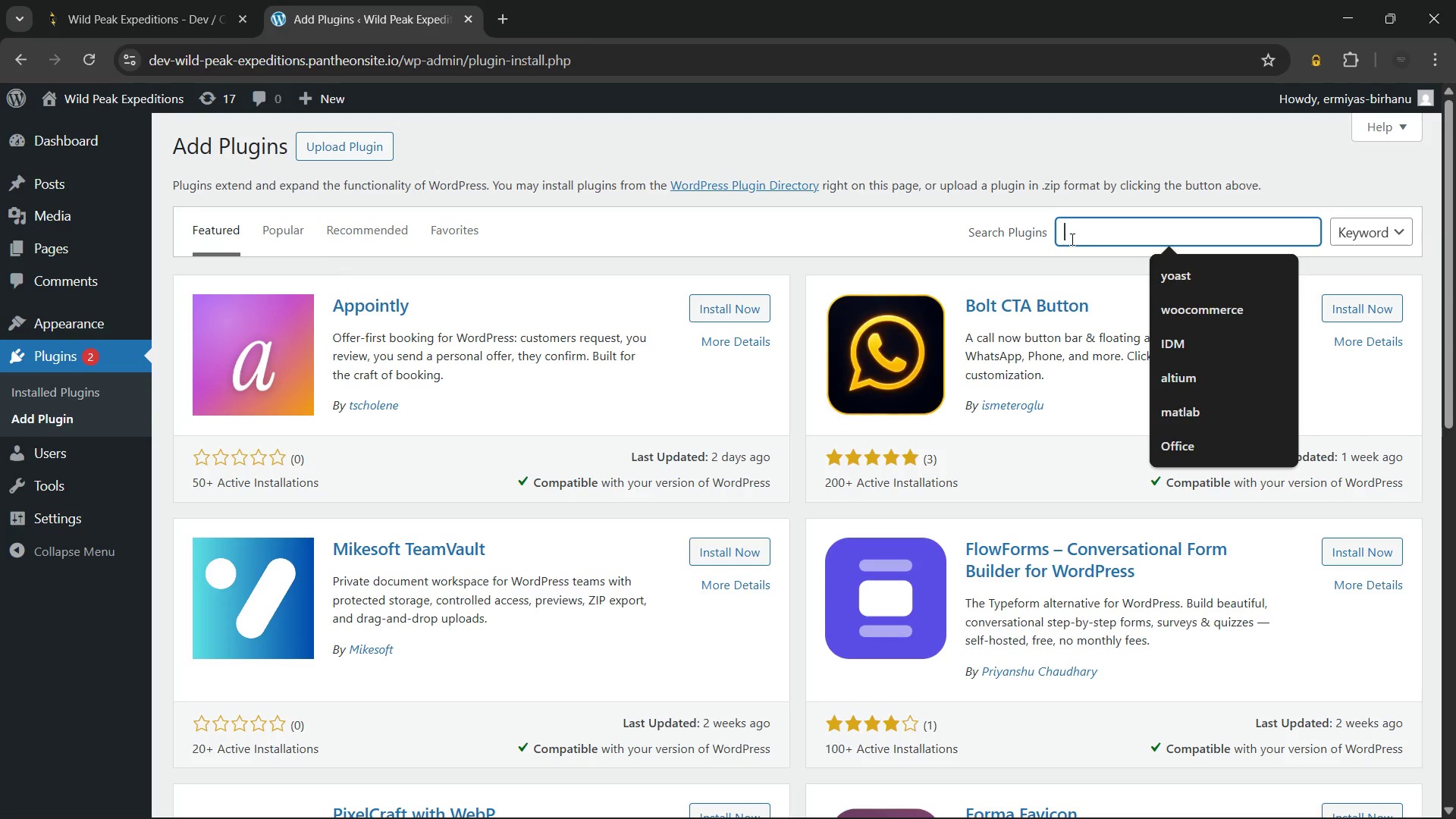 
type(woocommerce)
 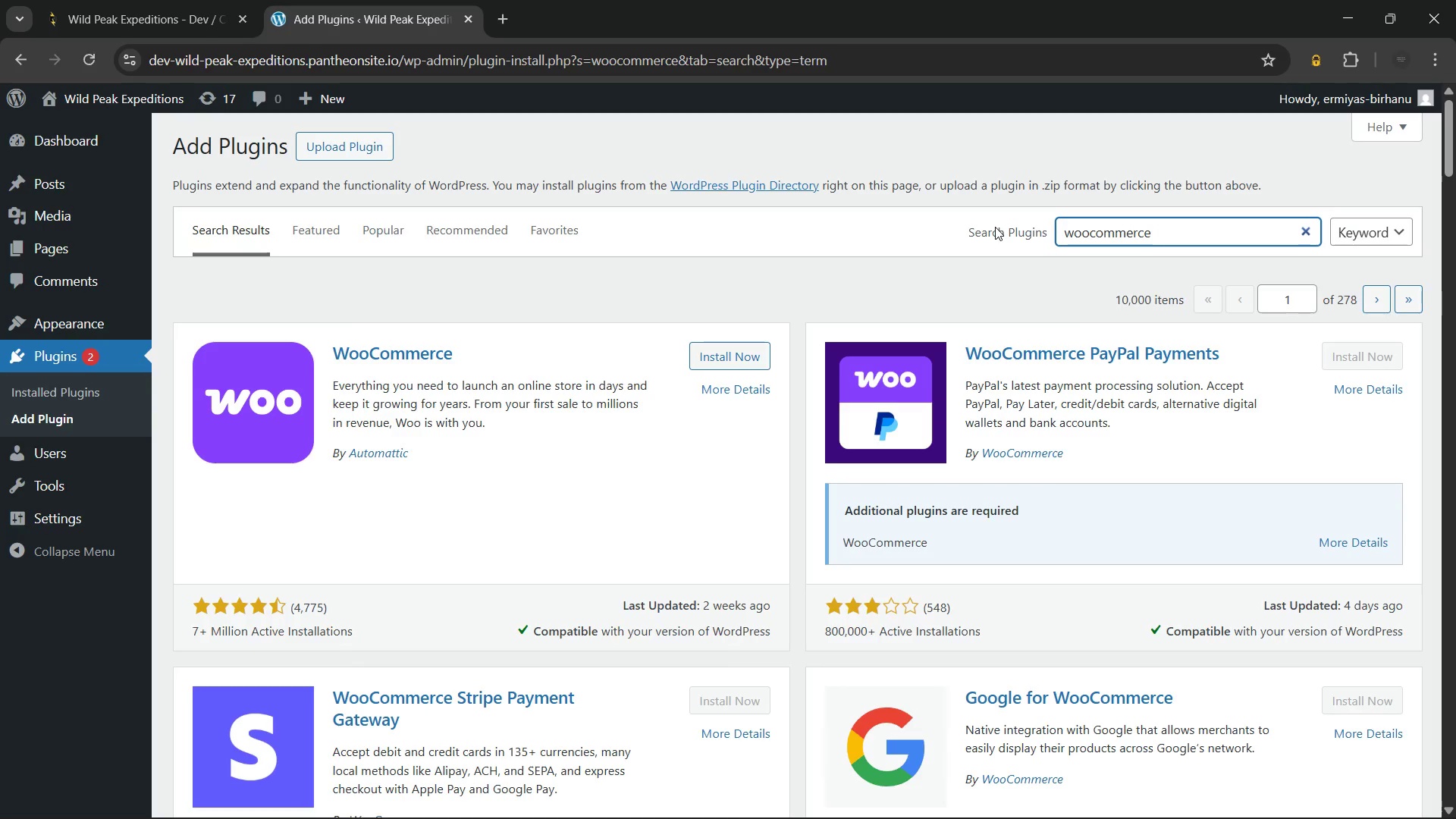 
wait(10.88)
 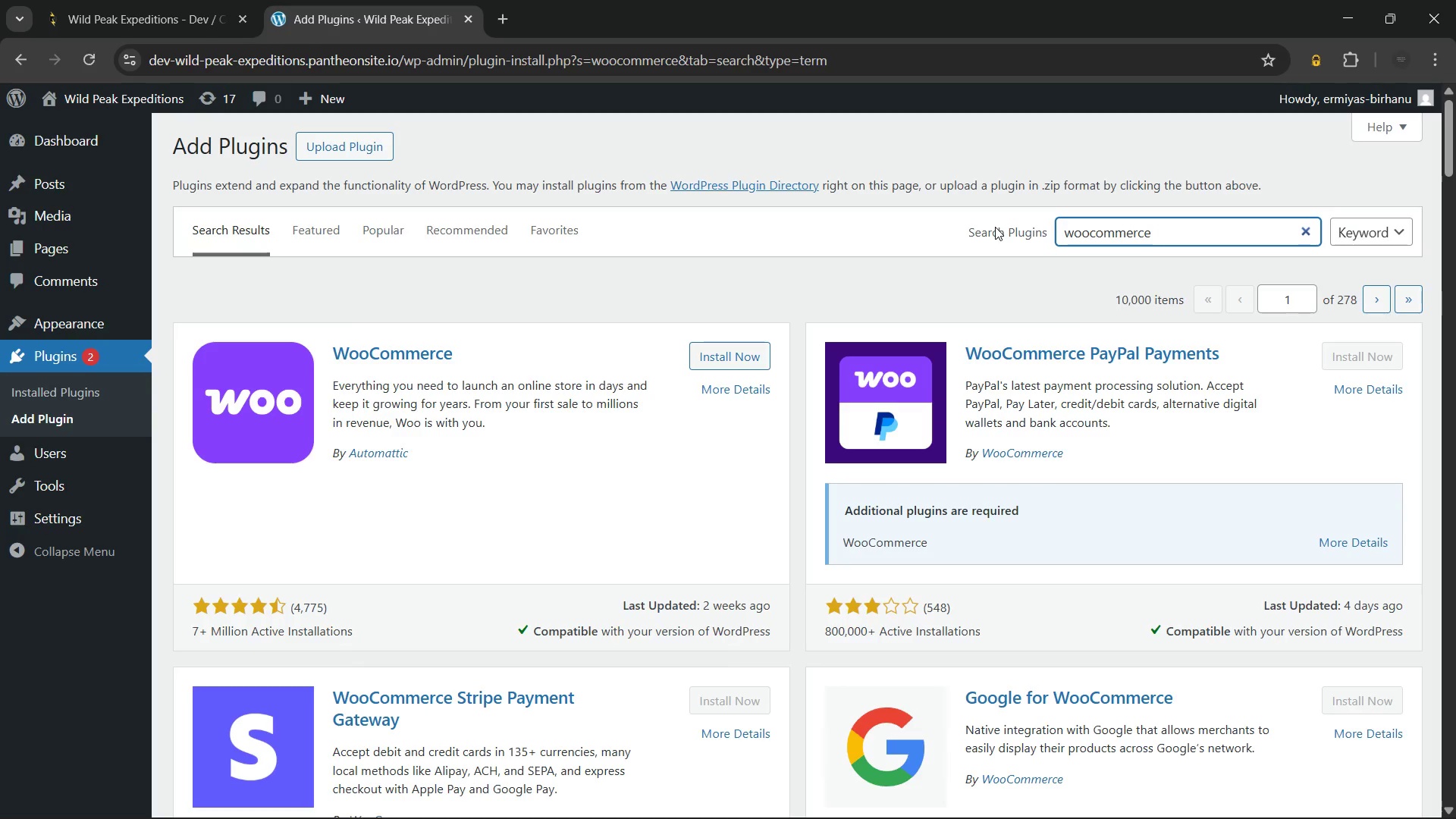 
left_click([721, 351])
 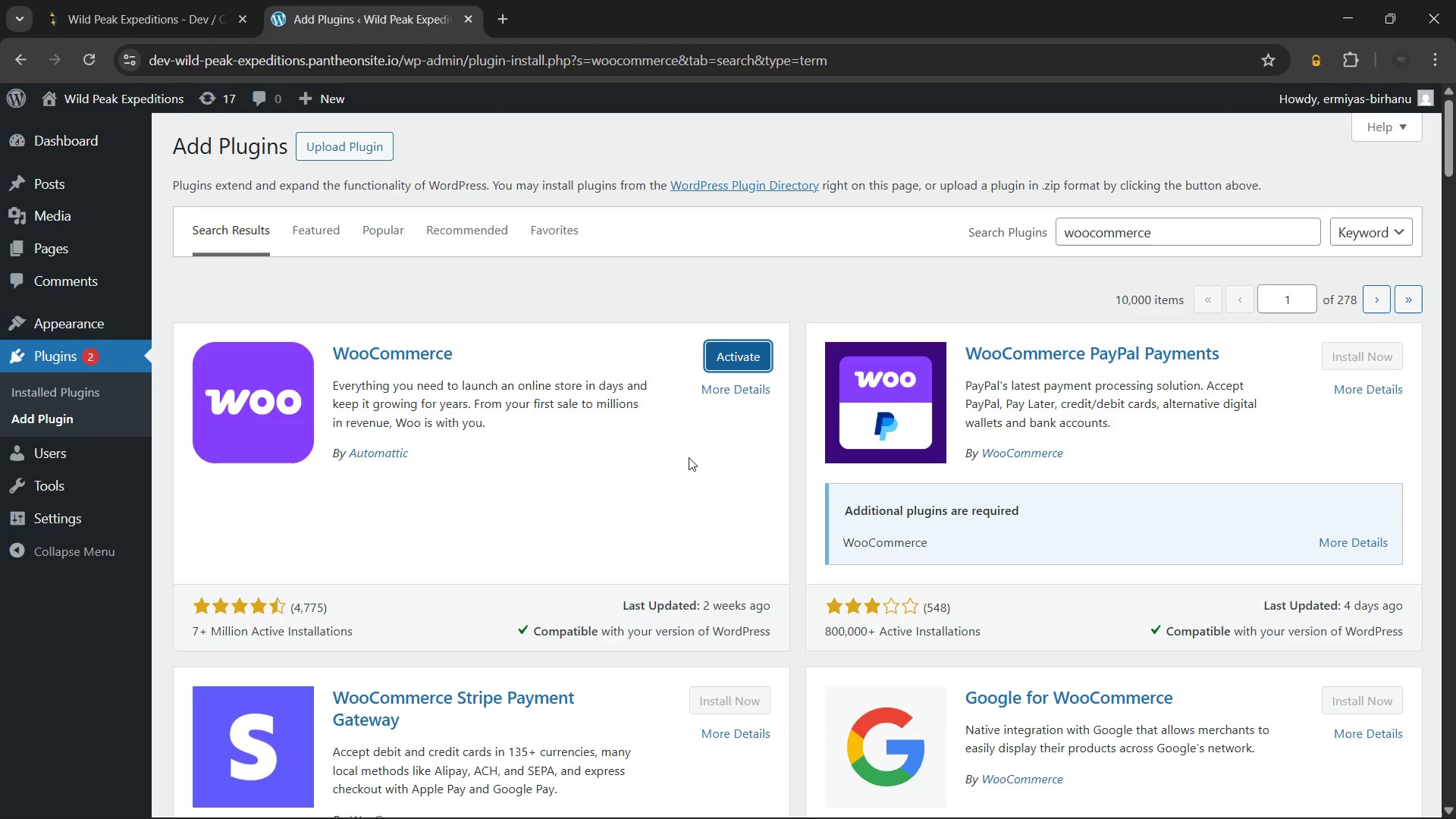 
wait(16.88)
 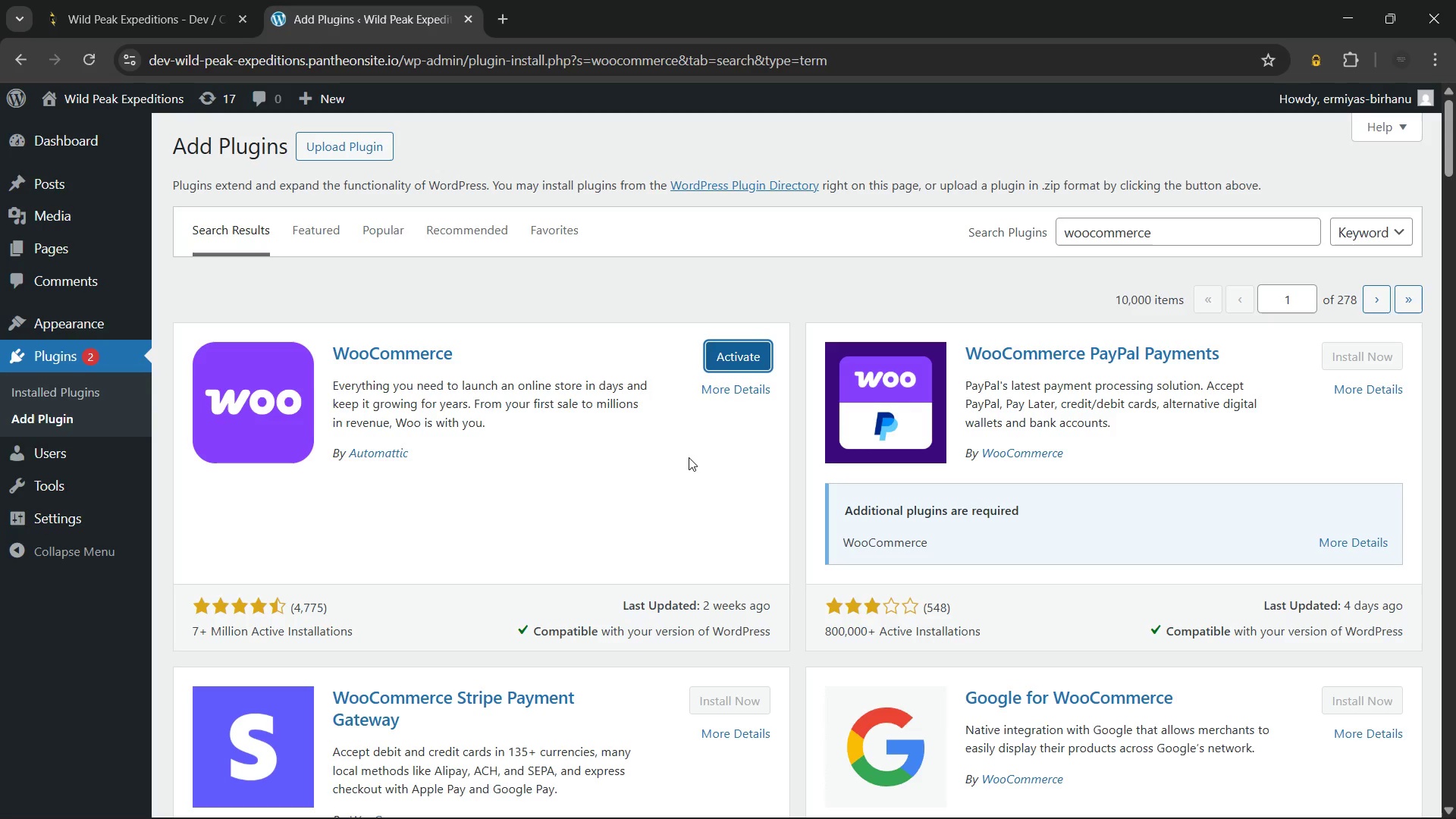 
left_click([732, 350])
 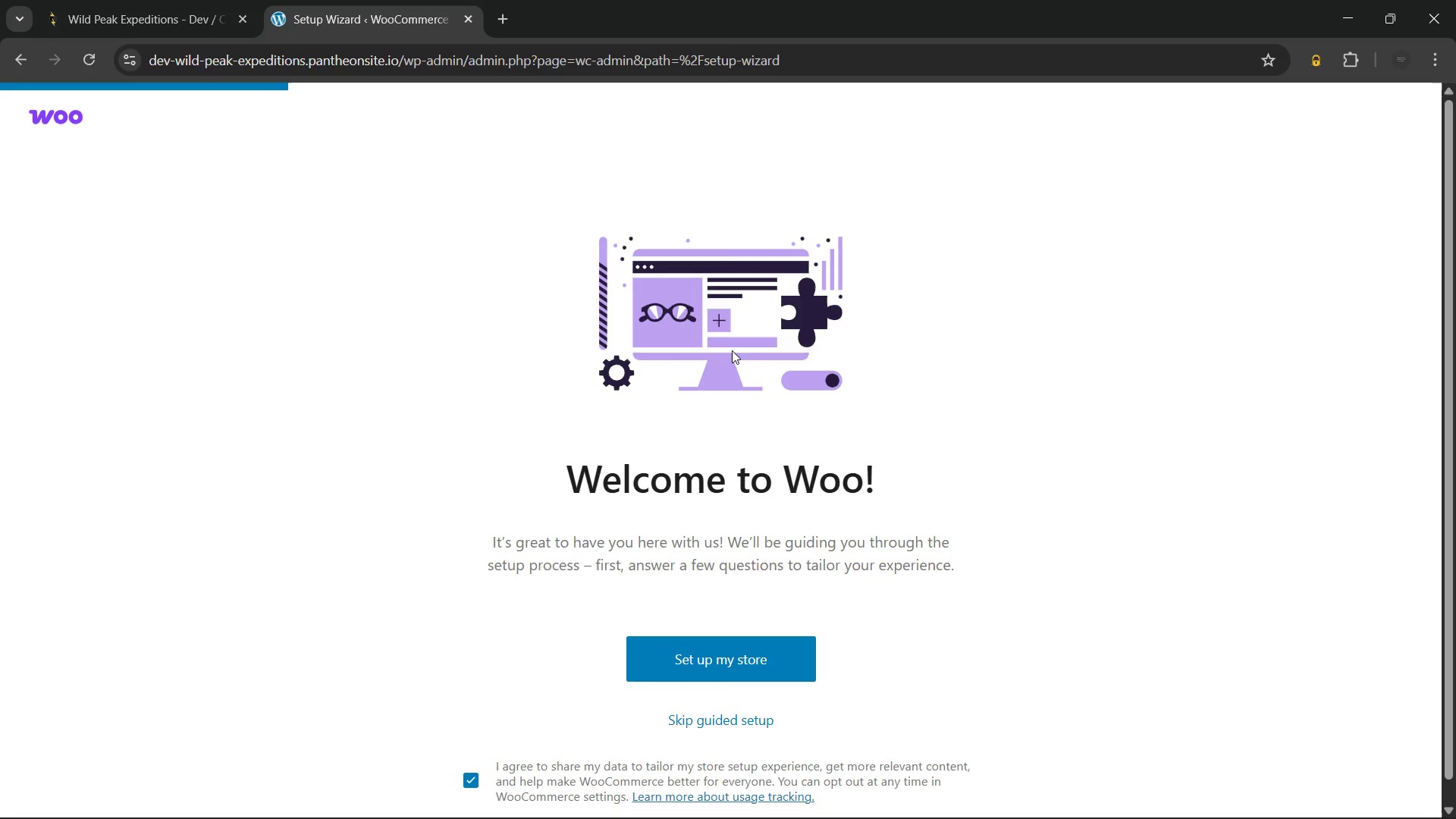 
wait(23.83)
 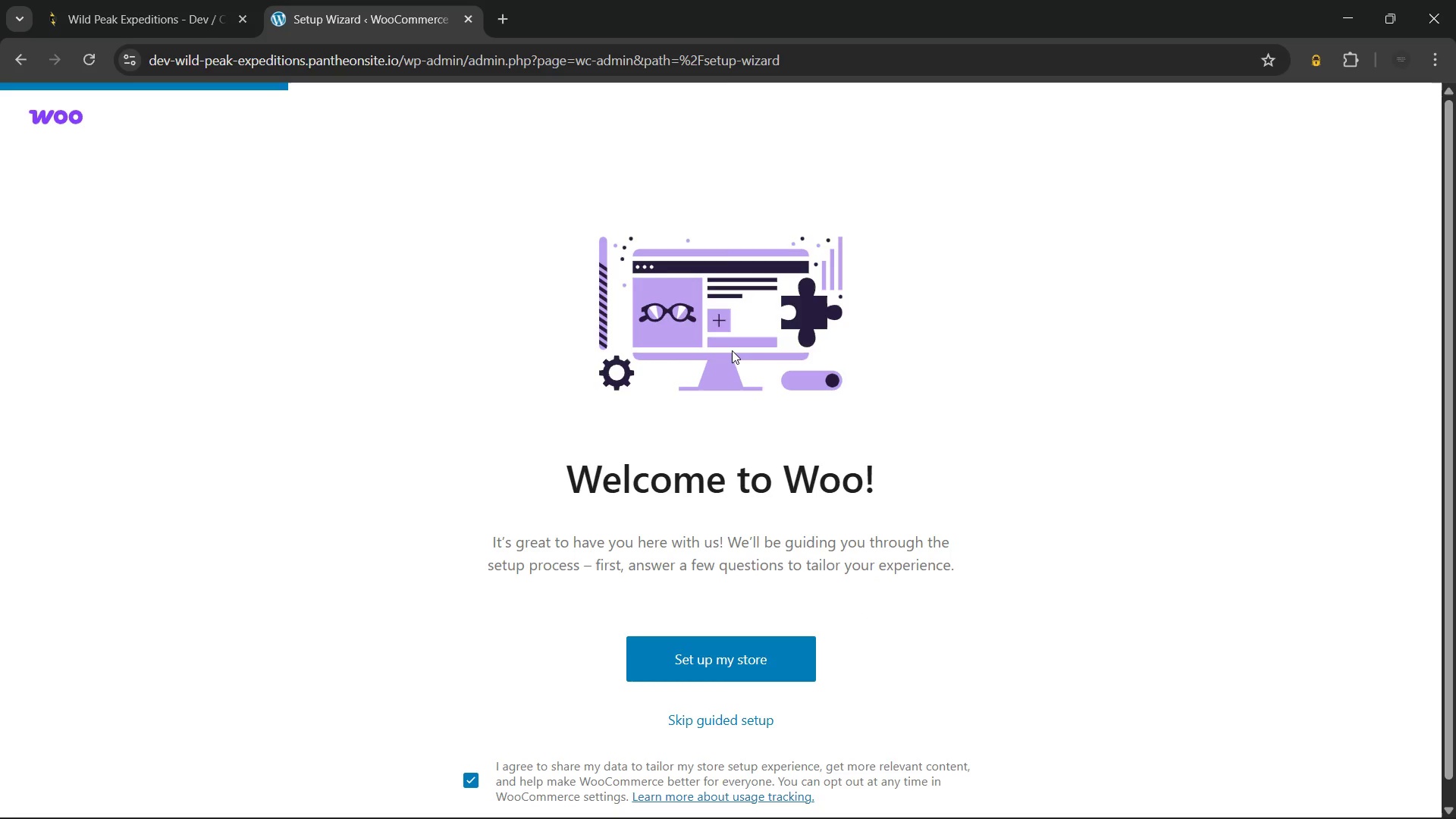 
left_click([692, 716])
 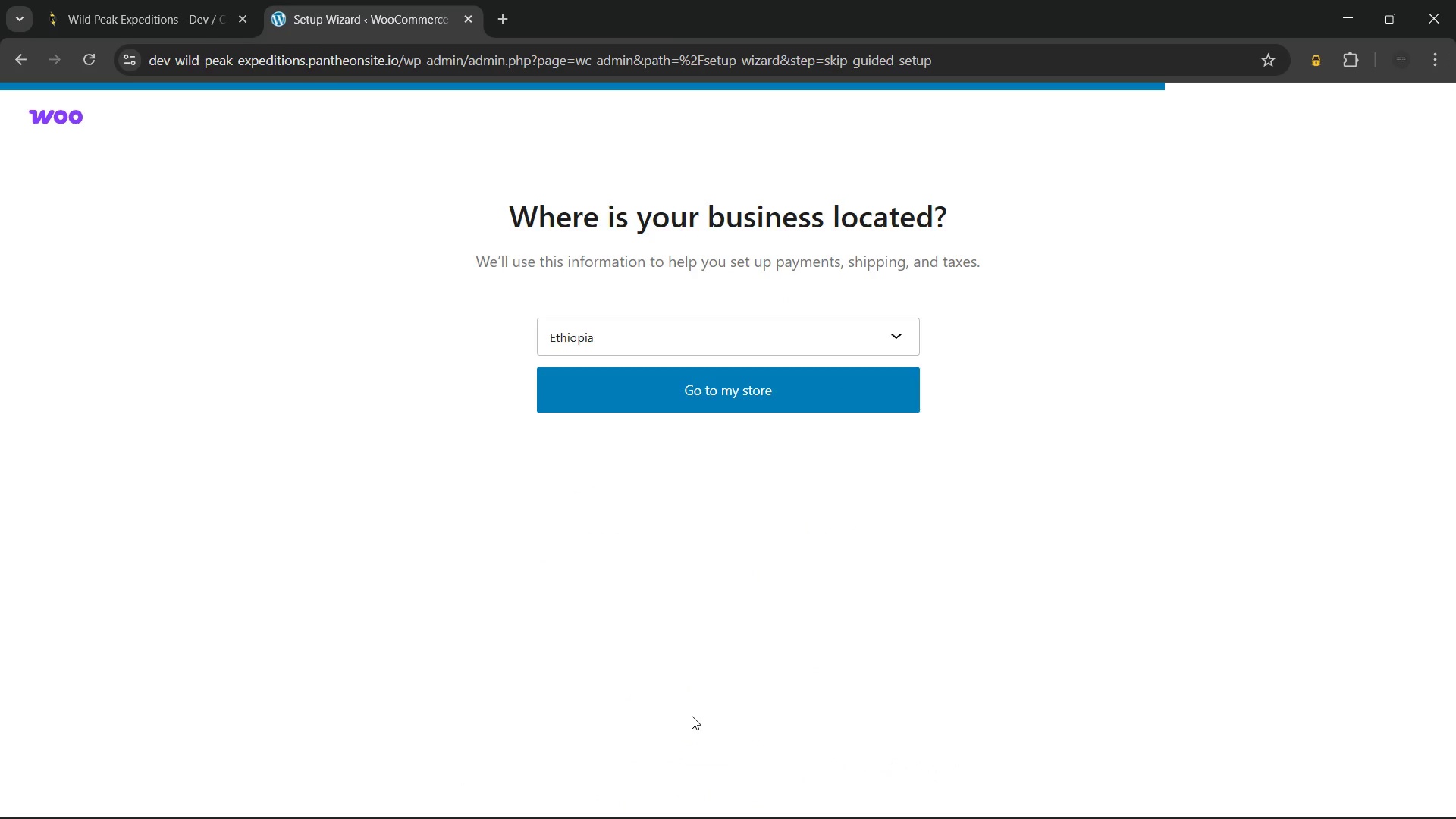 
wait(8.53)
 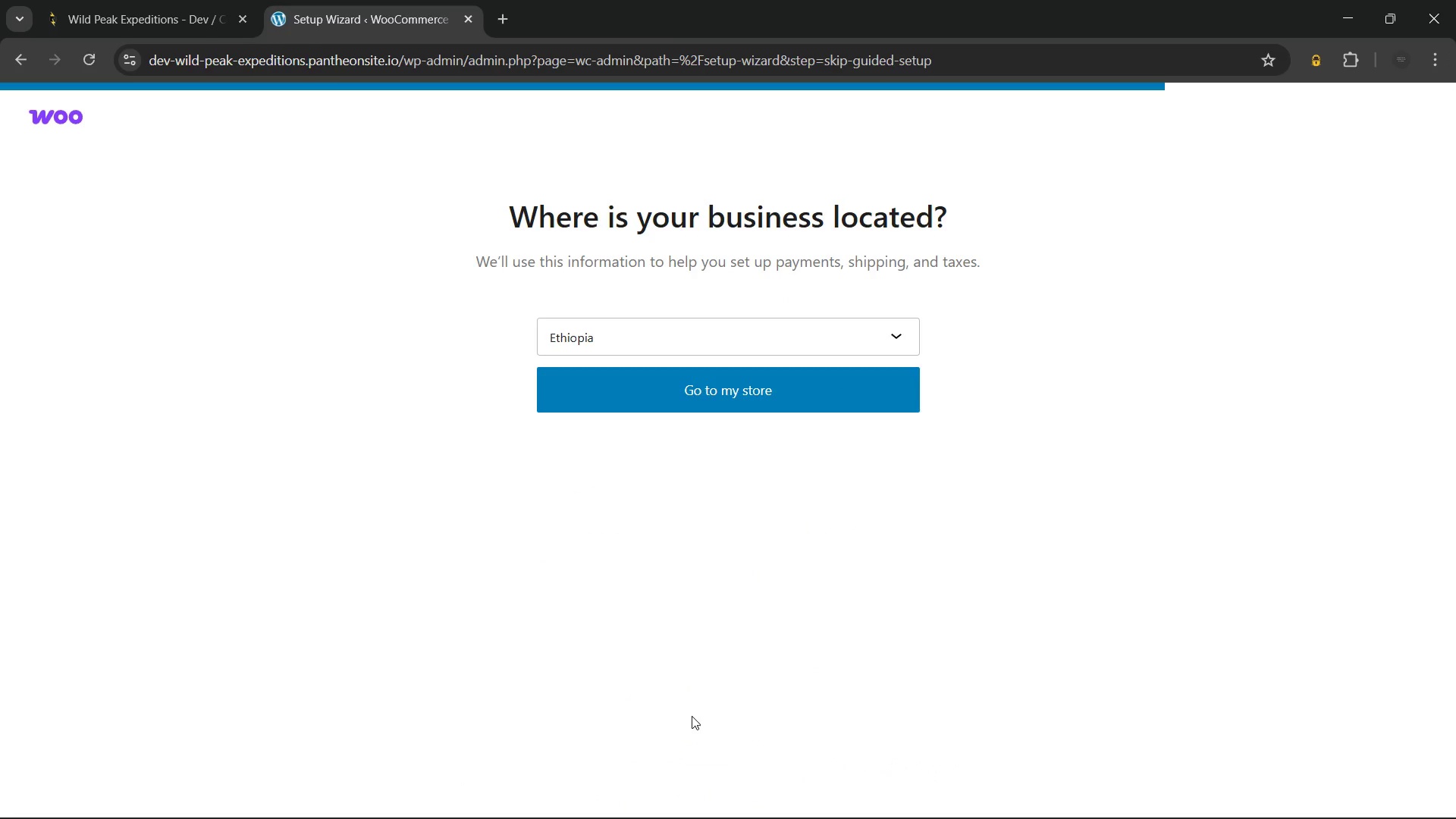 
left_click([707, 384])
 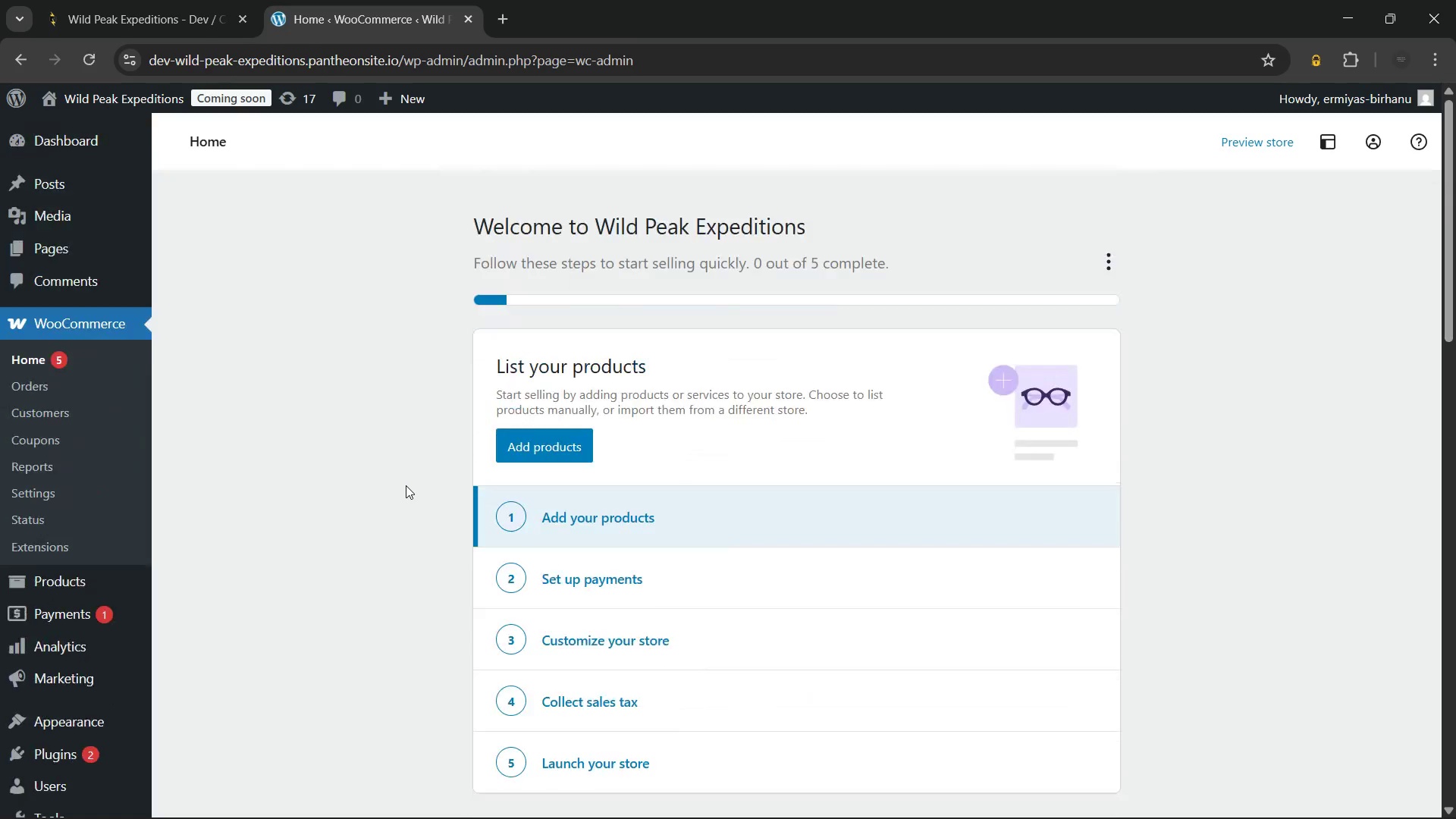 
wait(33.16)
 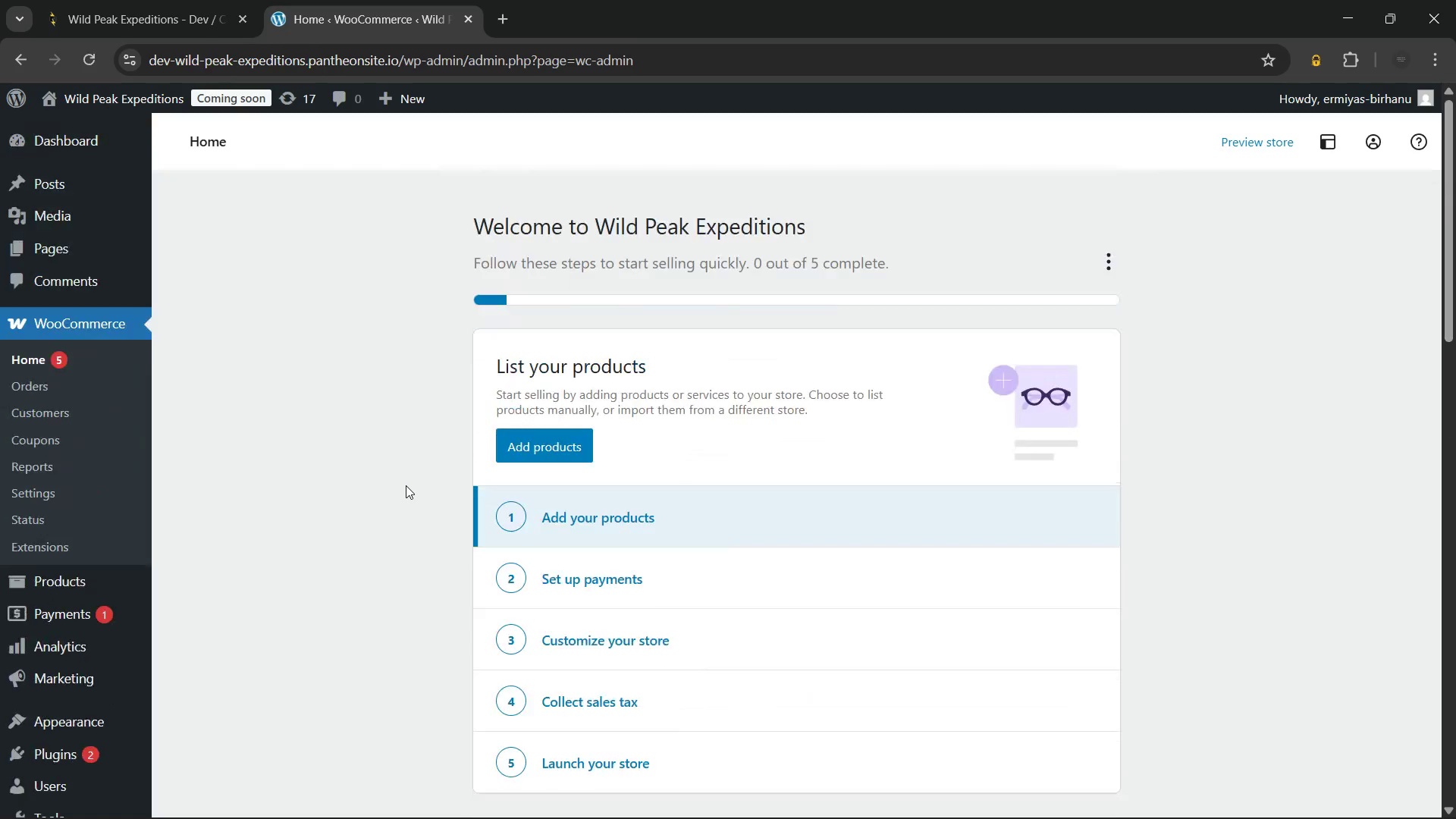 
left_click([62, 620])
 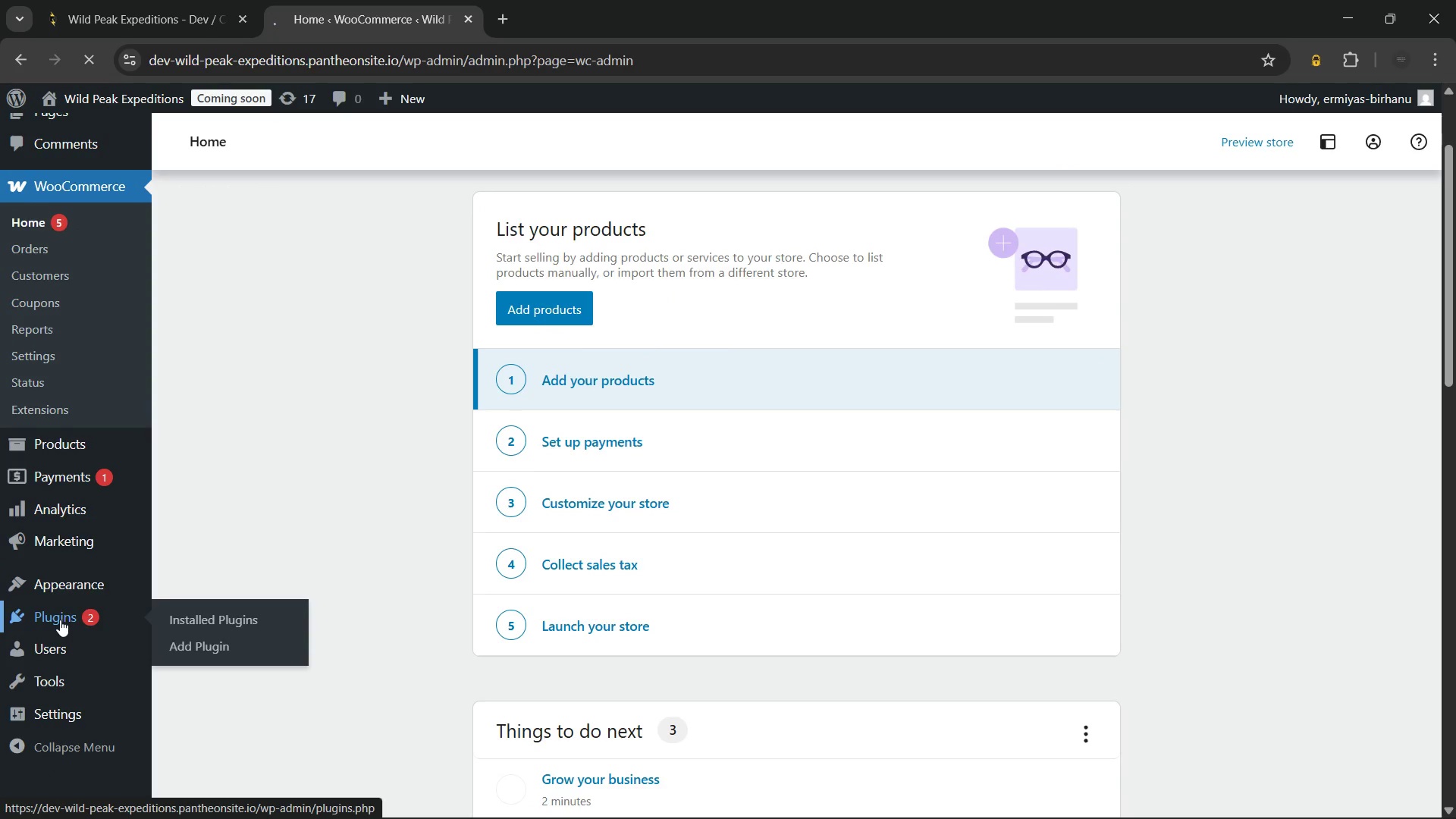 
mouse_move([23, 595])
 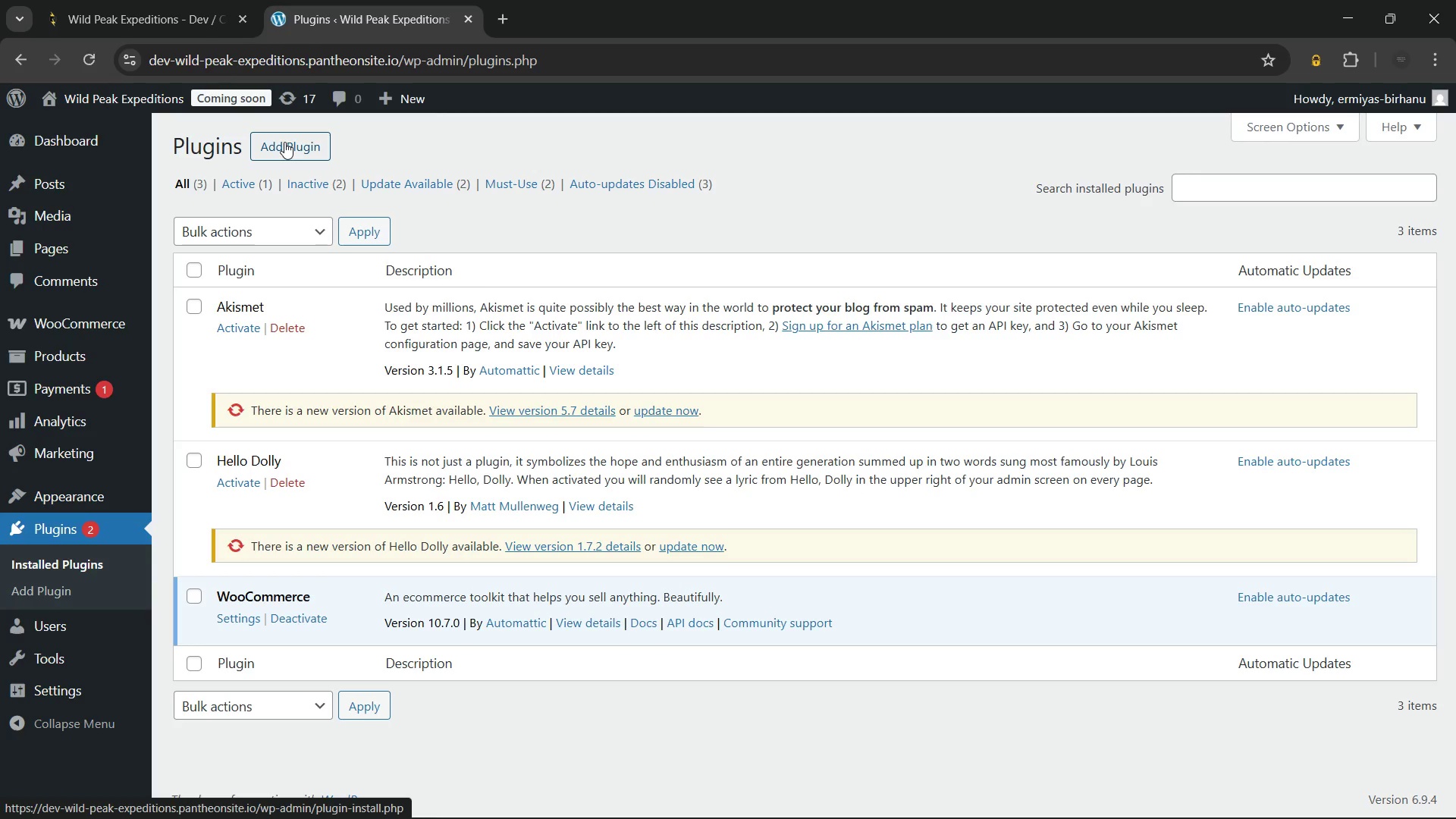 
left_click([284, 142])
 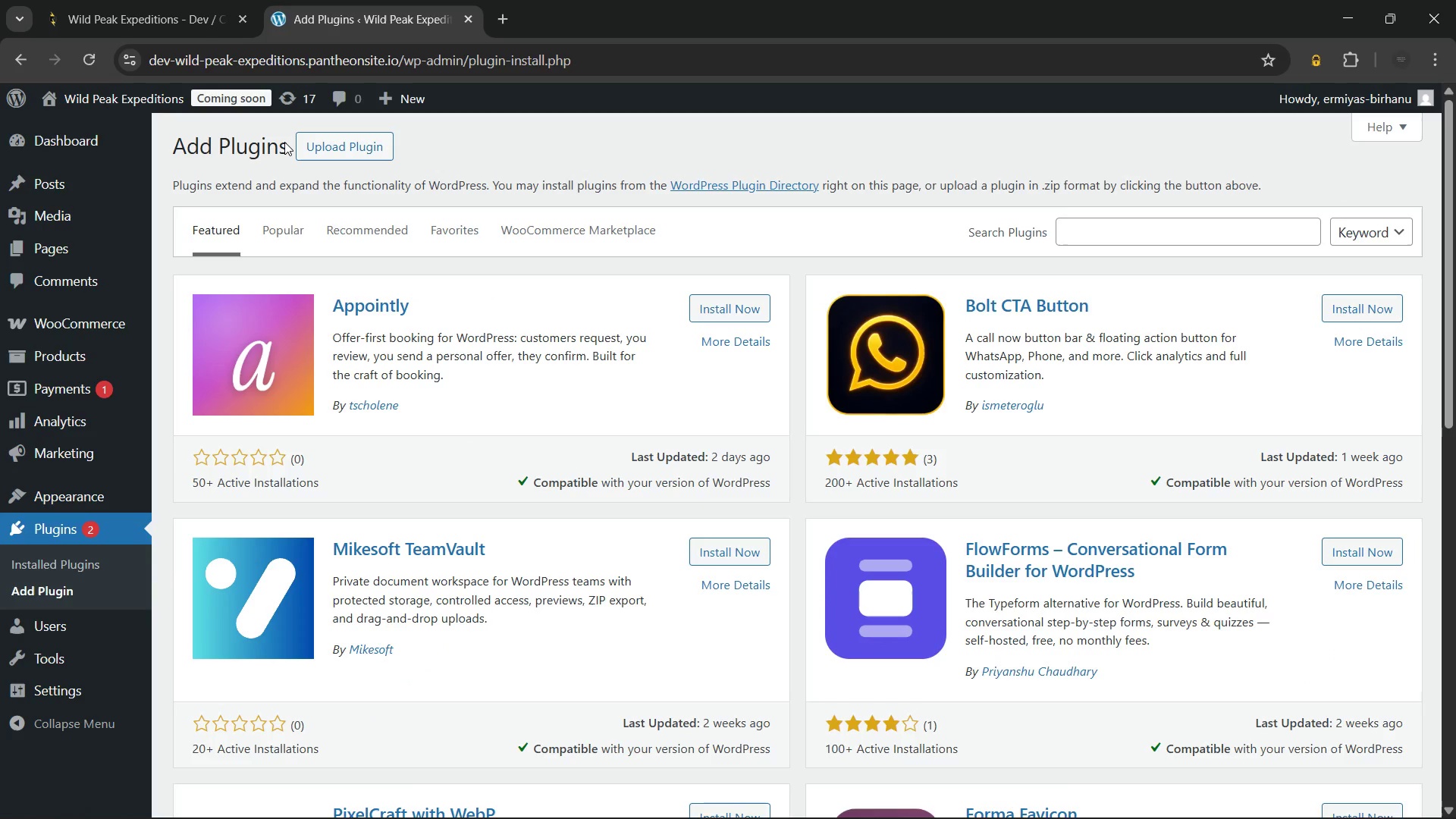 
wait(12.25)
 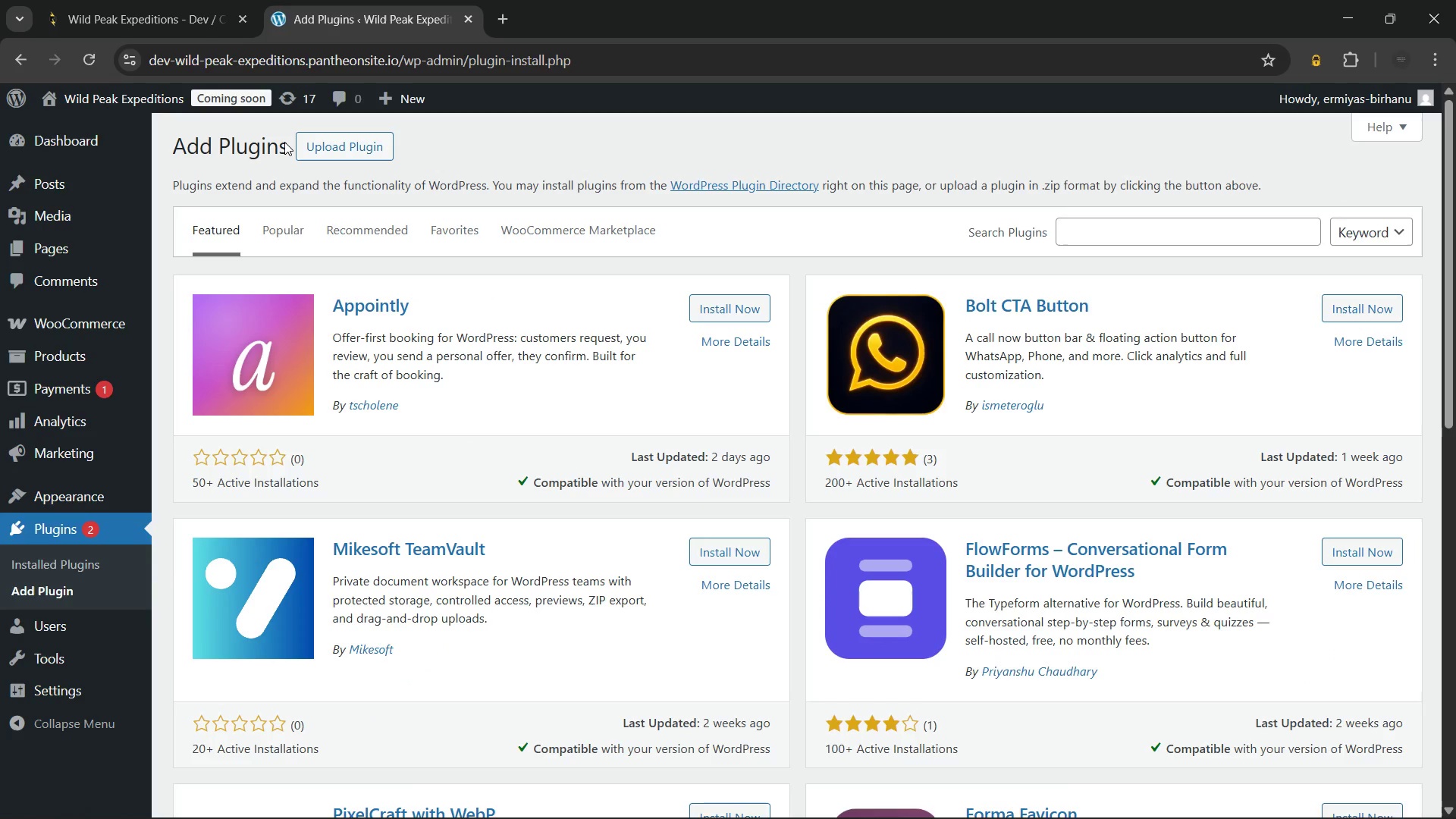 
double_click([1089, 240])
 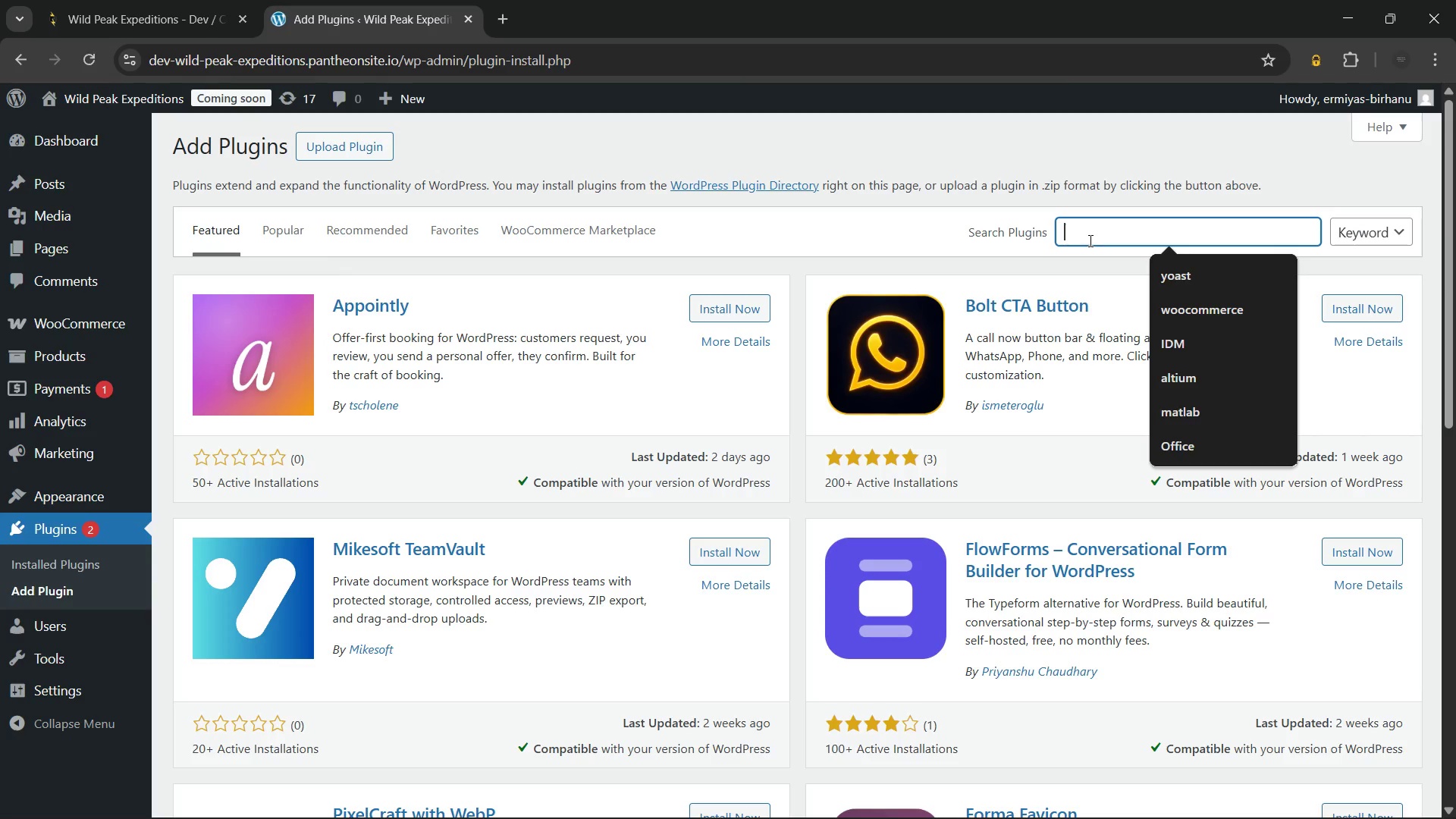 
type(yoast)
 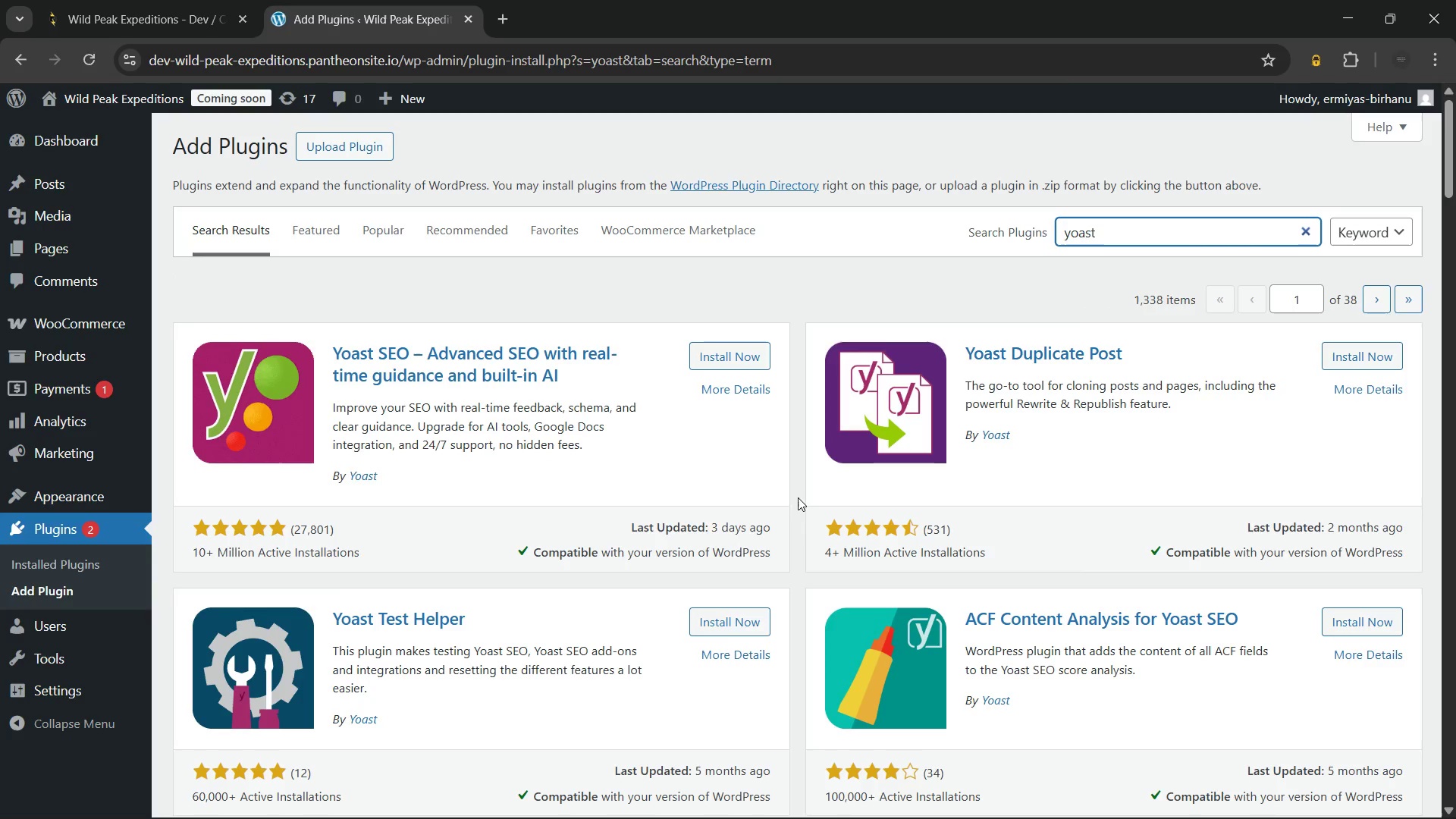 
wait(8.03)
 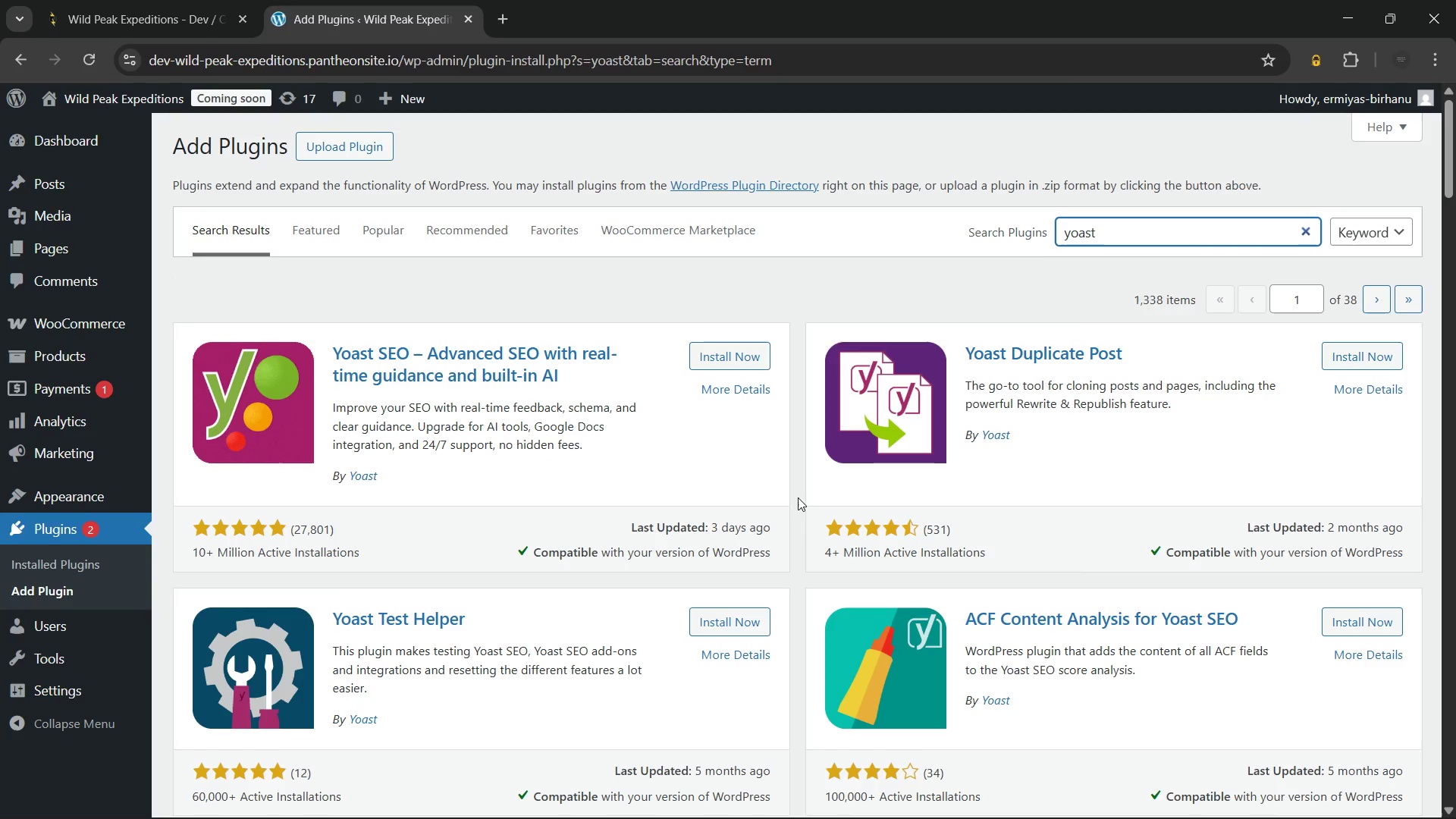 
left_click([714, 353])
 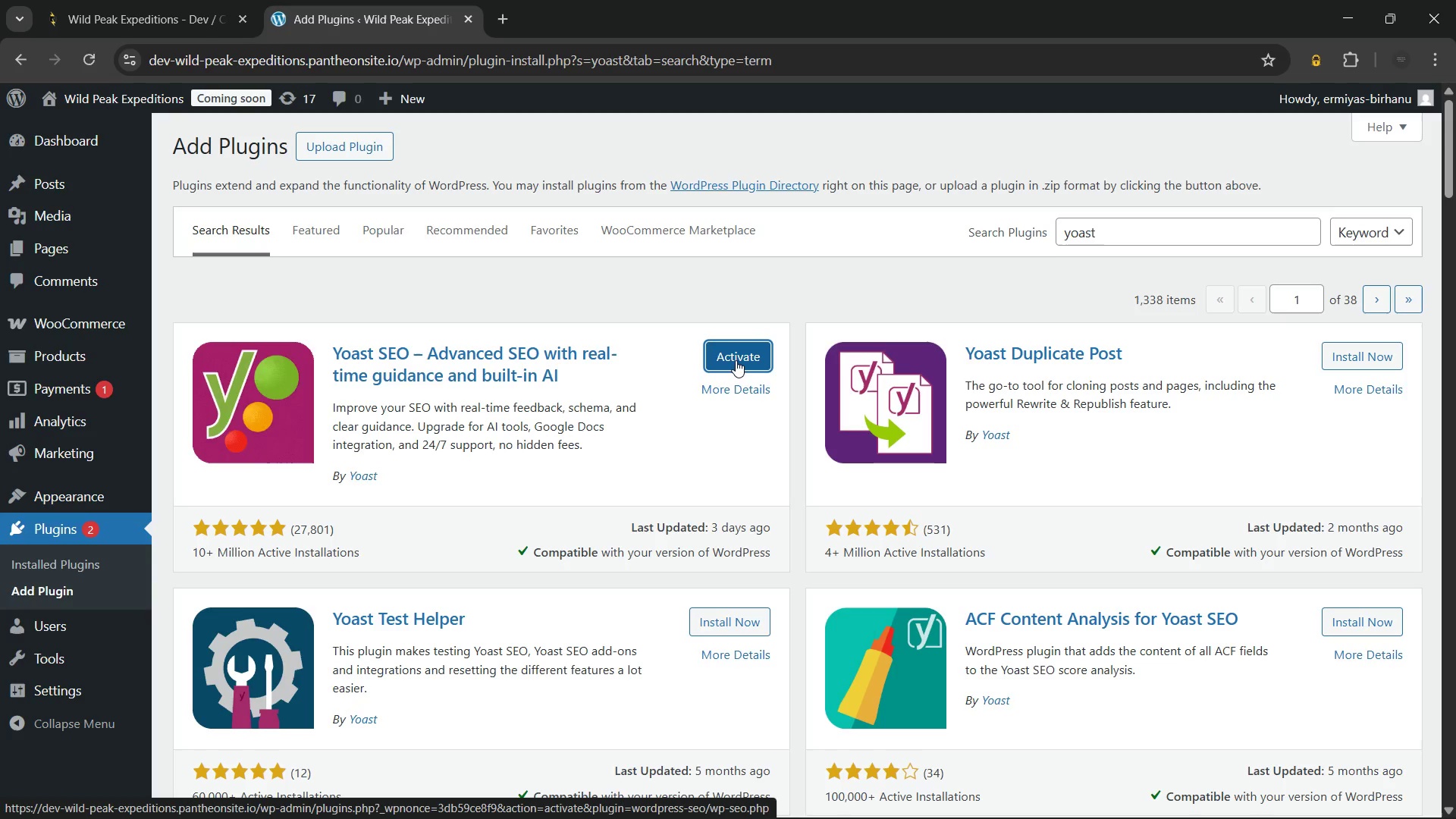 
wait(6.95)
 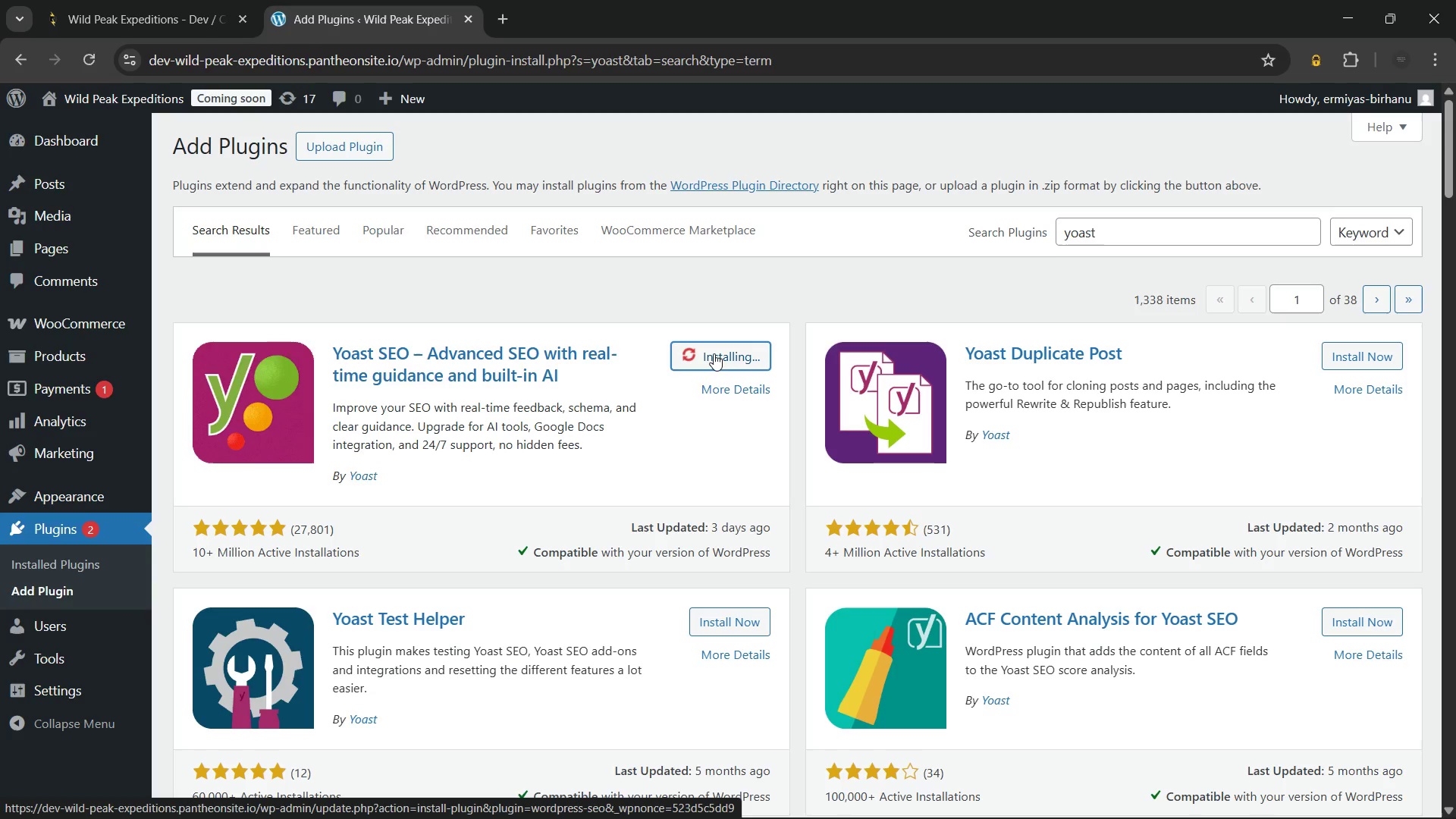 
left_click([736, 356])
 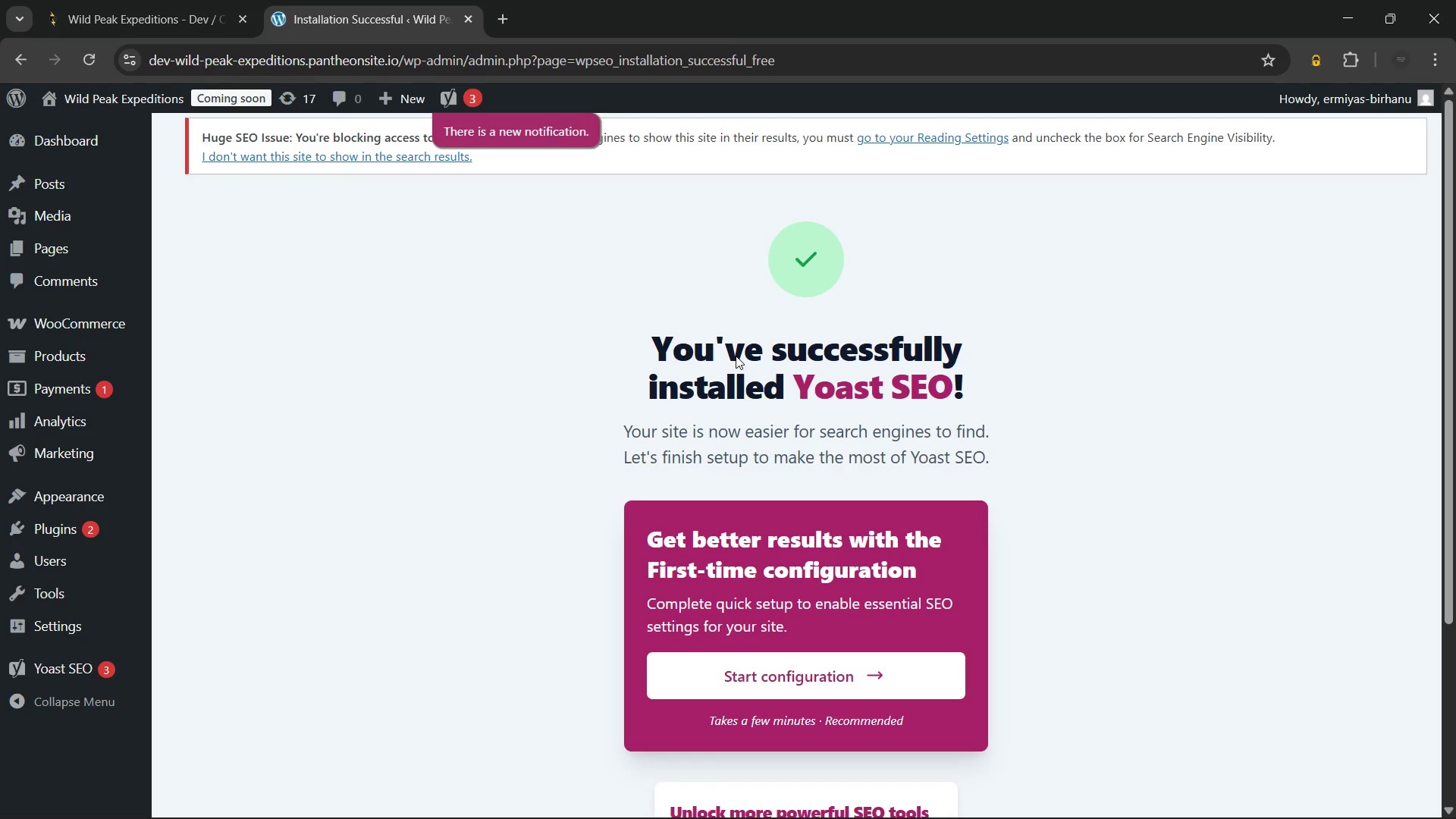 
wait(12.3)
 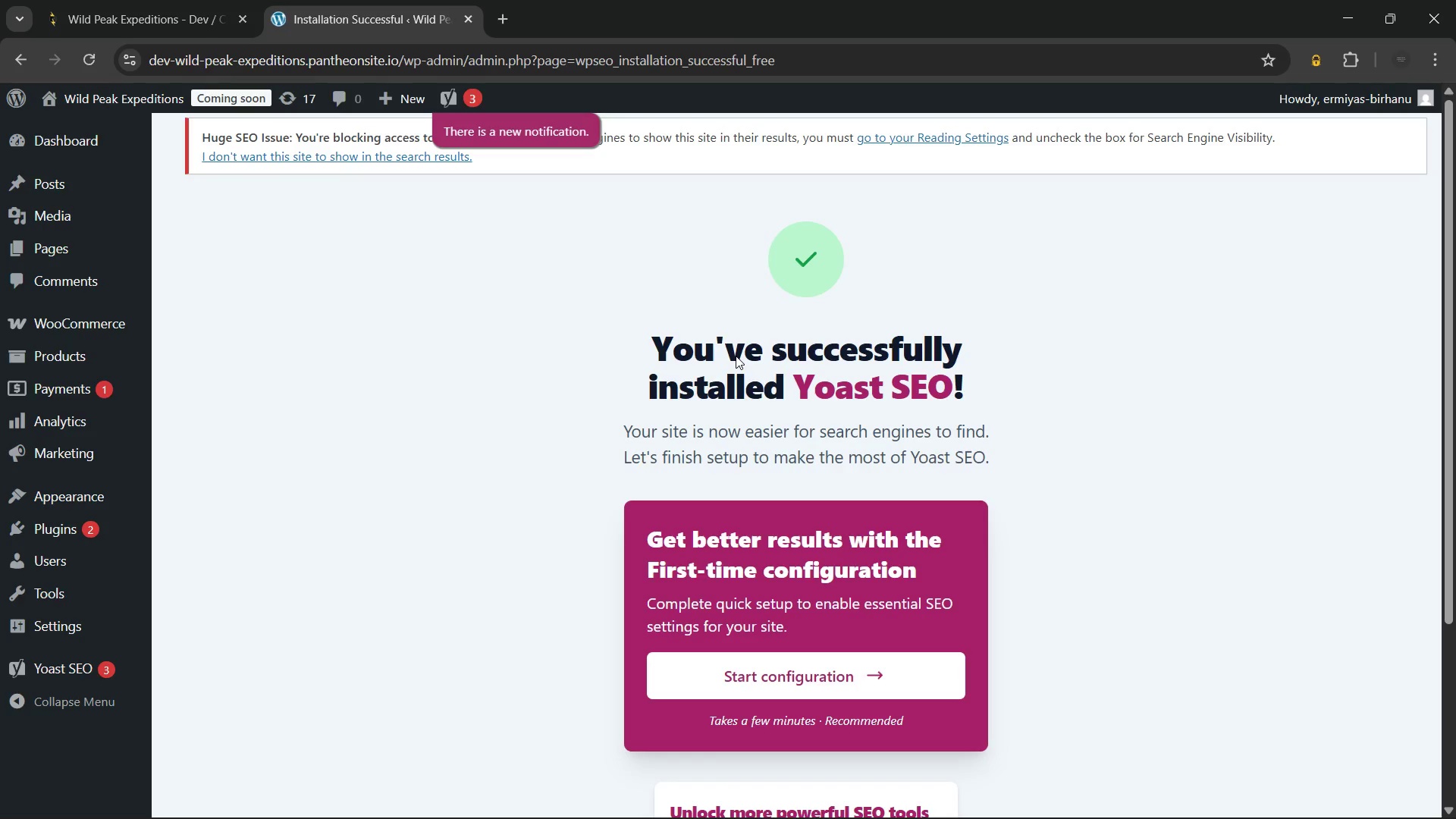 
left_click([194, 494])
 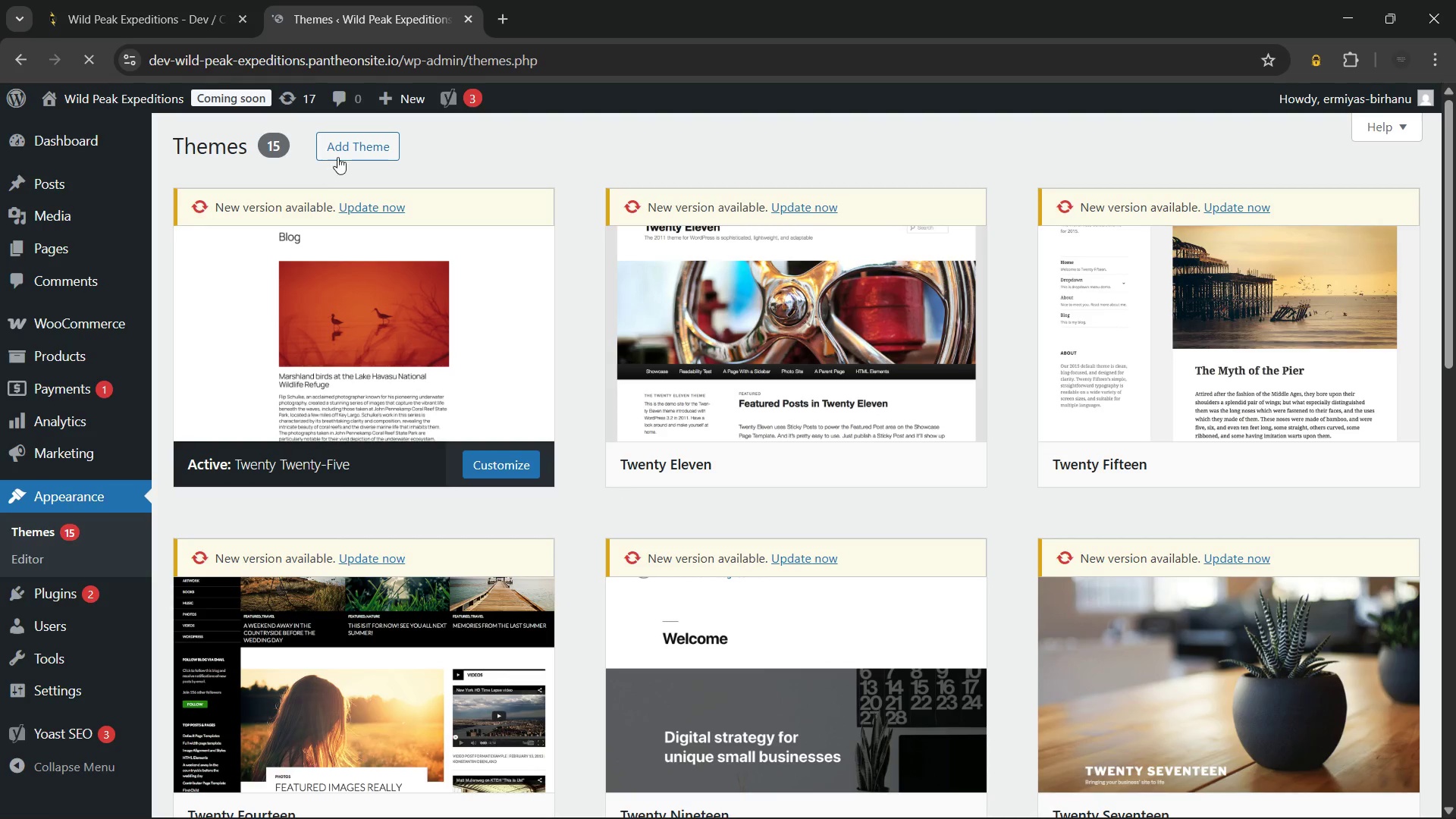 
wait(9.25)
 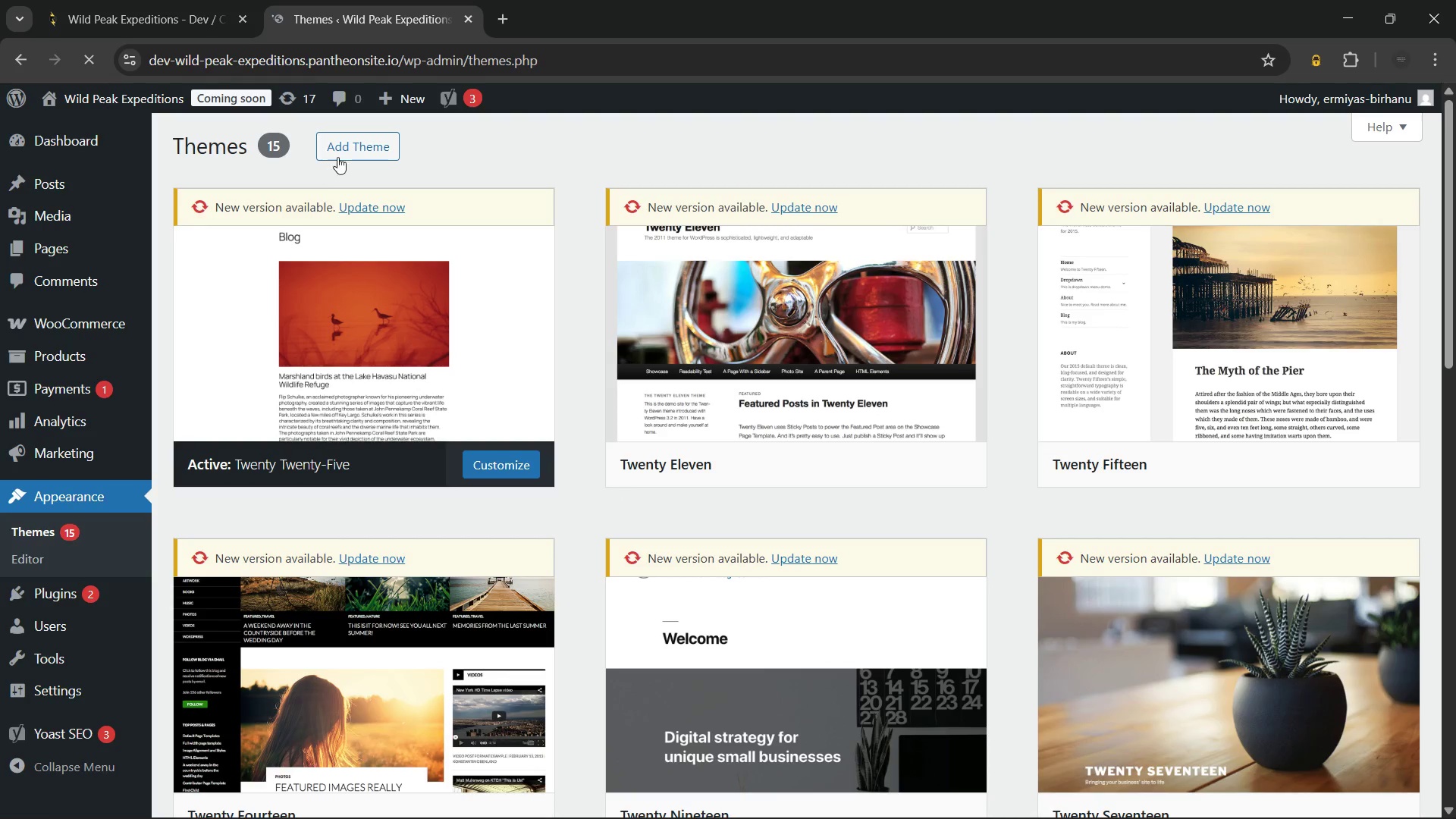 
left_click([354, 144])
 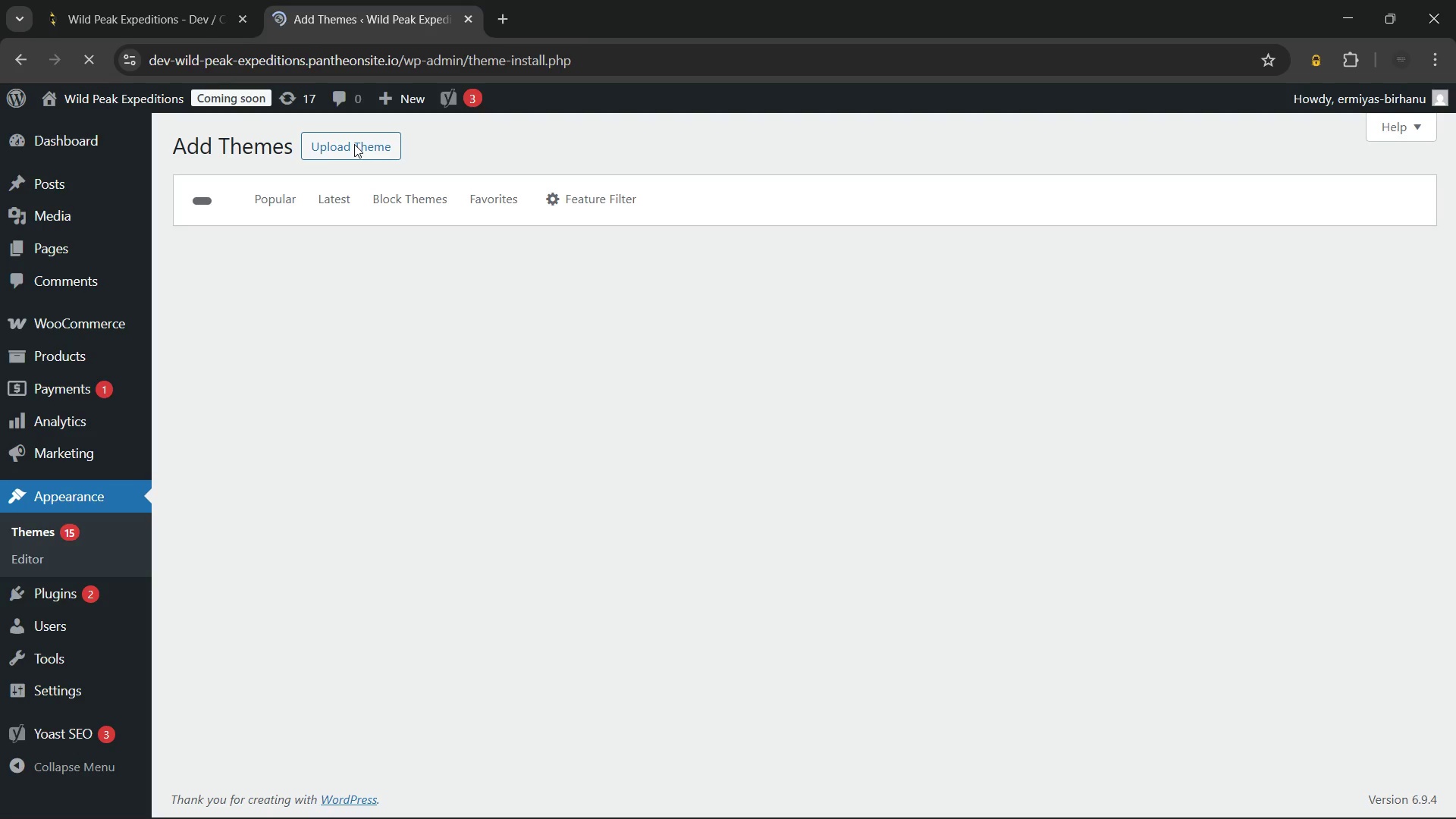 
mouse_move([445, 283])
 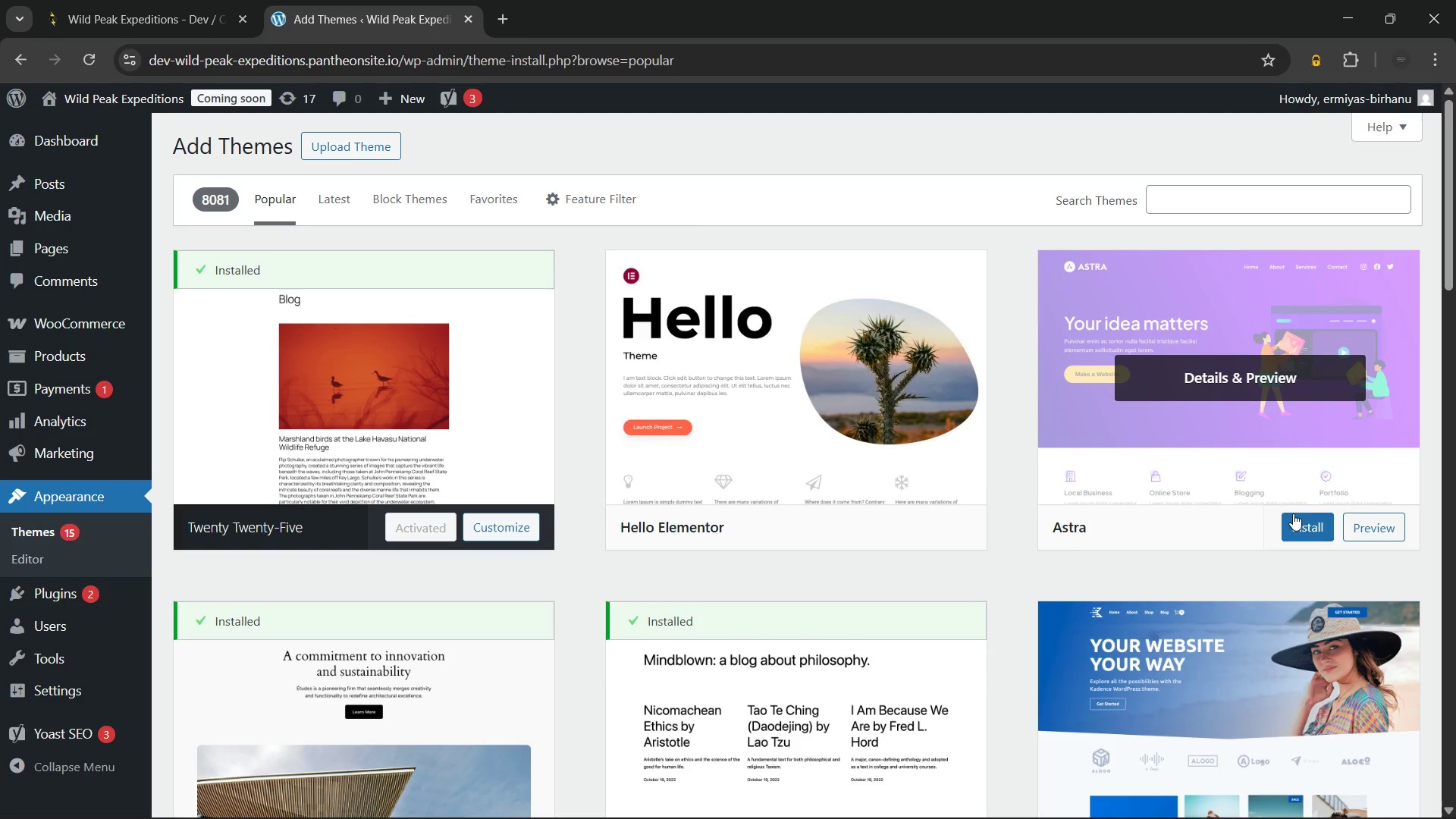 
left_click([1297, 526])
 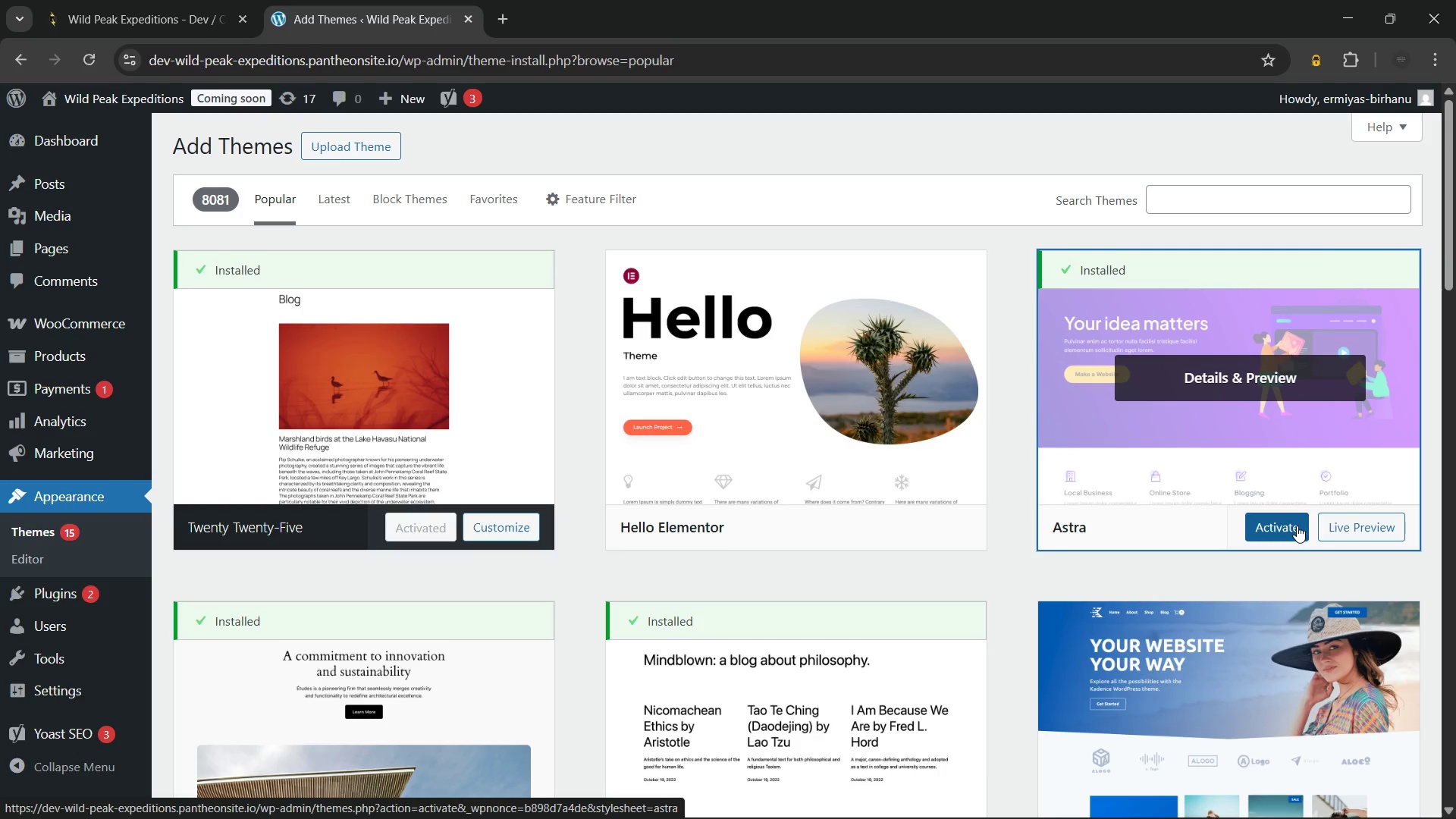 
wait(15.66)
 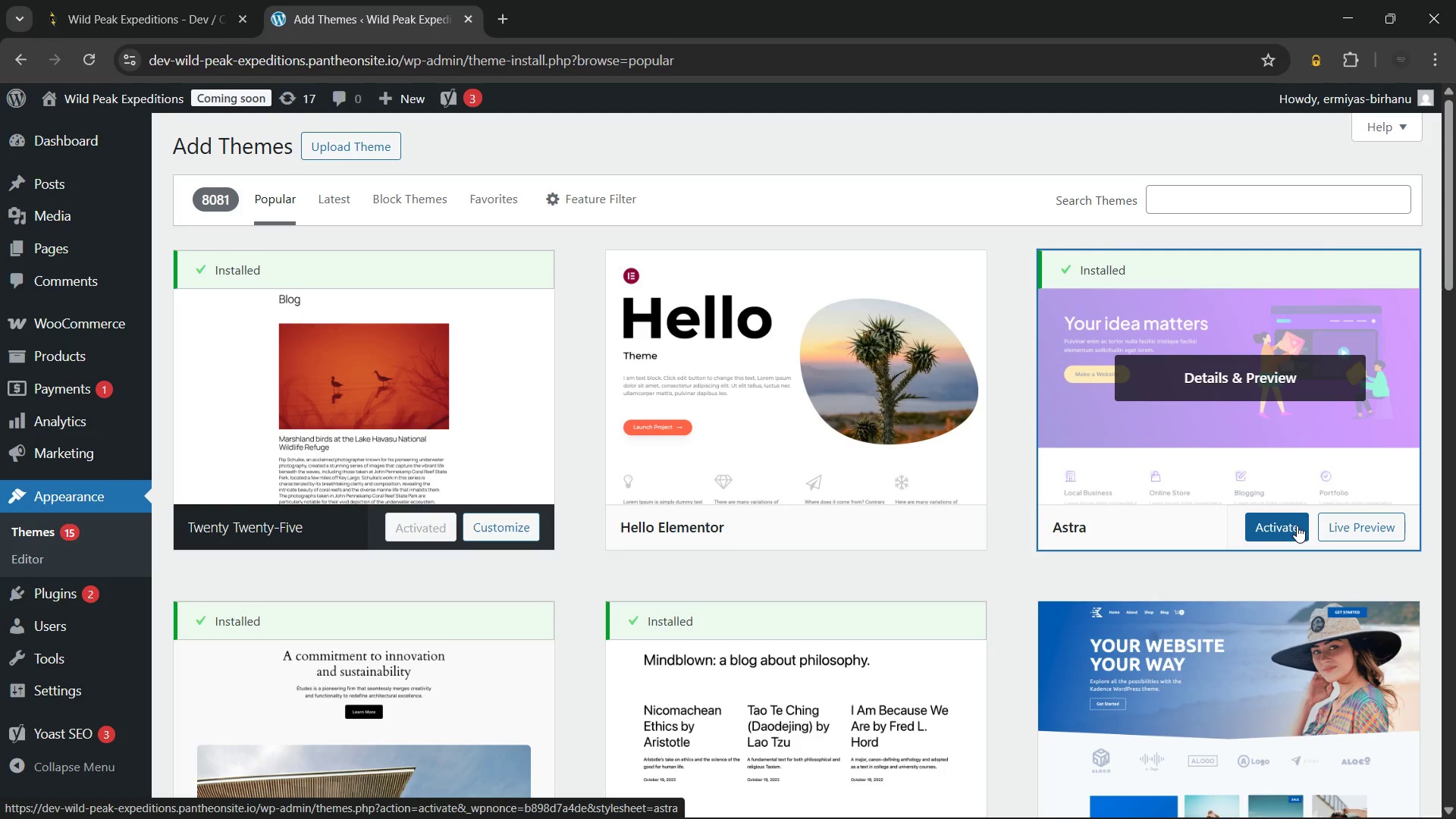 
left_click([93, 320])
 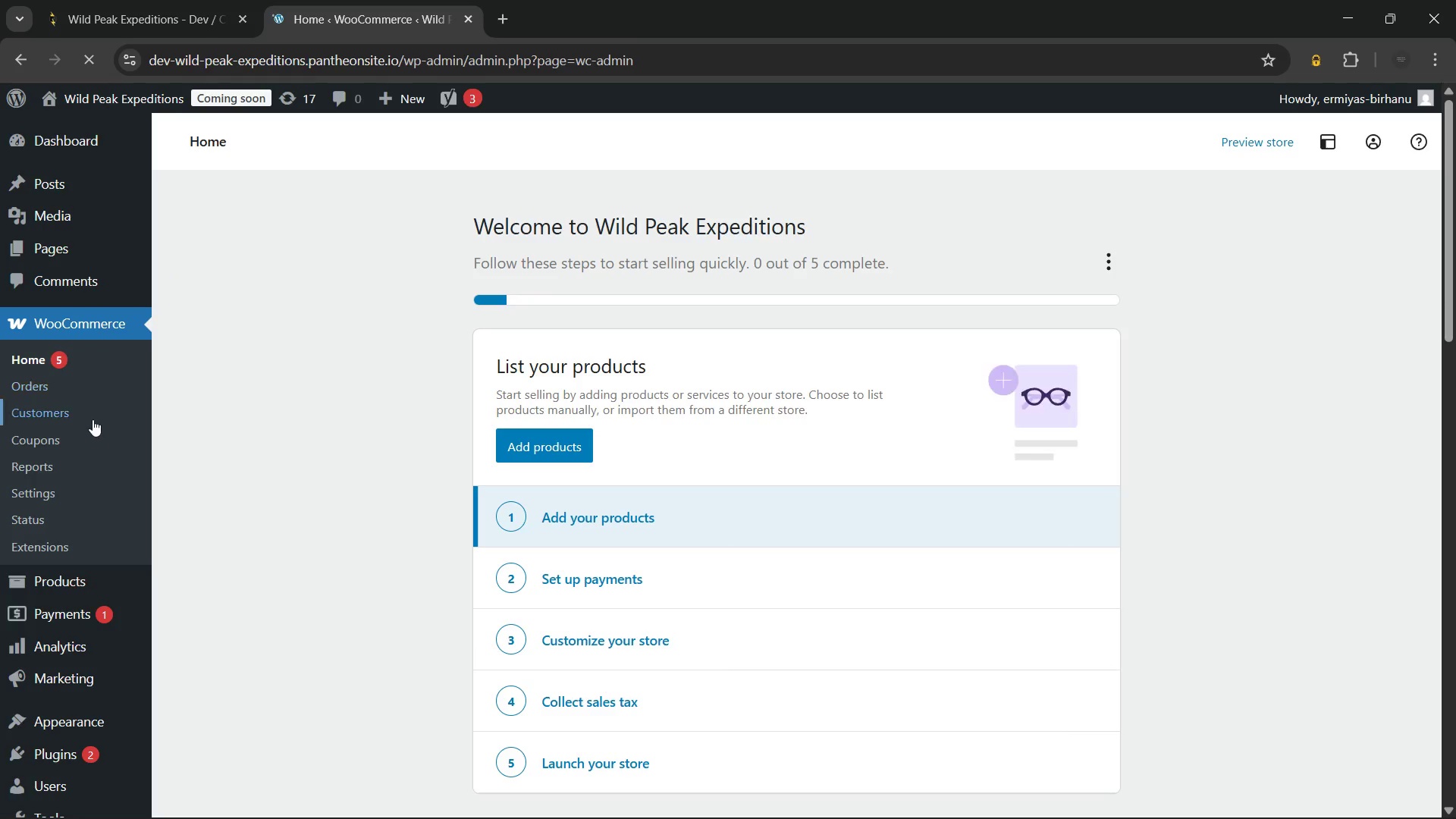 
wait(5.78)
 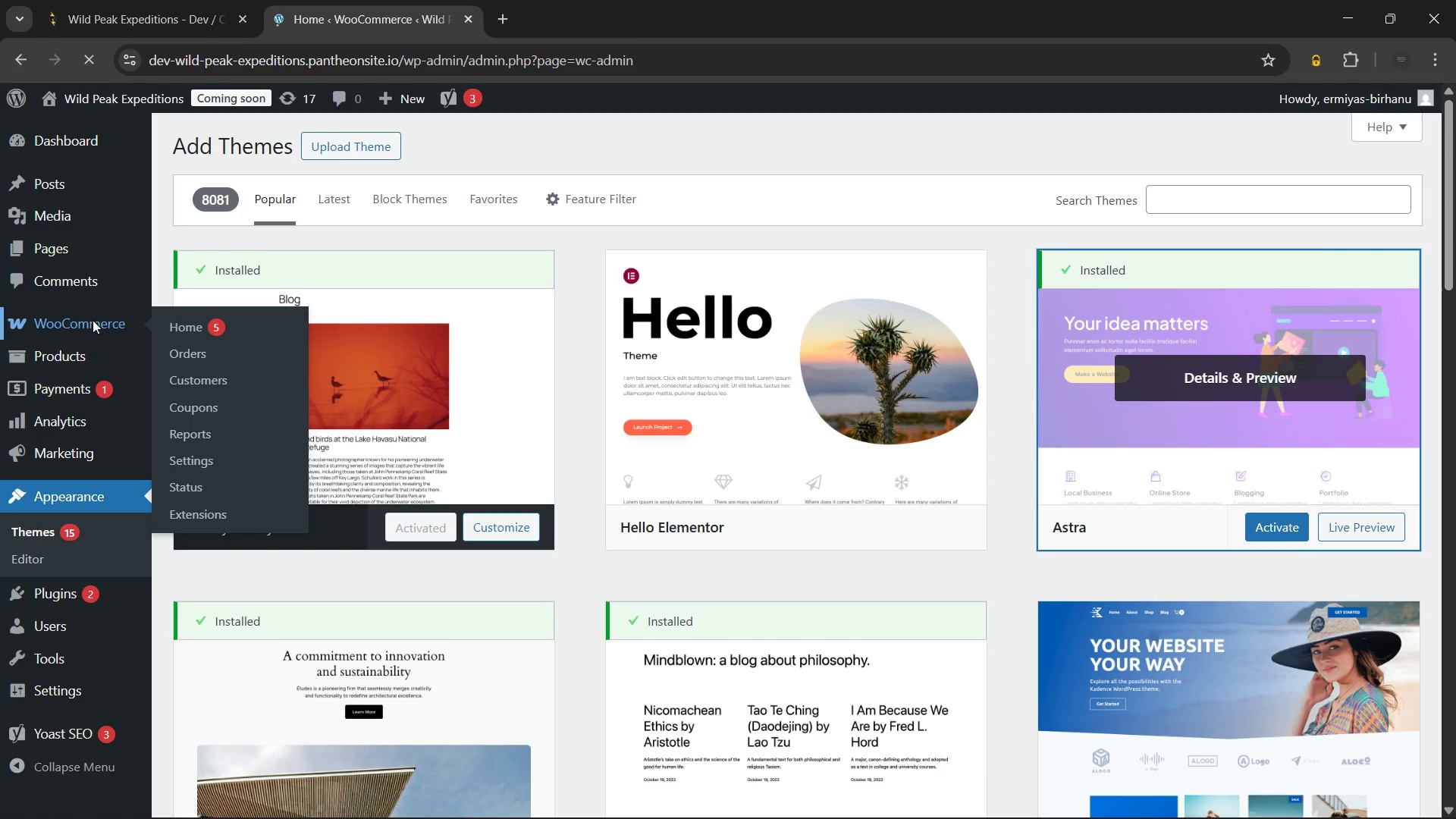 
left_click([83, 483])
 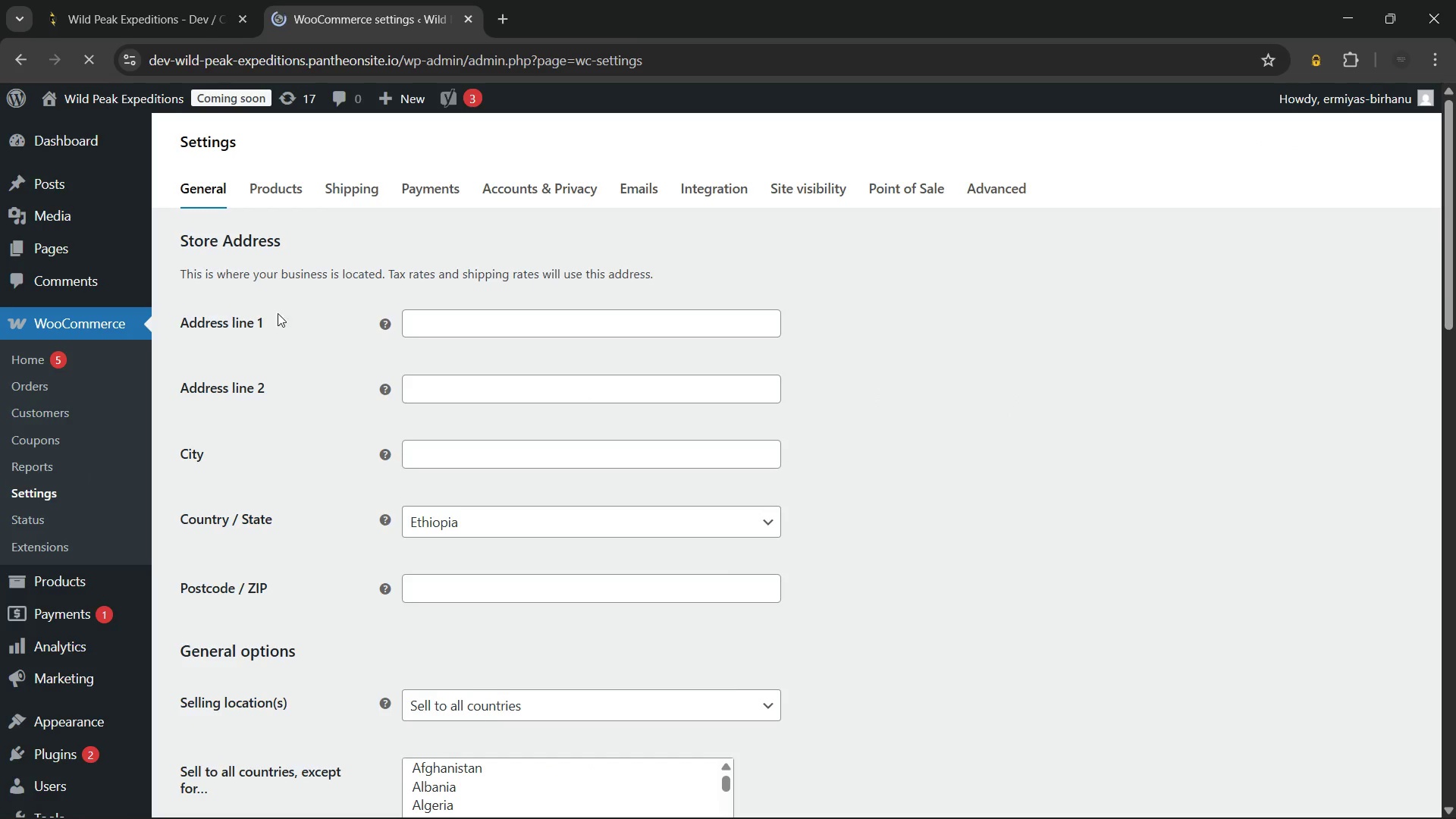 
wait(9.84)
 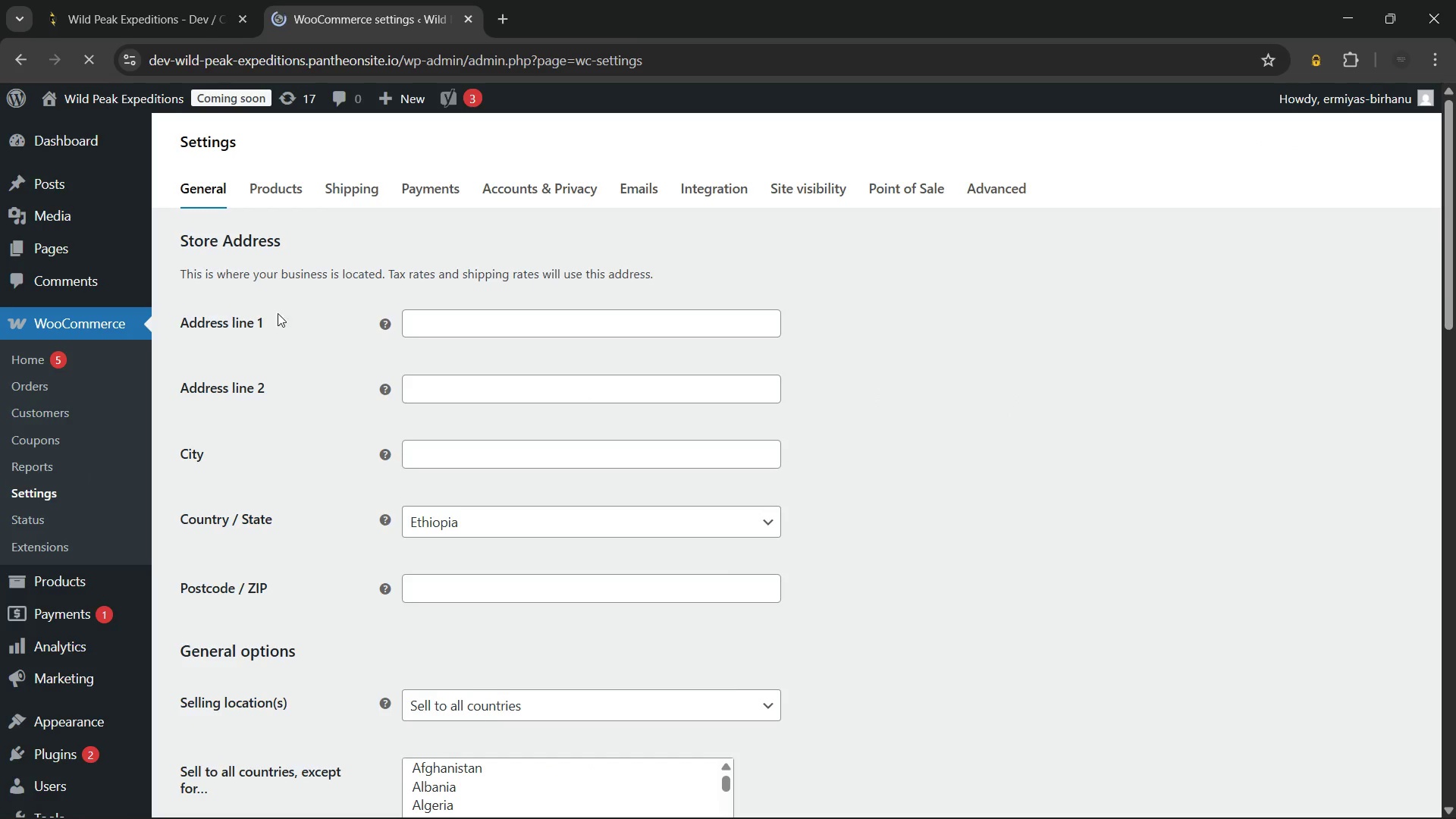 
left_click([507, 330])
 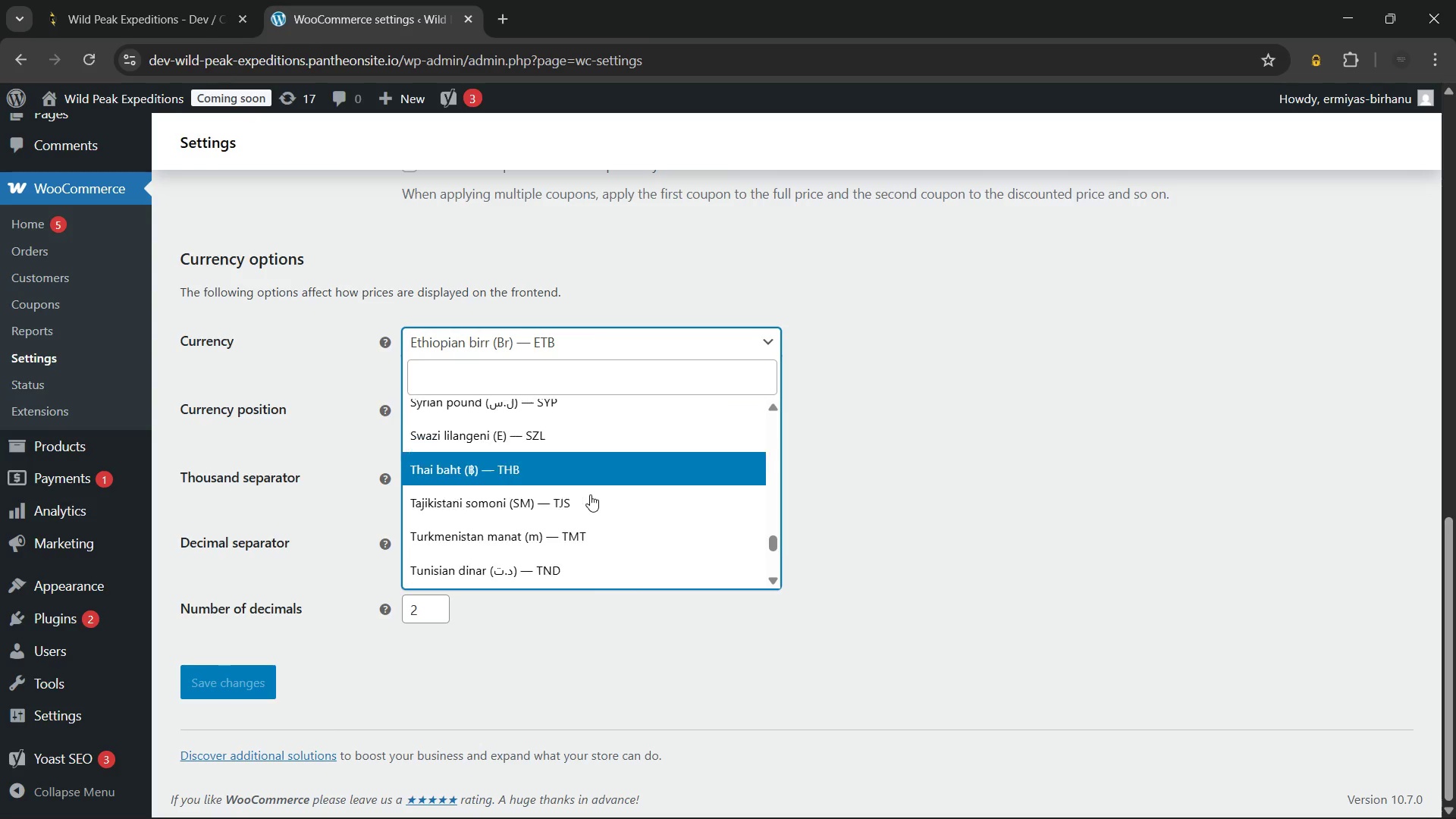 
wait(14.67)
 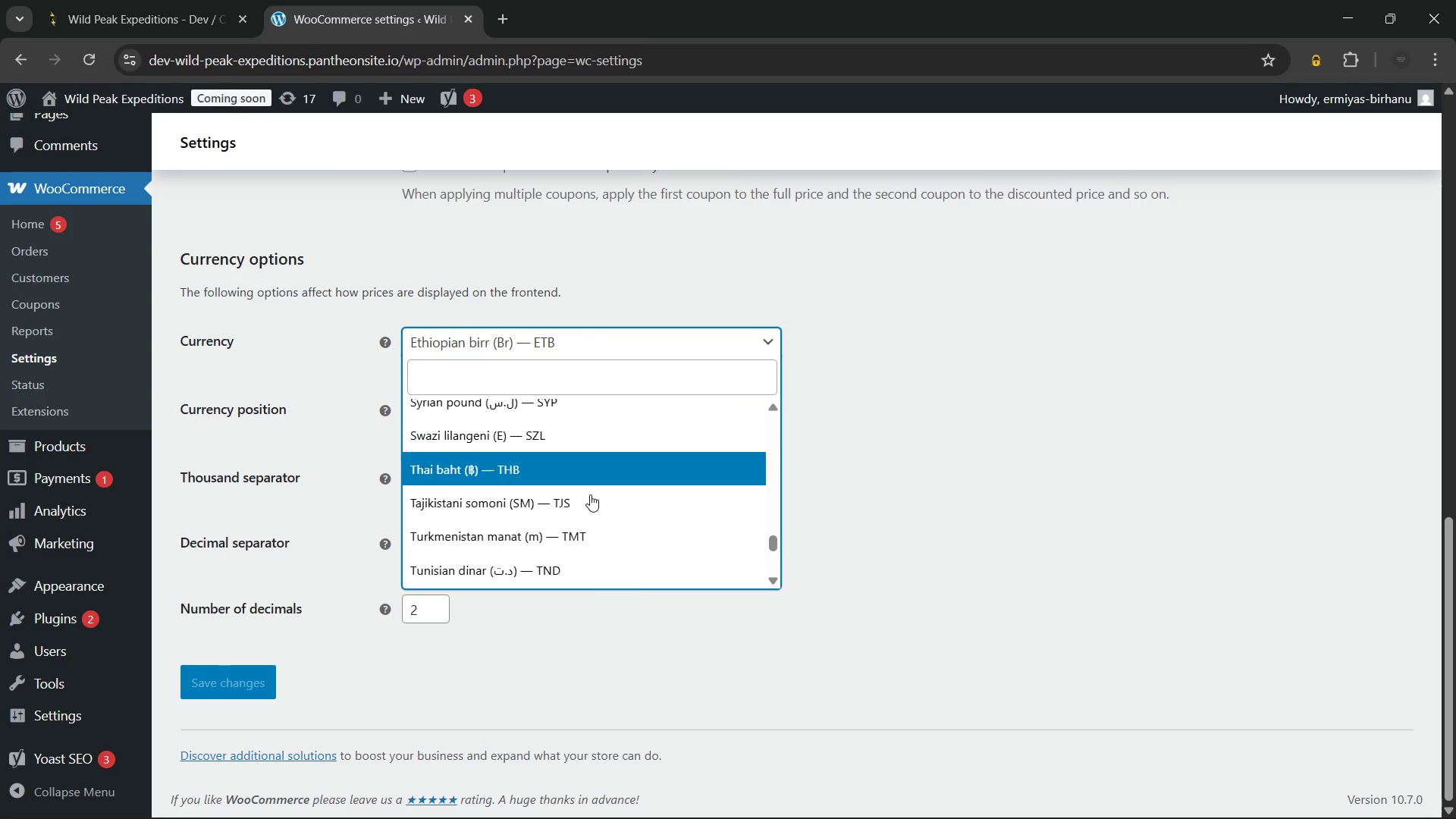 
left_click([654, 468])
 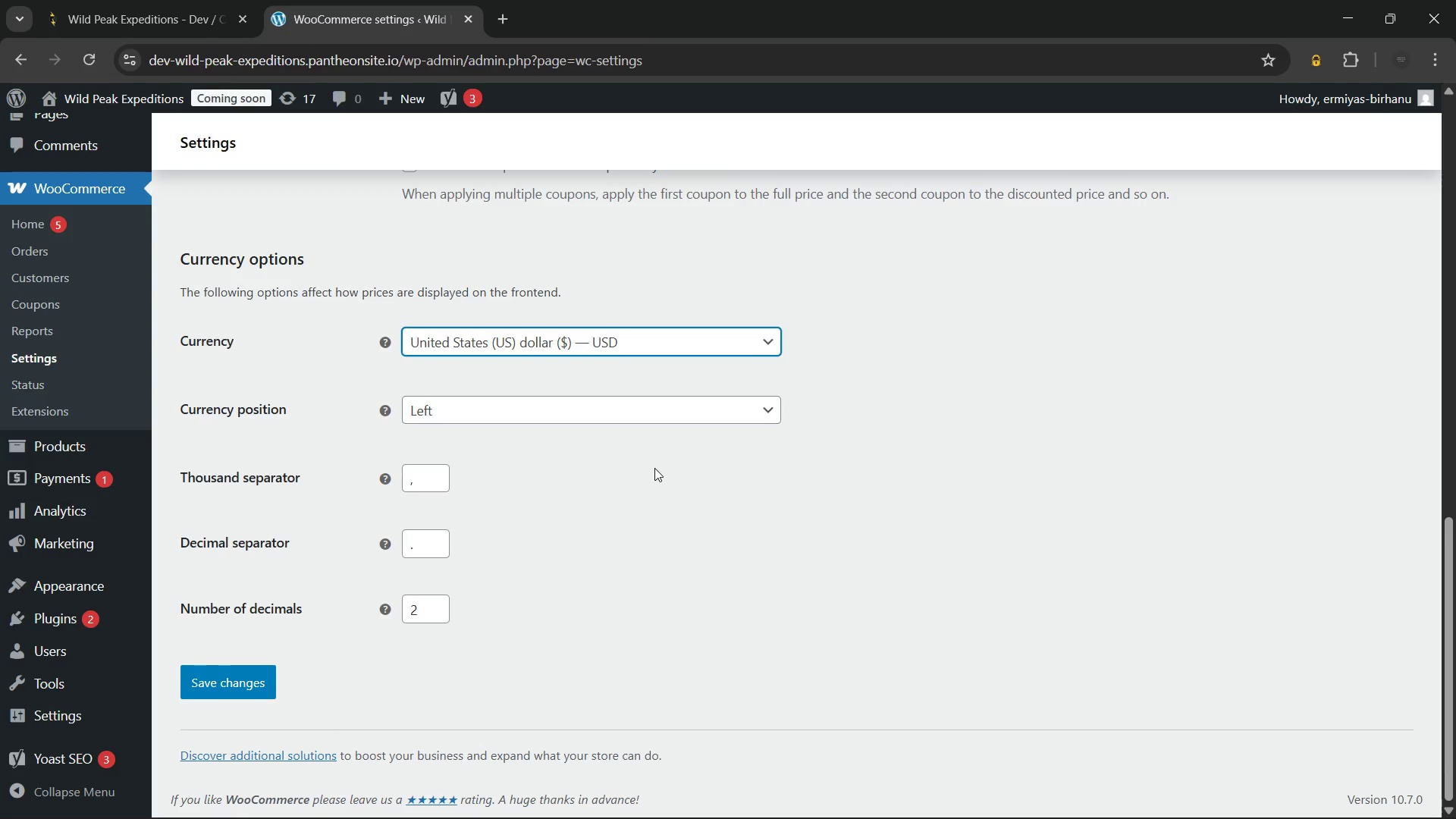 
left_click([654, 468])
 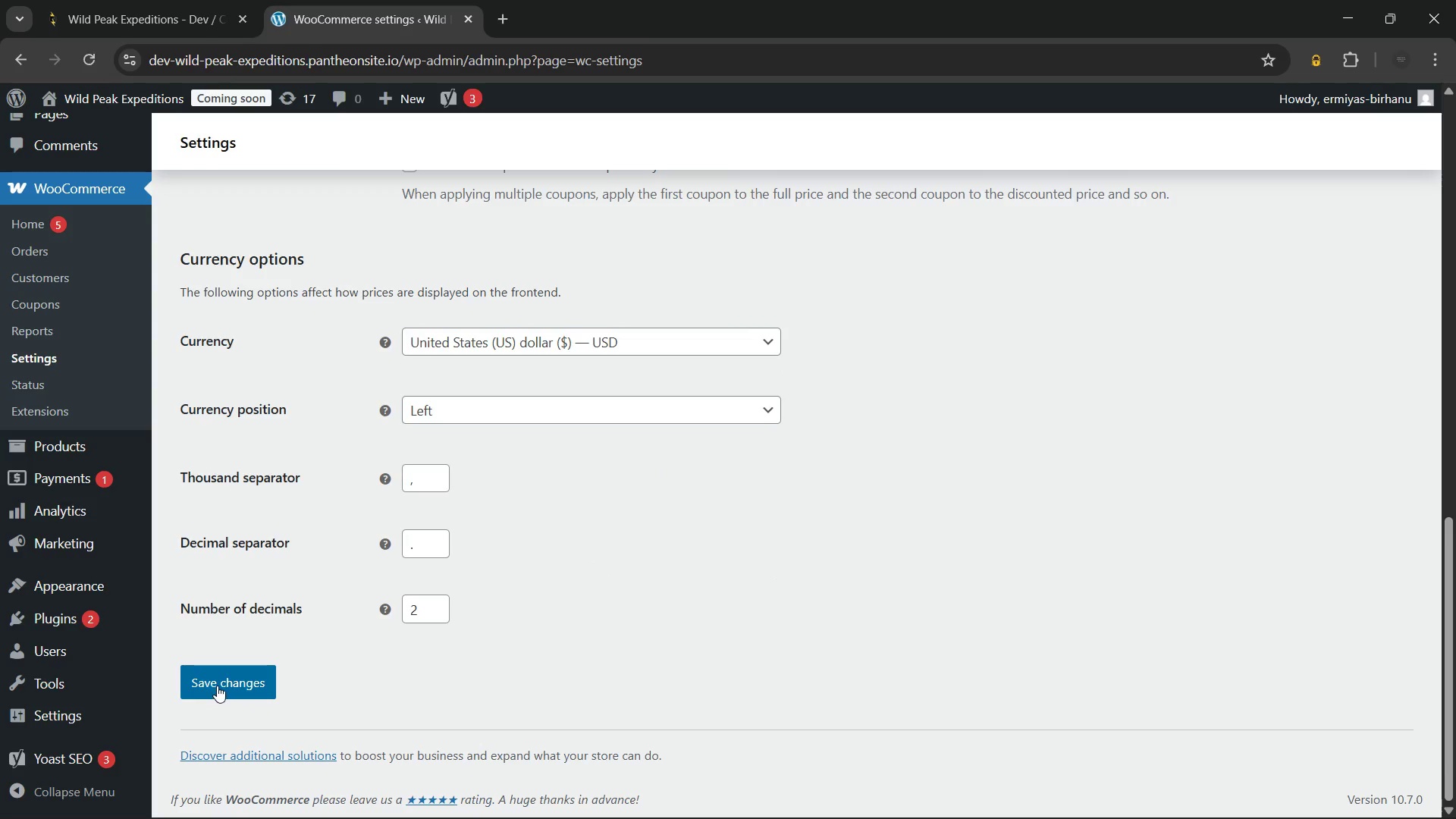 
left_click([216, 684])
 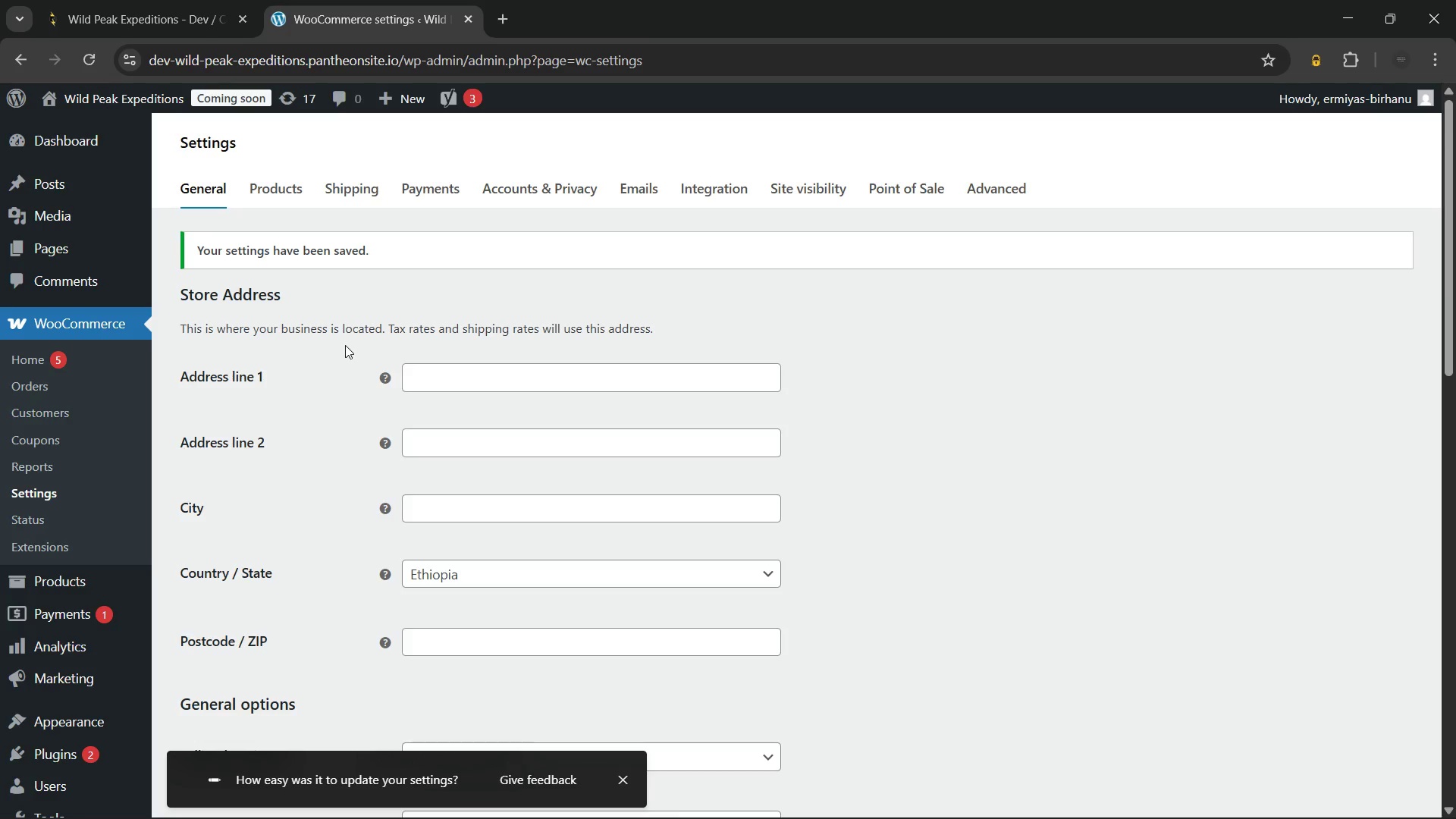 
wait(20.27)
 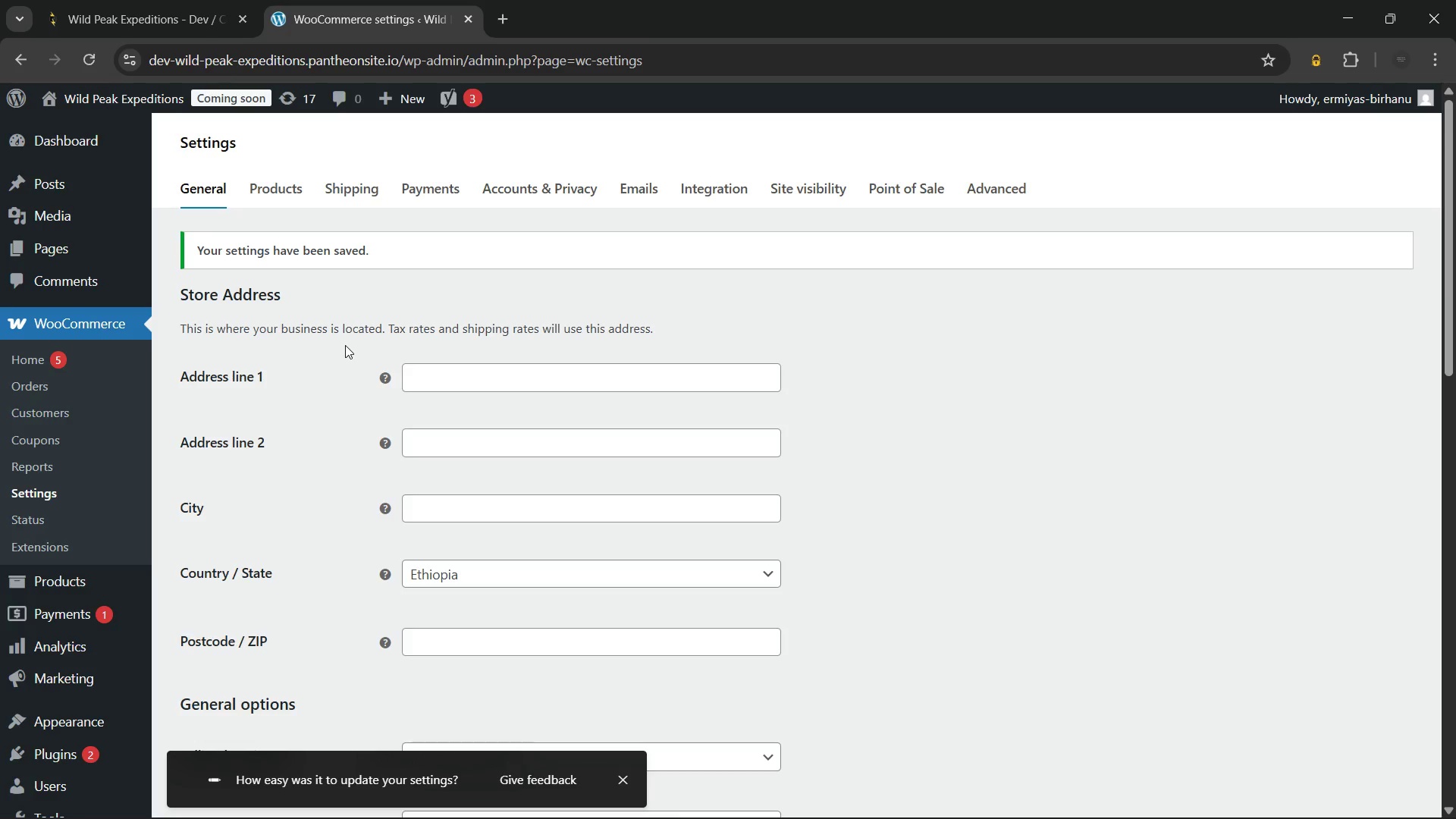 
left_click([810, 184])
 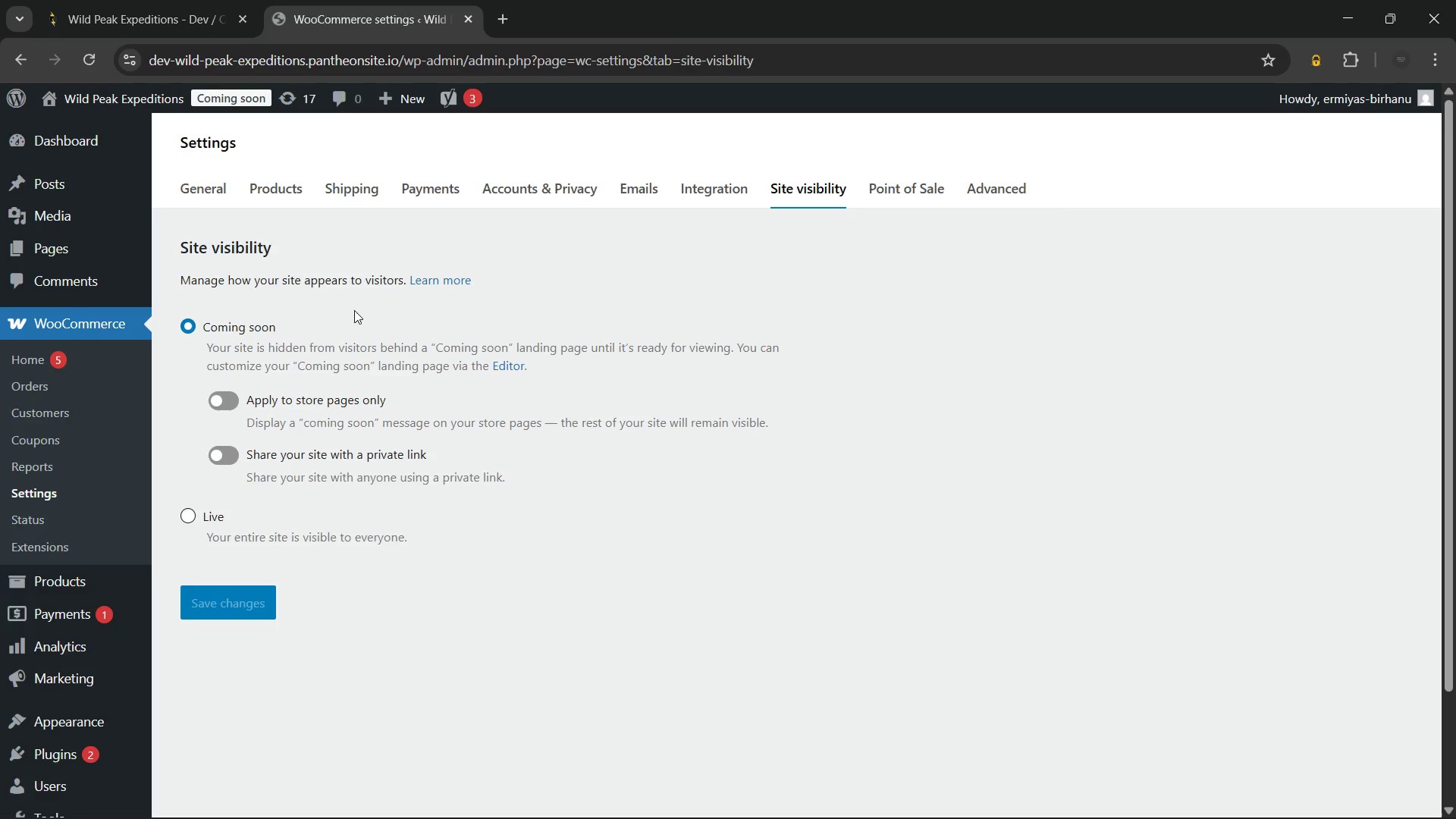 
wait(7.69)
 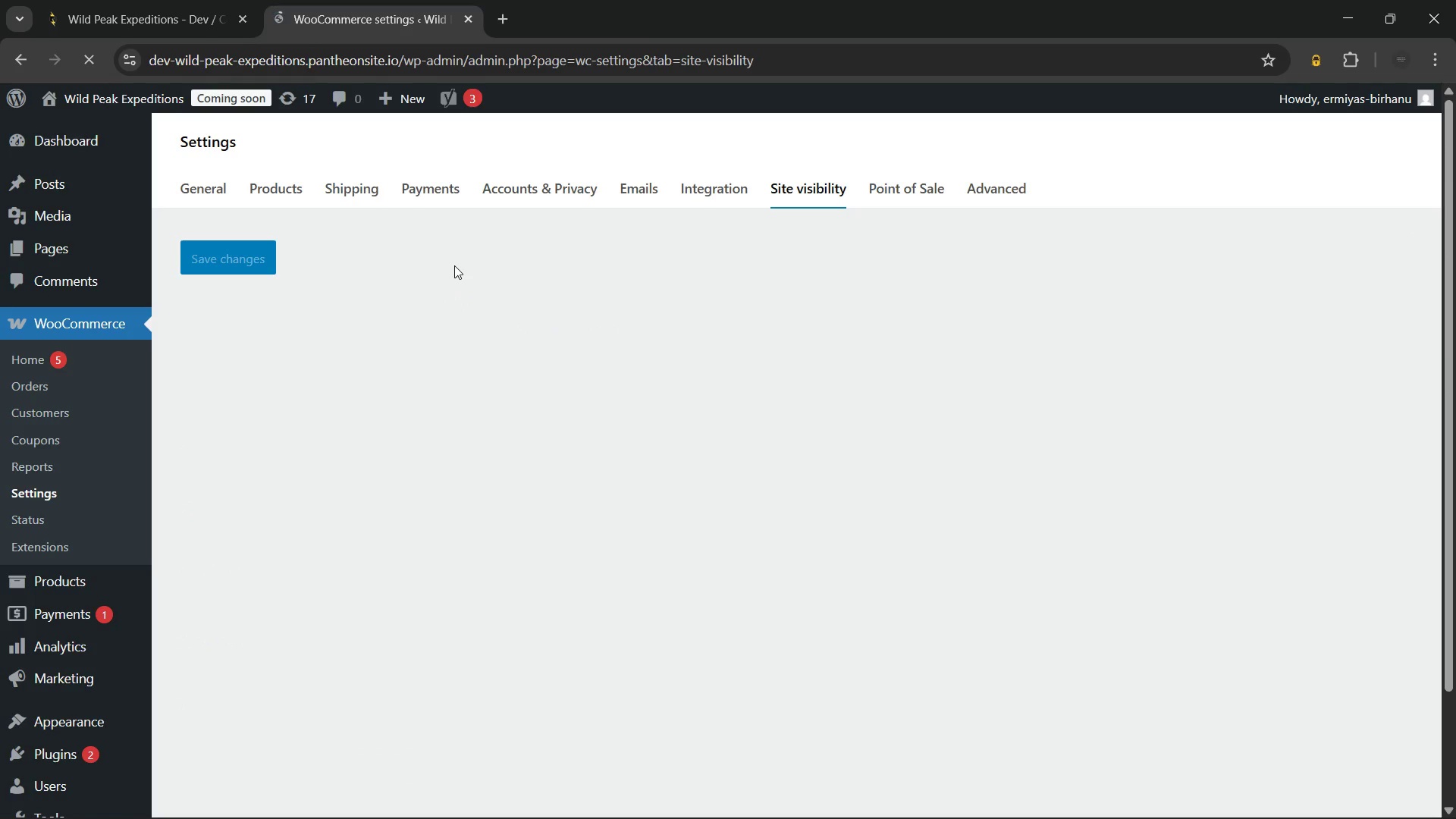 
left_click([194, 515])
 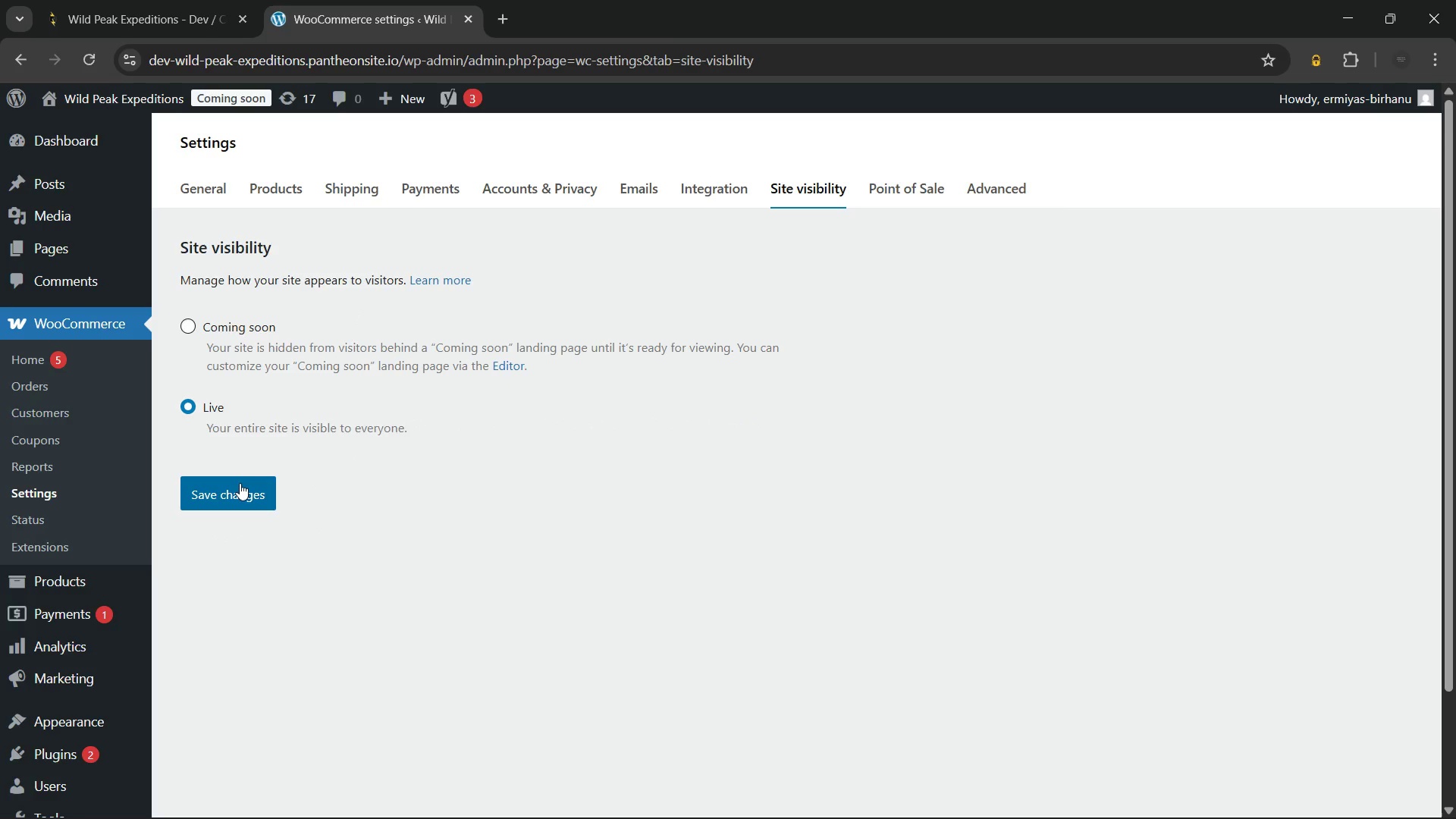 
left_click([240, 483])
 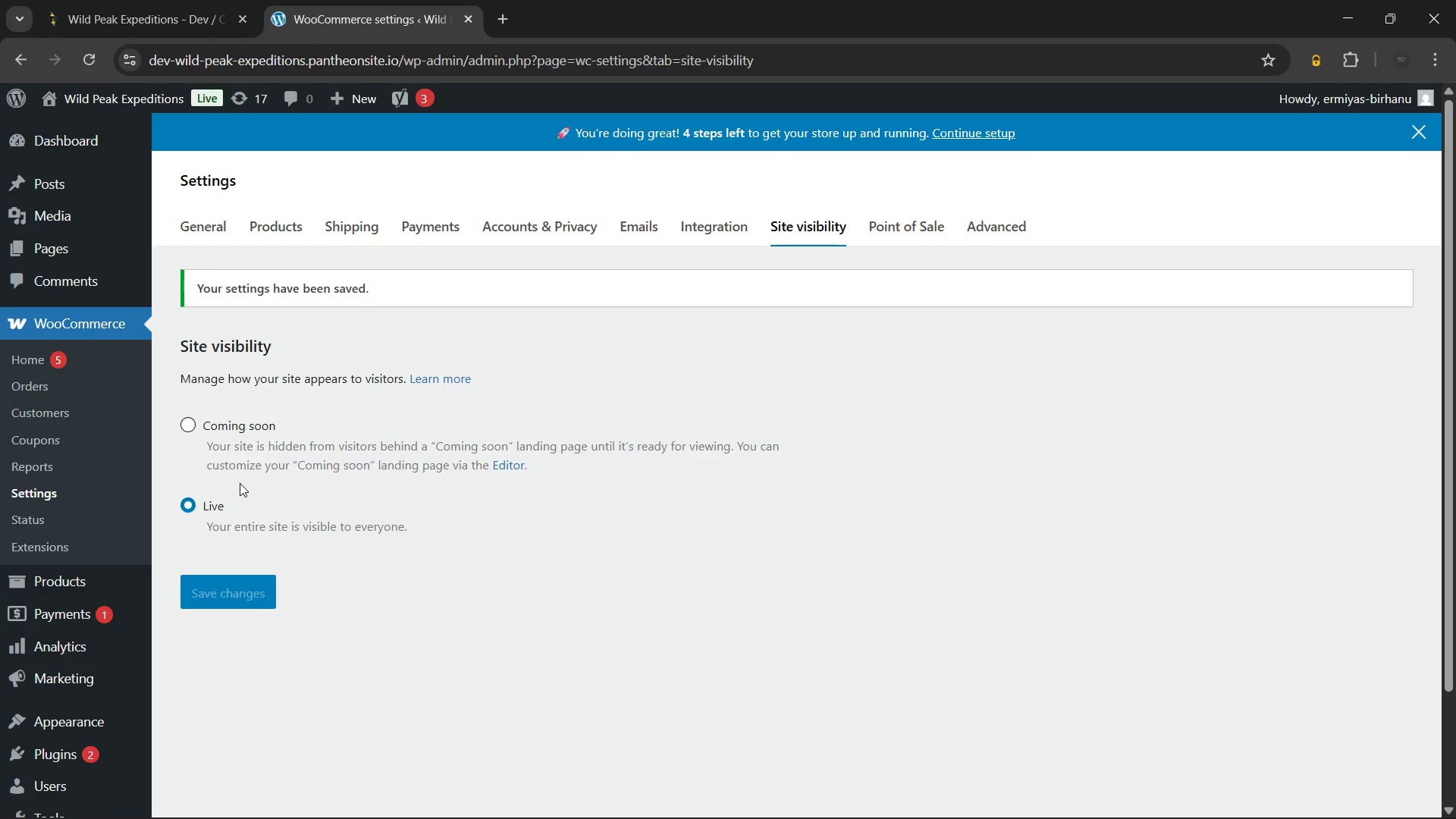 
wait(11.6)
 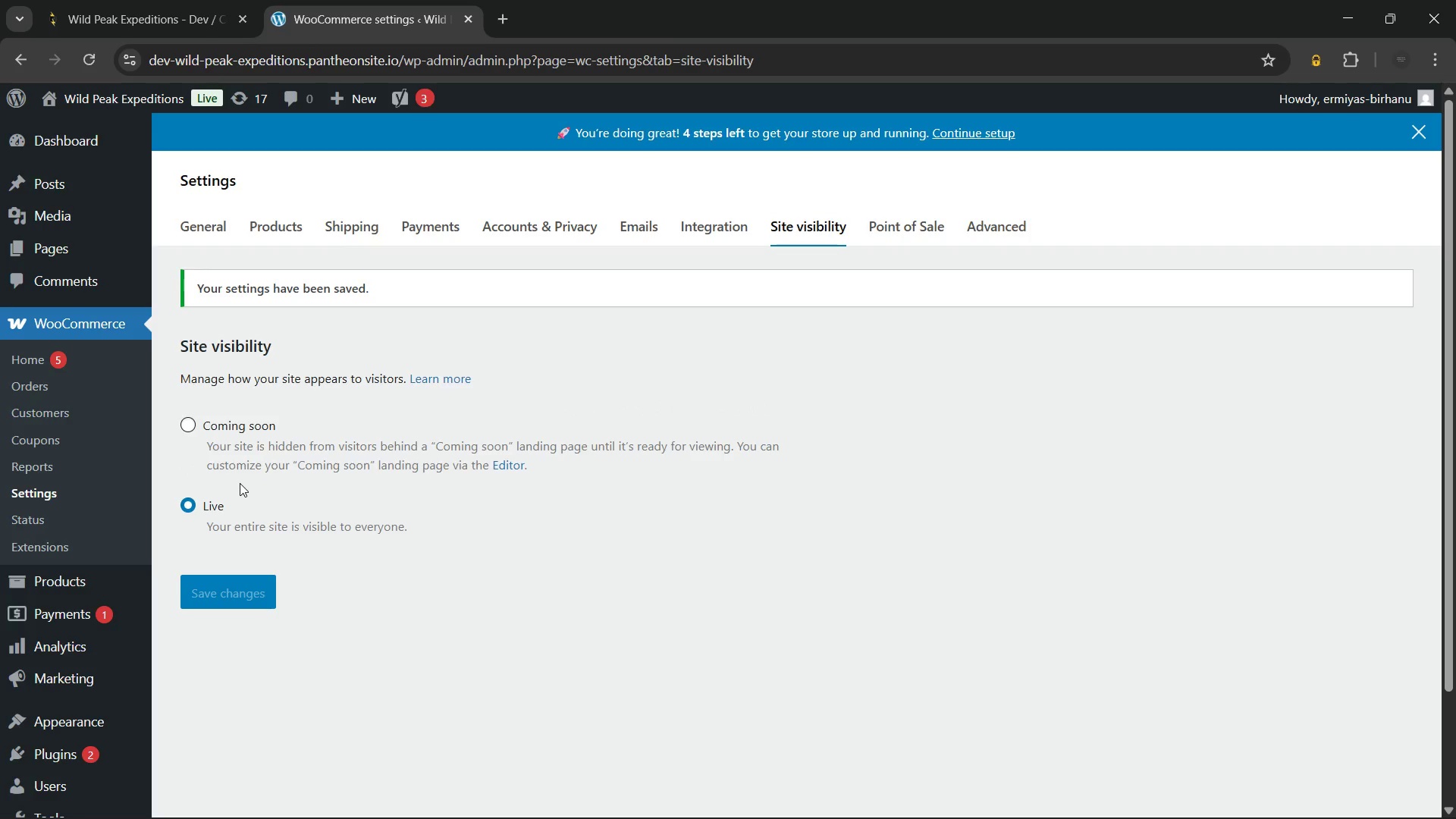 
mouse_move([70, 578])
 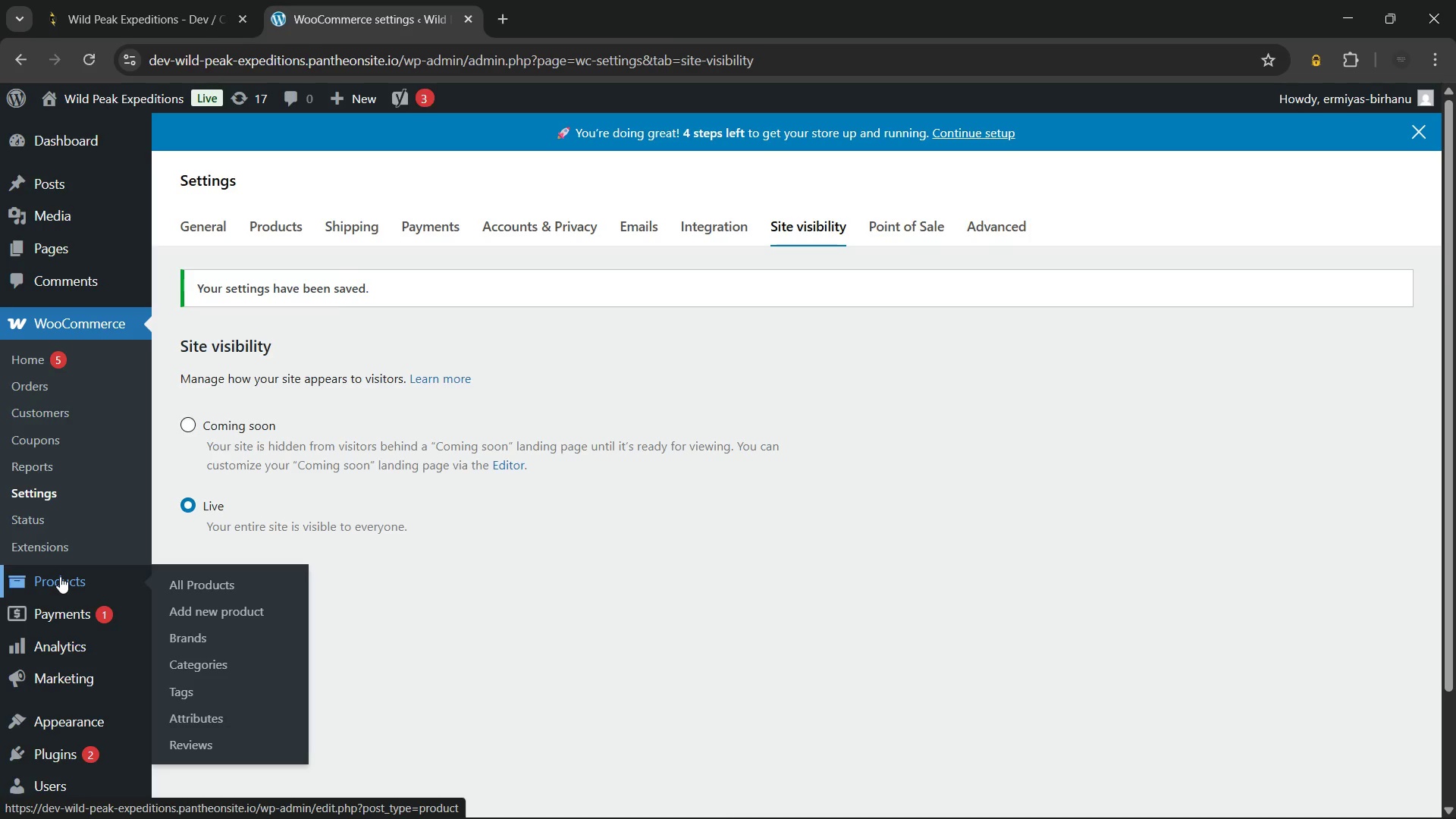 
mouse_move([60, 533])
 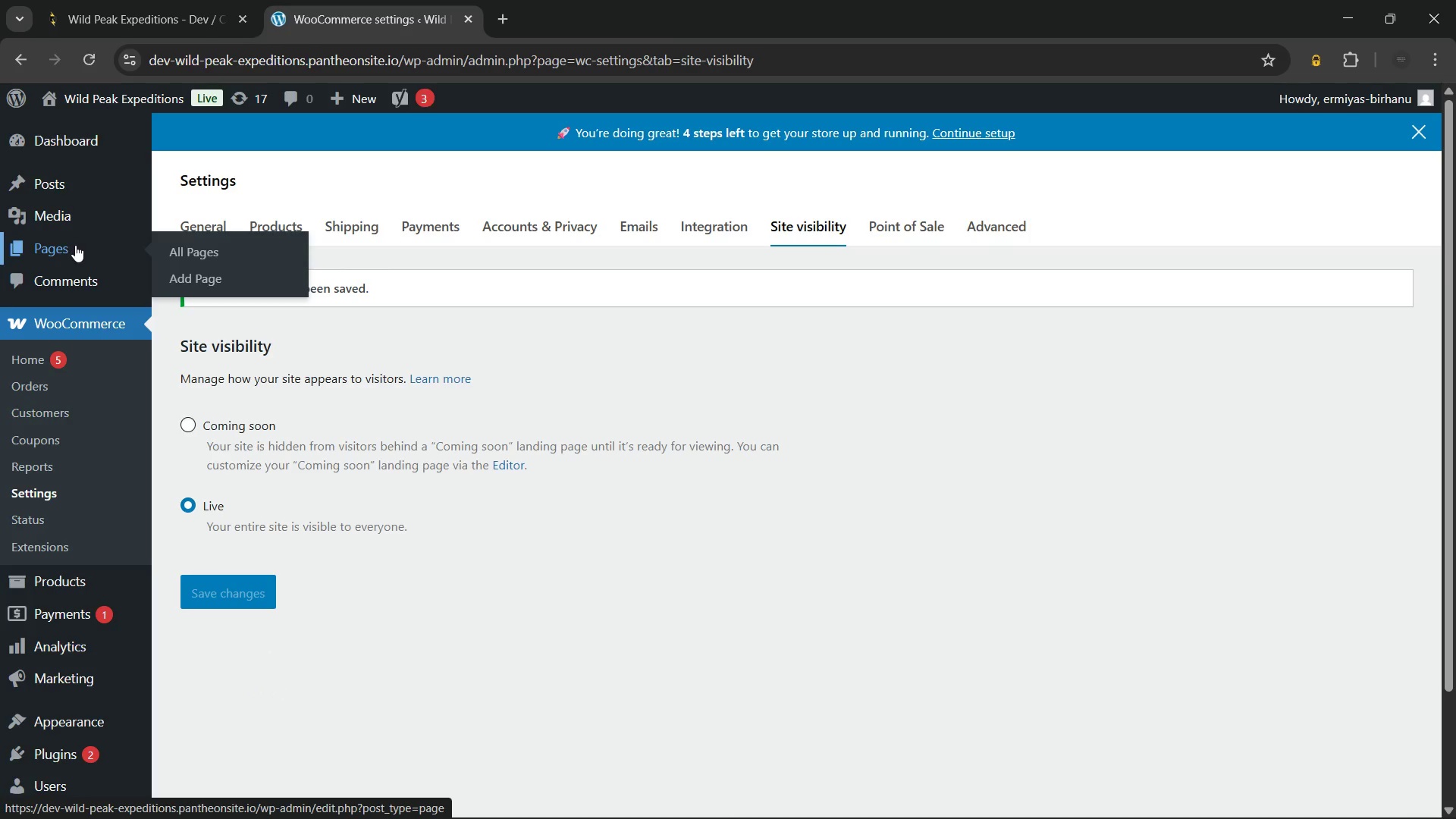 
left_click([75, 245])
 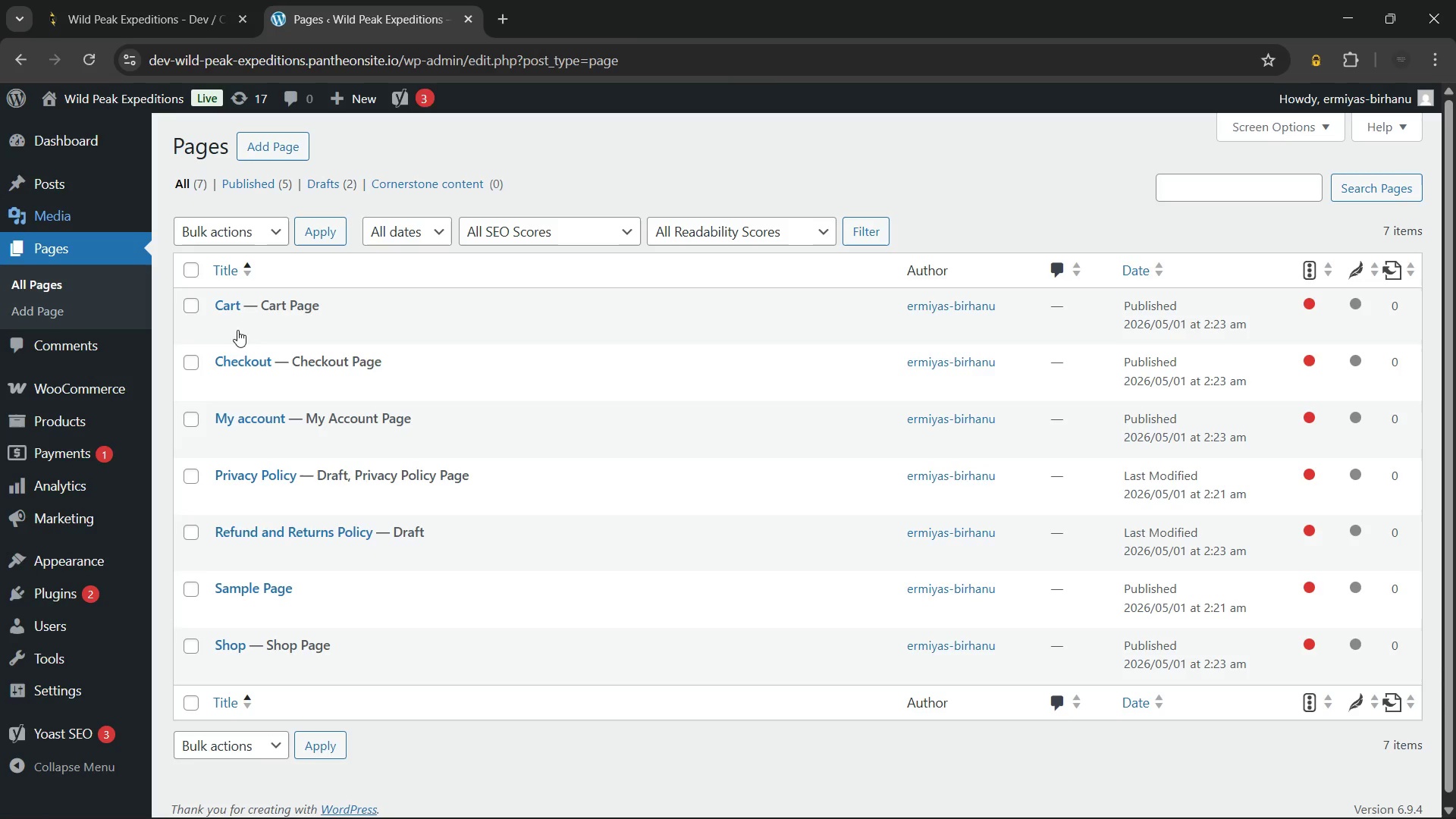 
wait(7.78)
 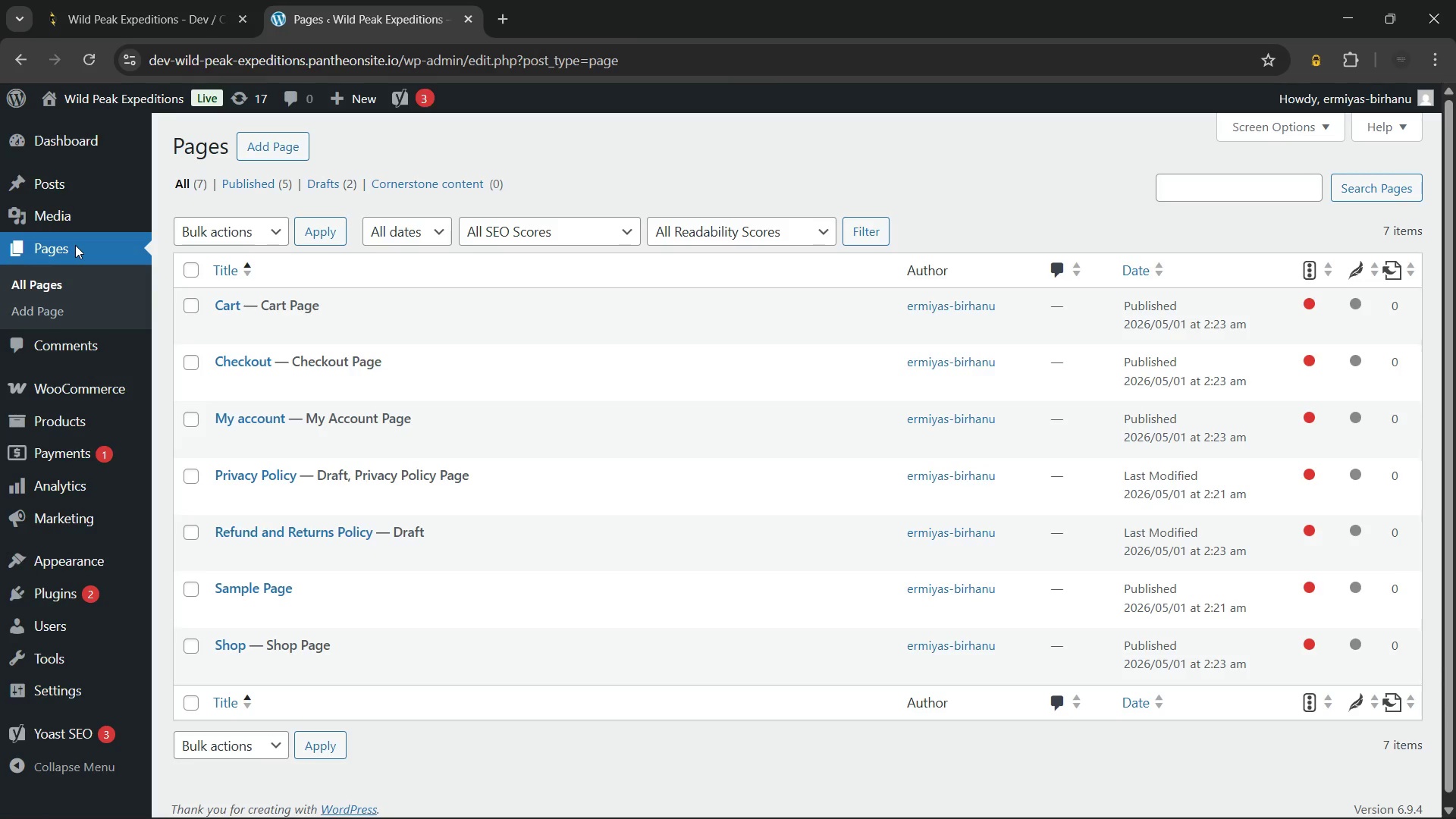 
left_click([194, 588])
 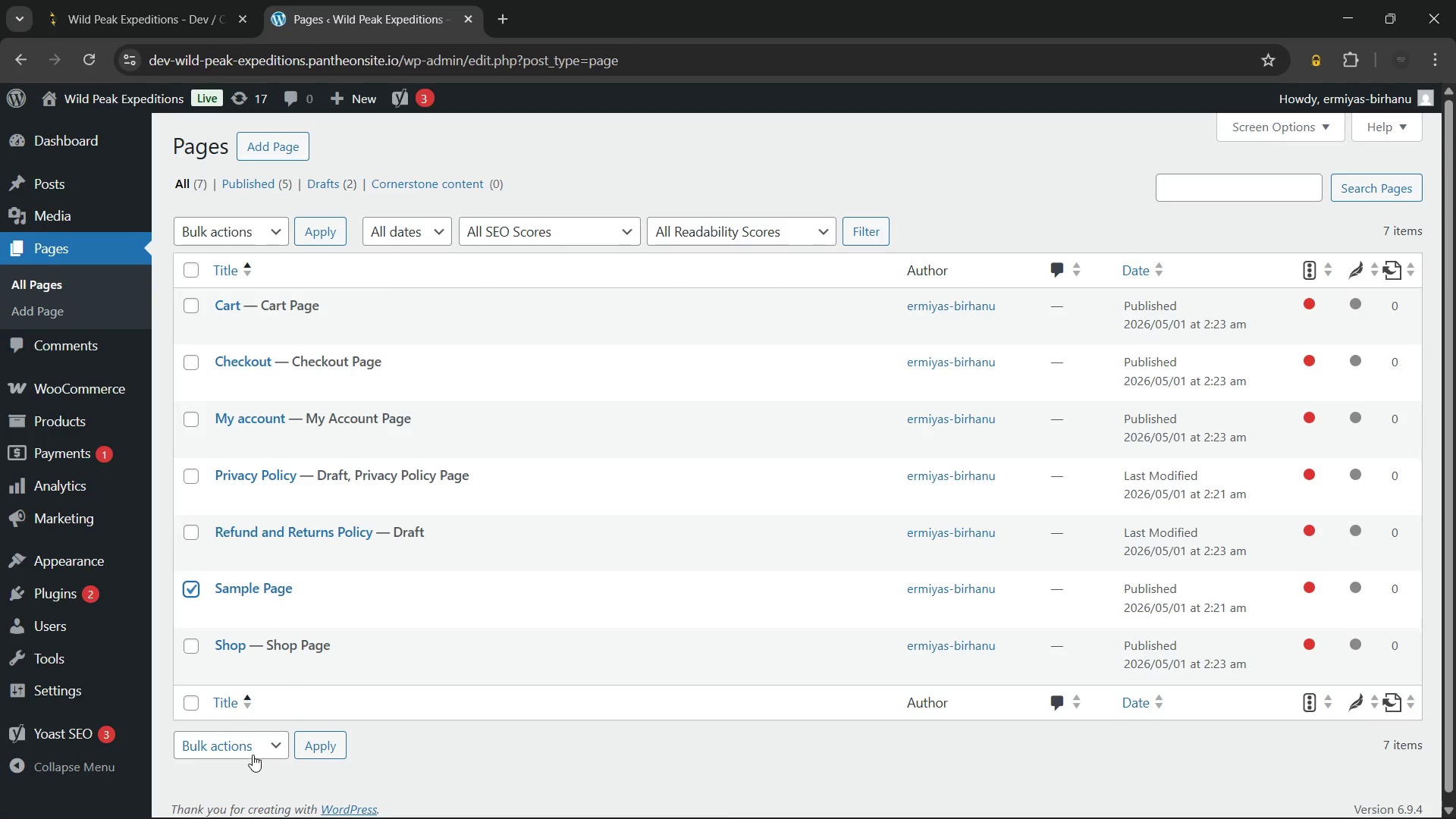 
left_click([253, 755])
 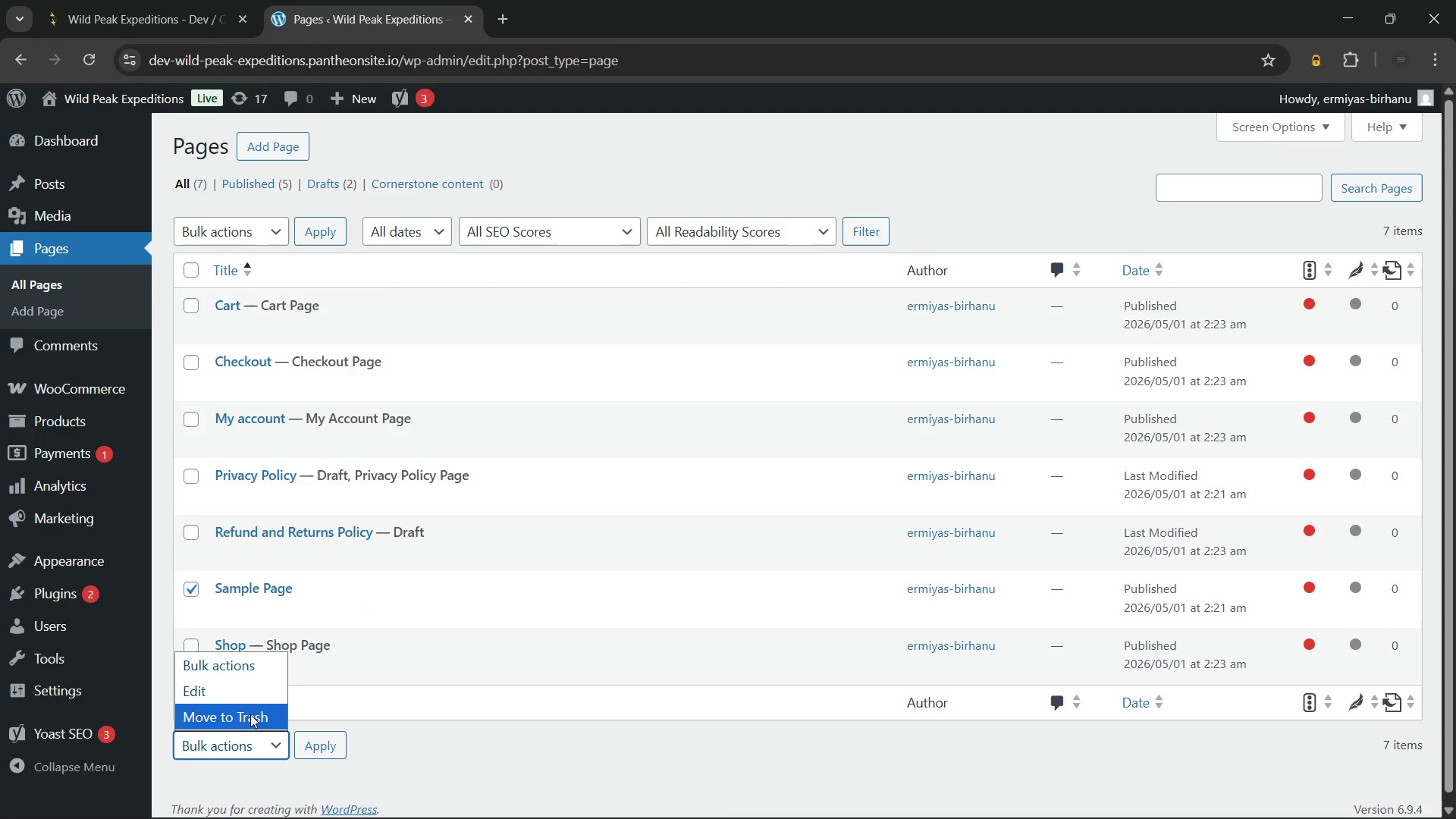 
left_click([250, 714])
 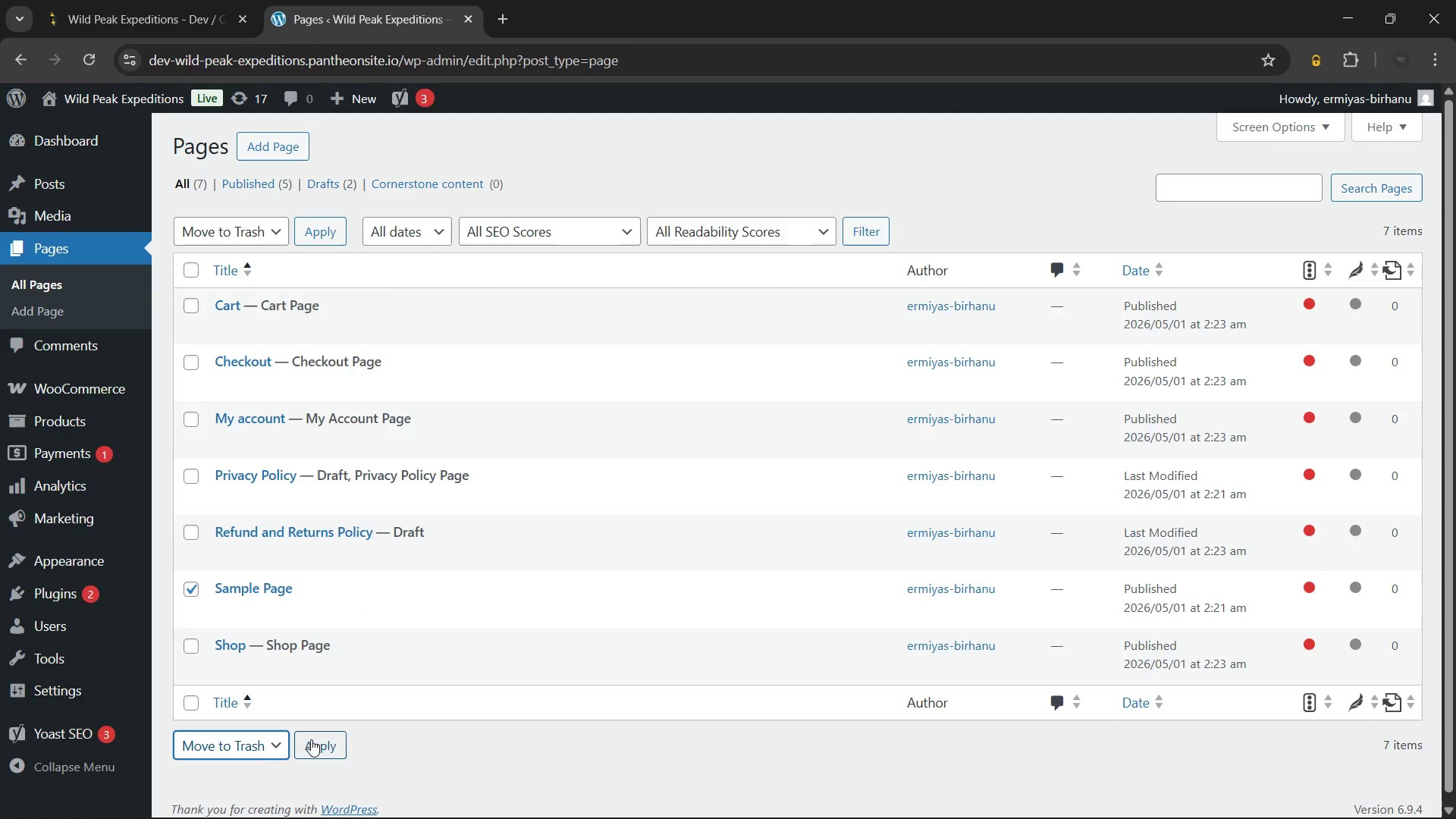 
left_click([311, 739])
 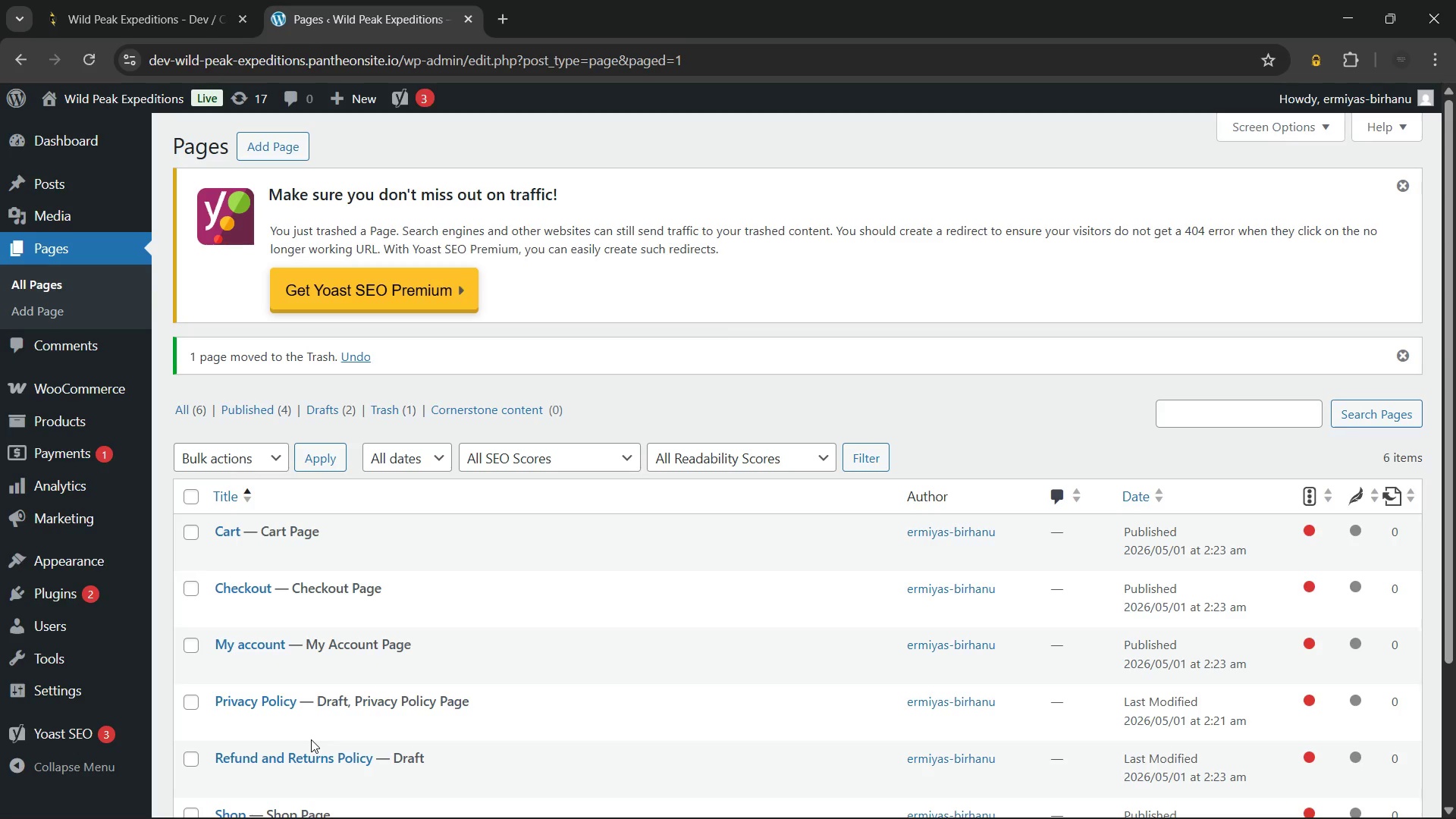 
wait(44.06)
 